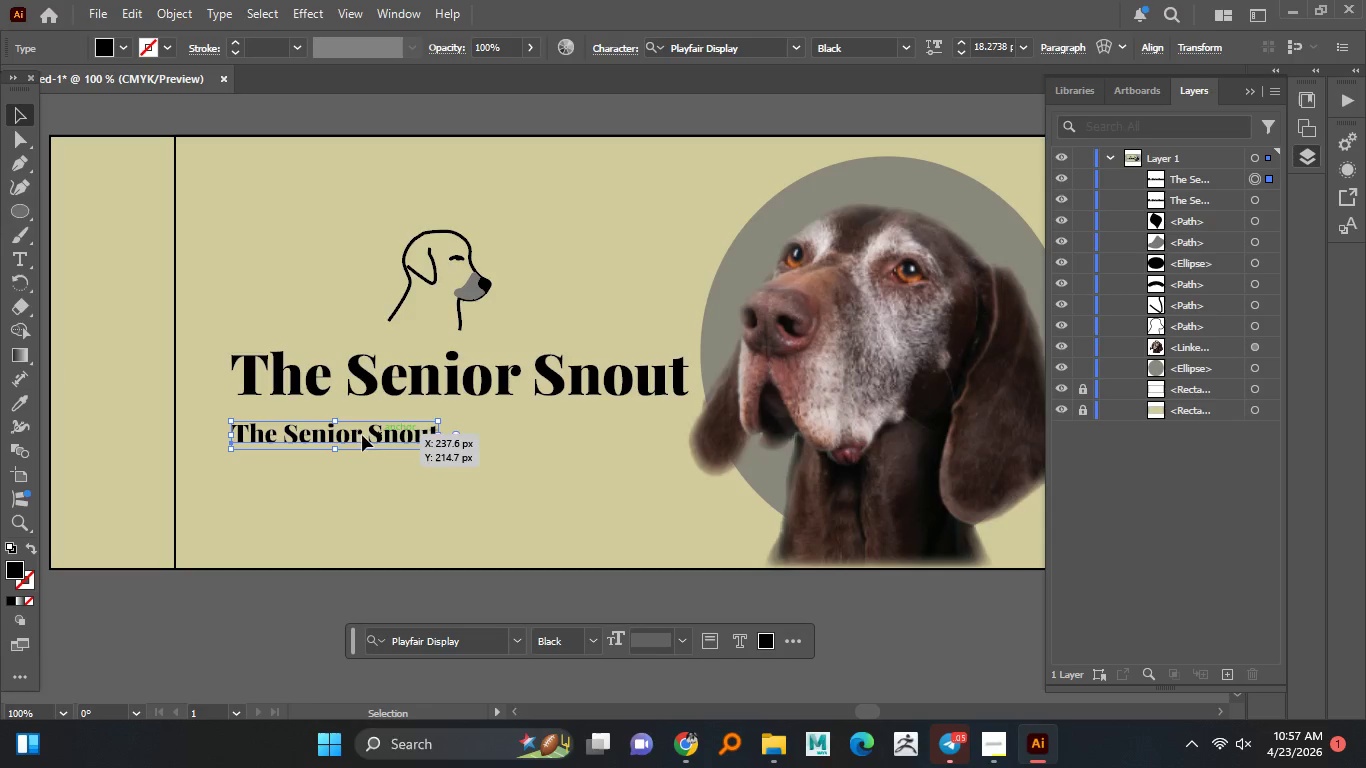 
key(Shift+ShiftLeft)
 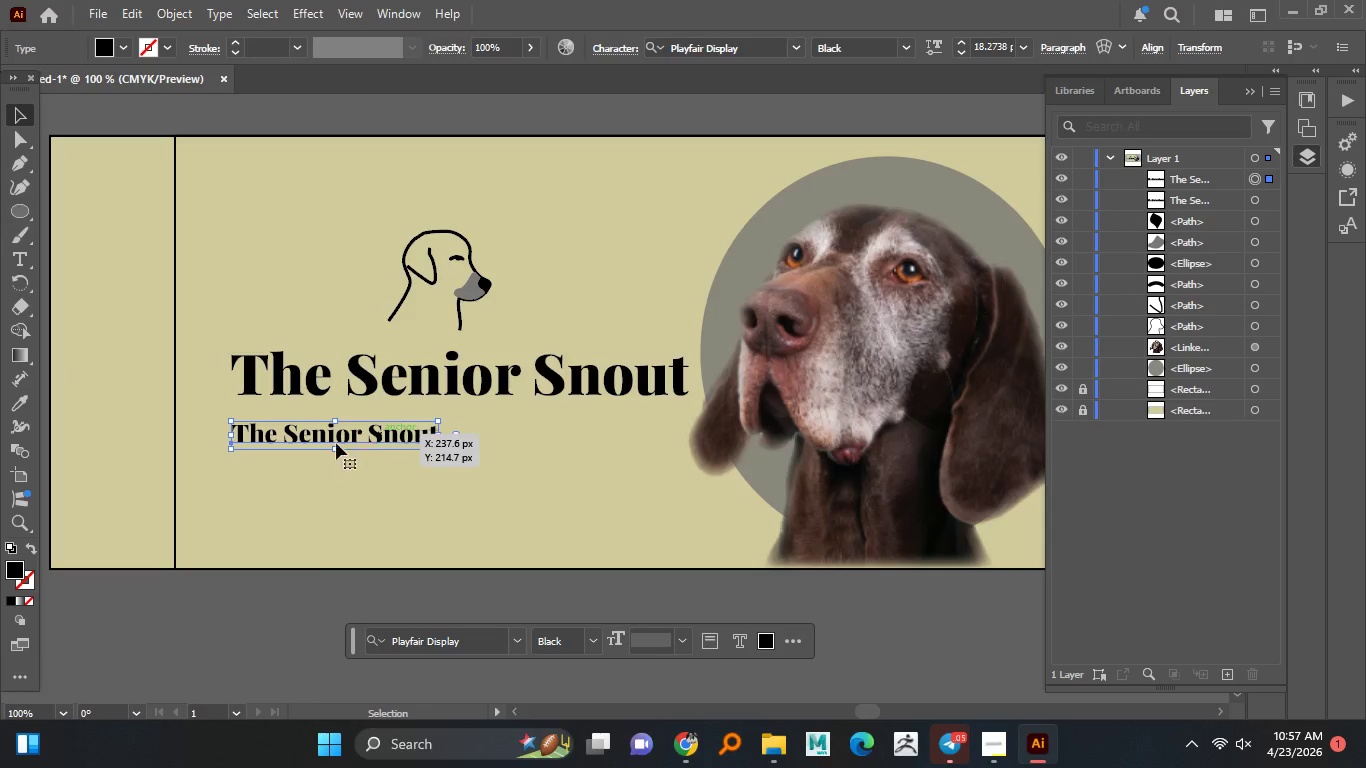 
key(Shift+ShiftLeft)
 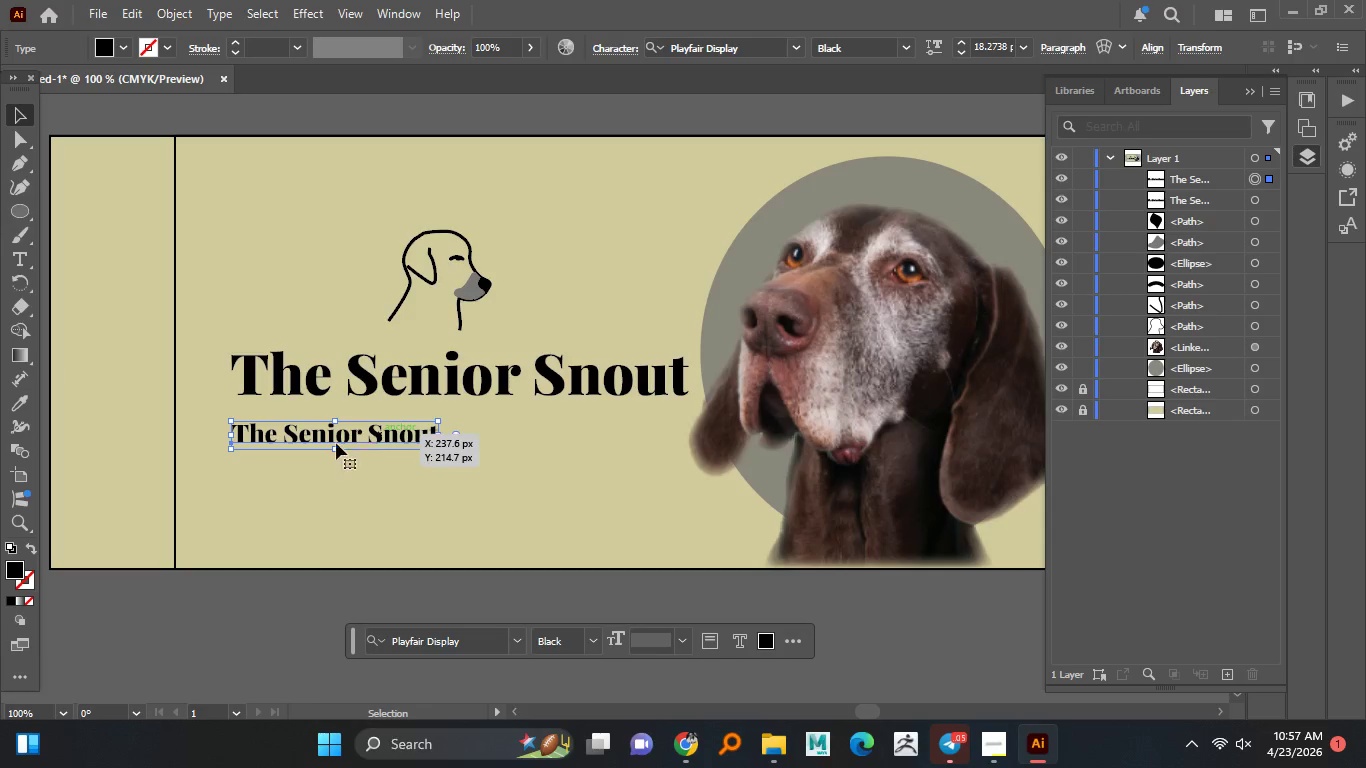 
key(Shift+ShiftLeft)
 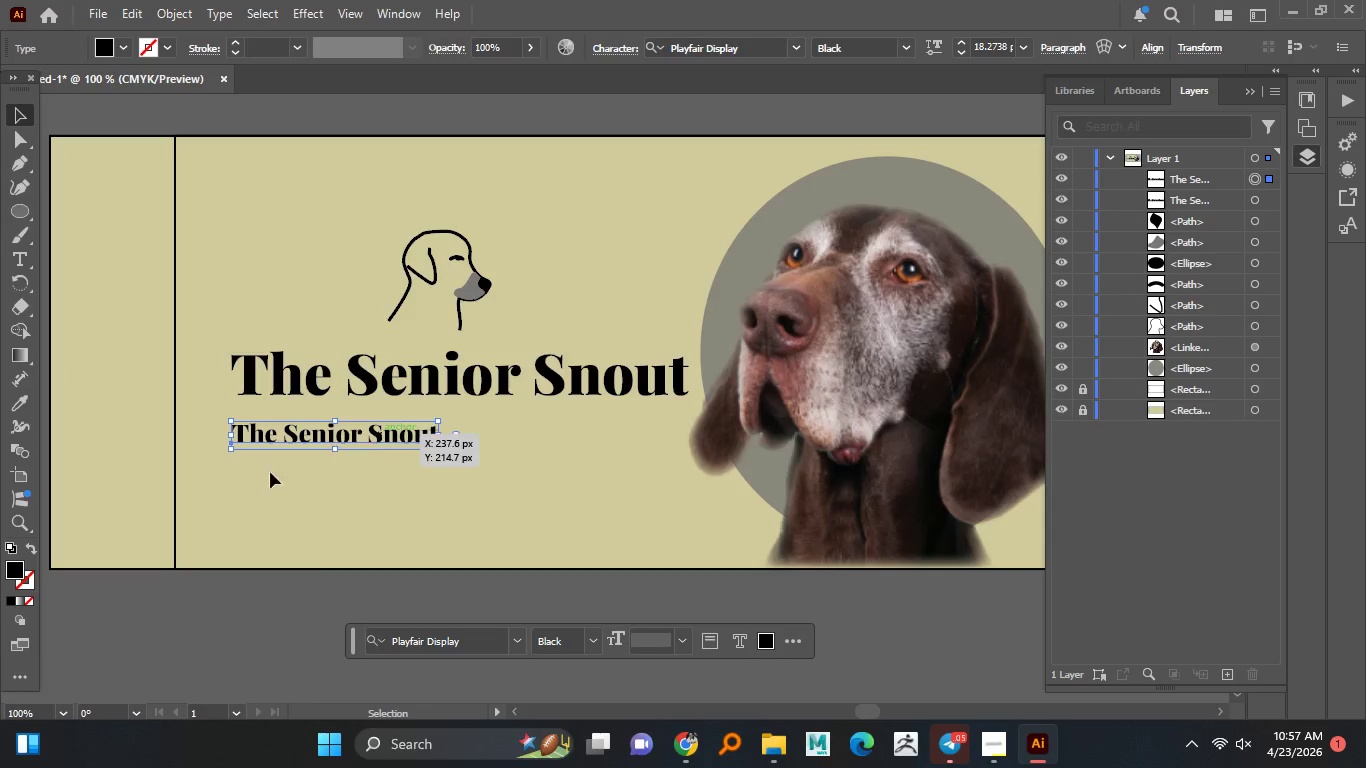 
key(Shift+ShiftLeft)
 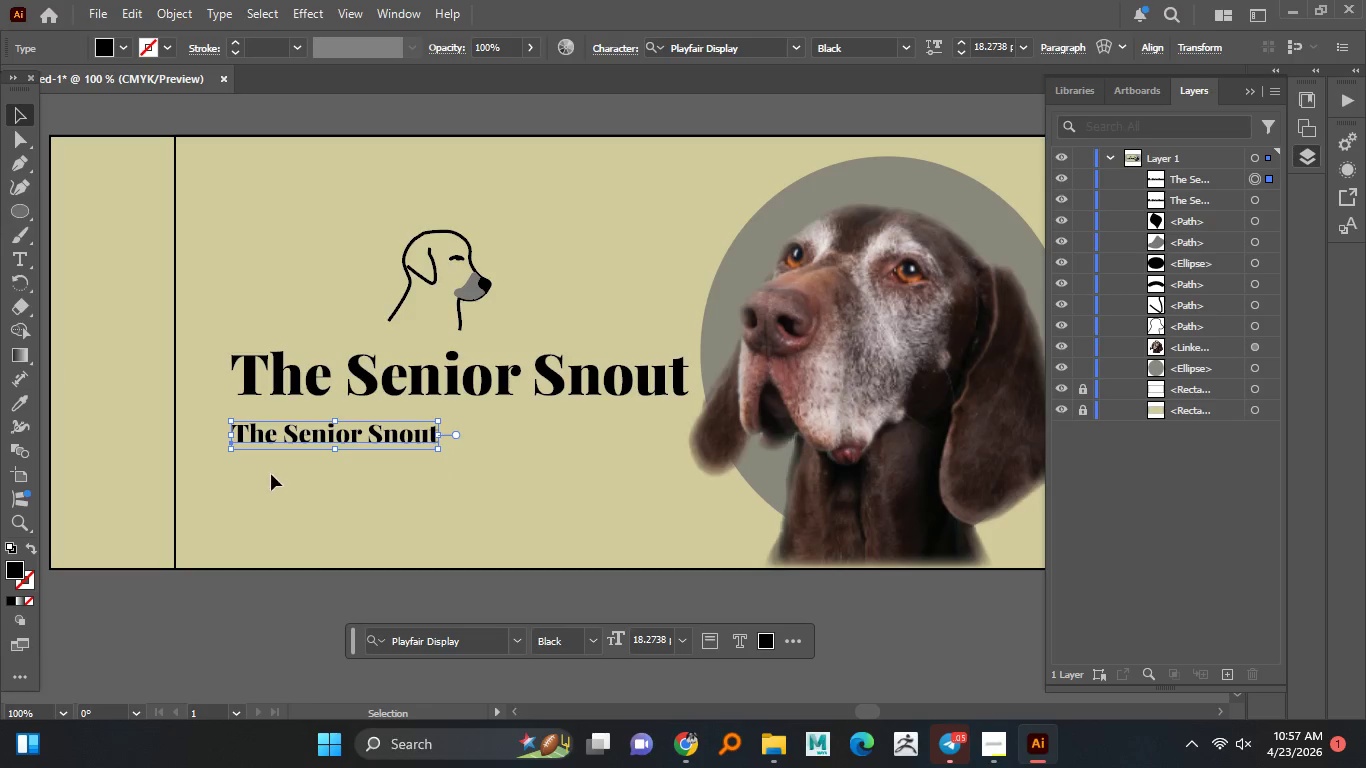 
hold_key(key=AltLeft, duration=0.52)
scroll: coordinate [273, 473], scroll_direction: up, amount: 2.0
 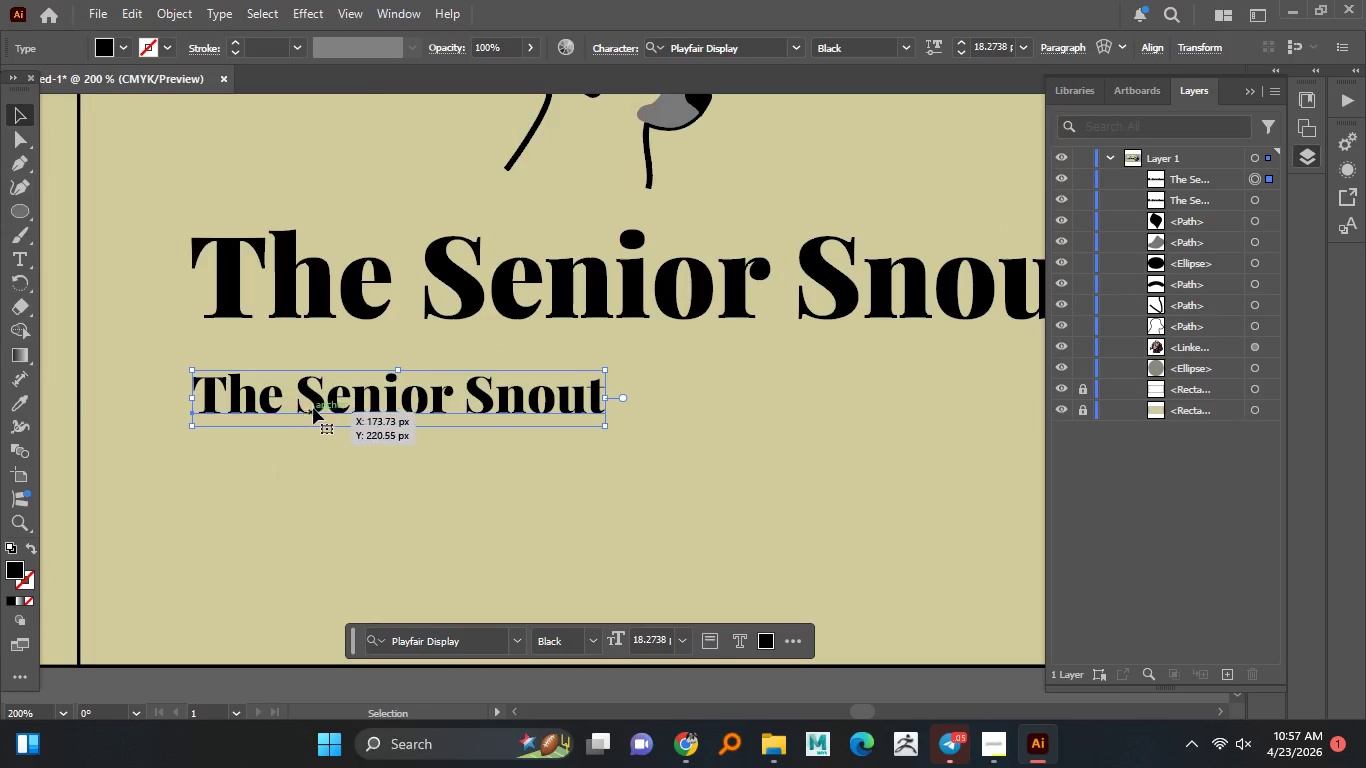 
left_click([319, 405])
 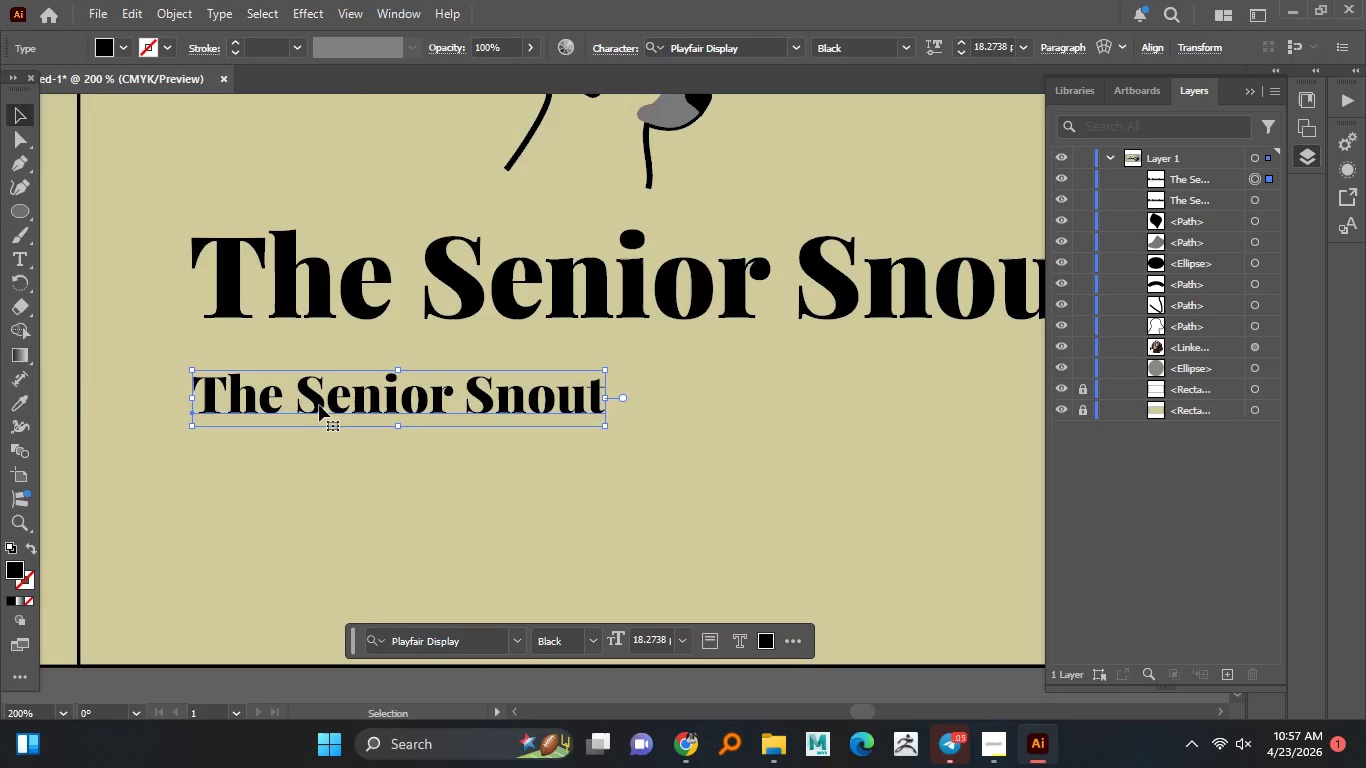 
left_click_drag(start_coordinate=[319, 405], to_coordinate=[23, 106])
 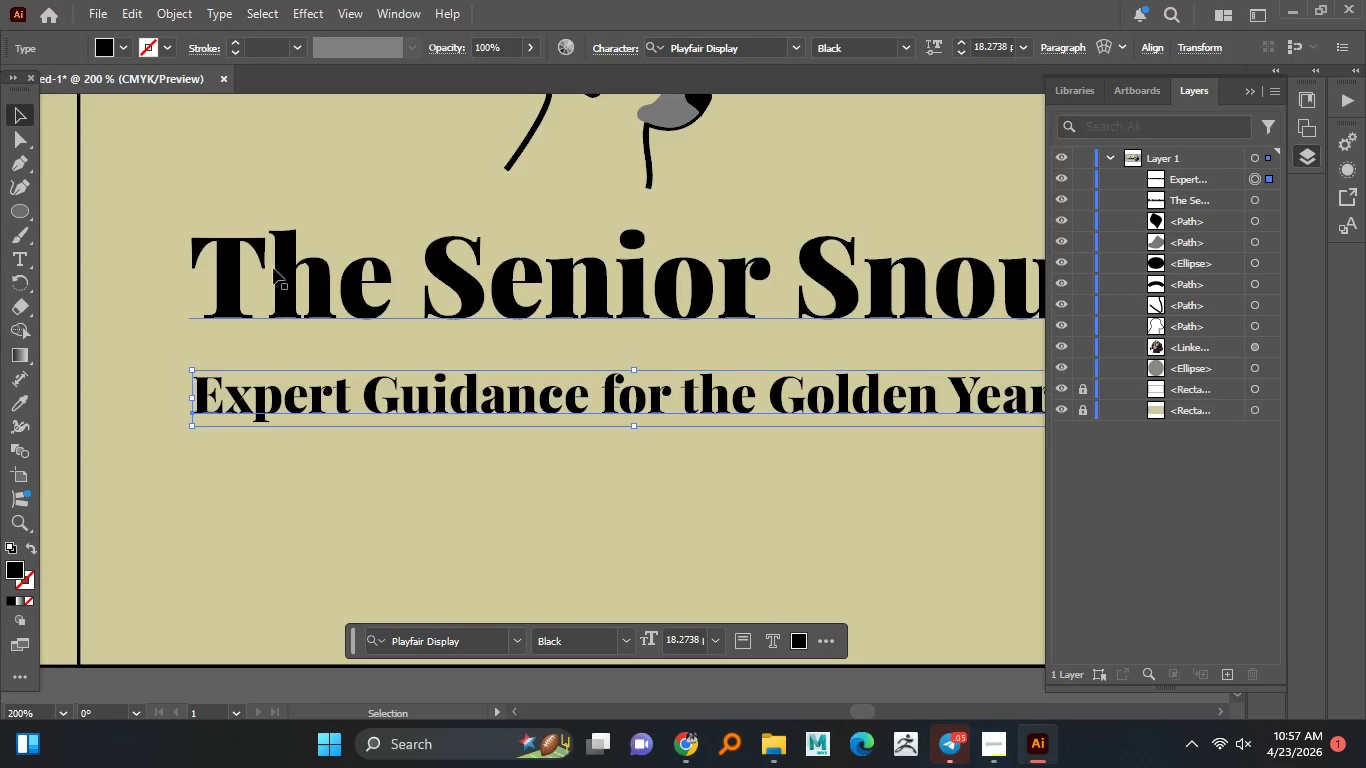 
key(Control+A)
 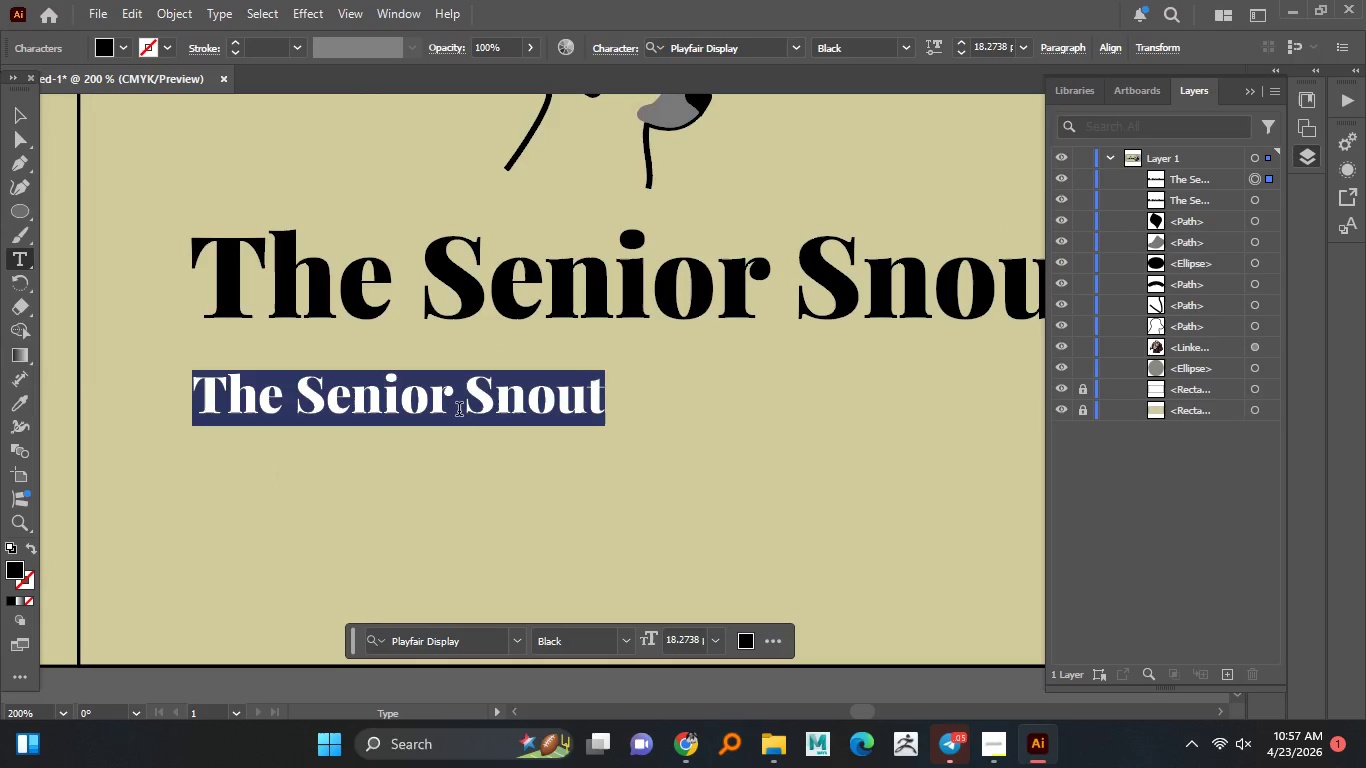 
type(Expert )
 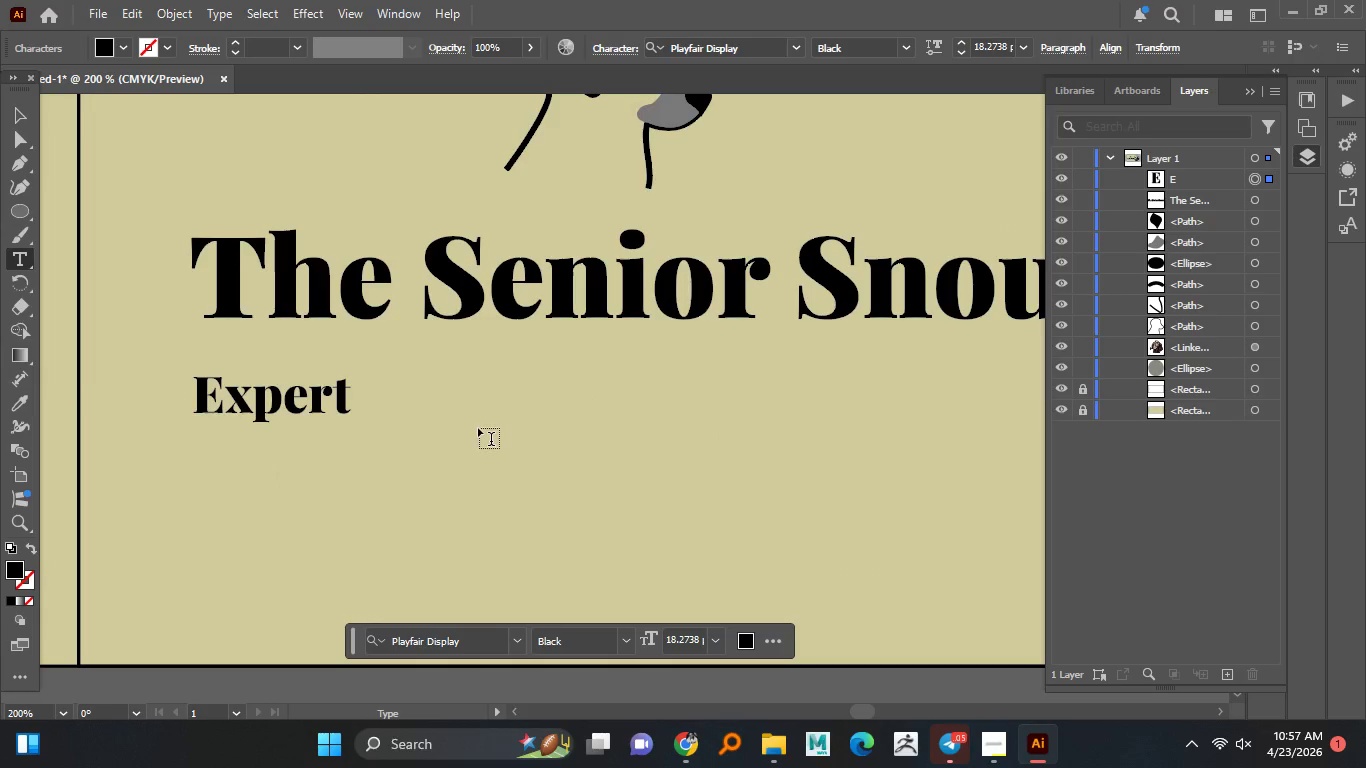 
type(Guidane)
 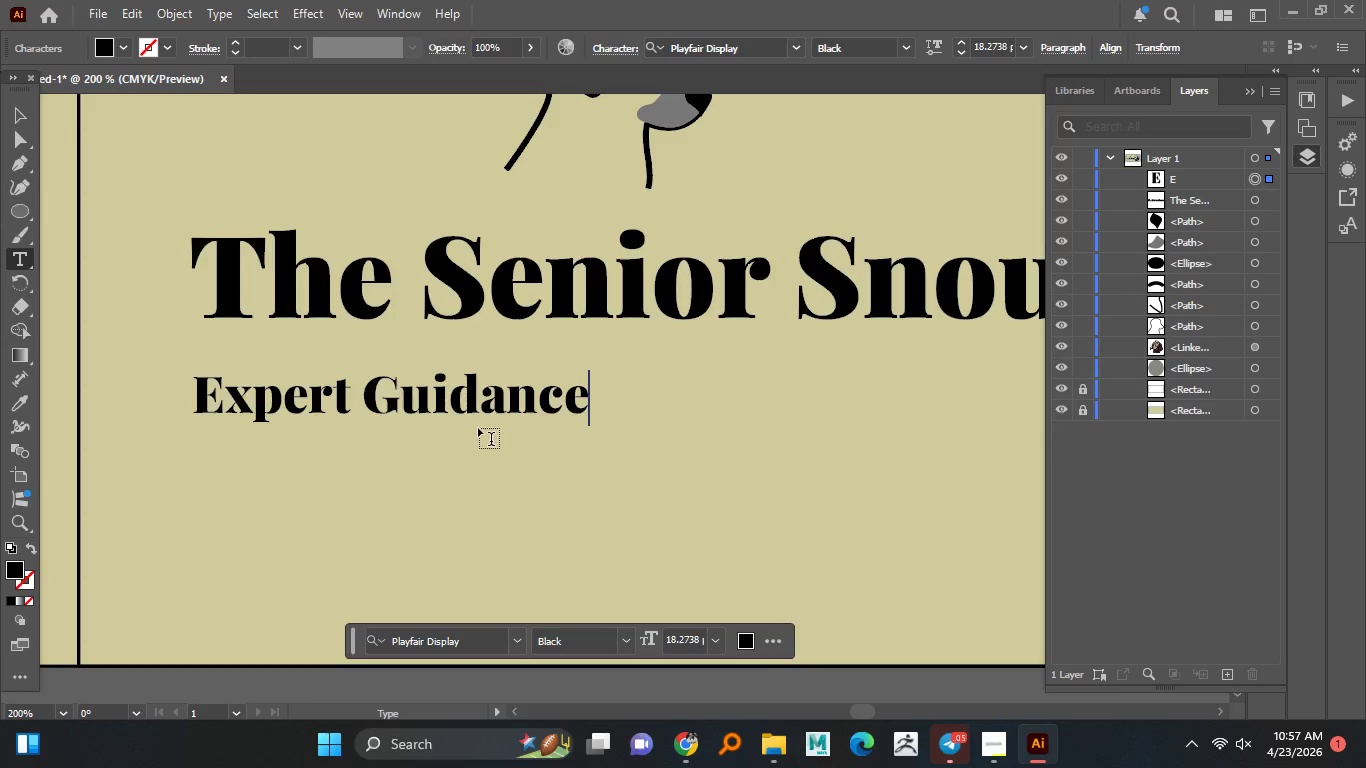 
hold_key(key=C, duration=0.48)
 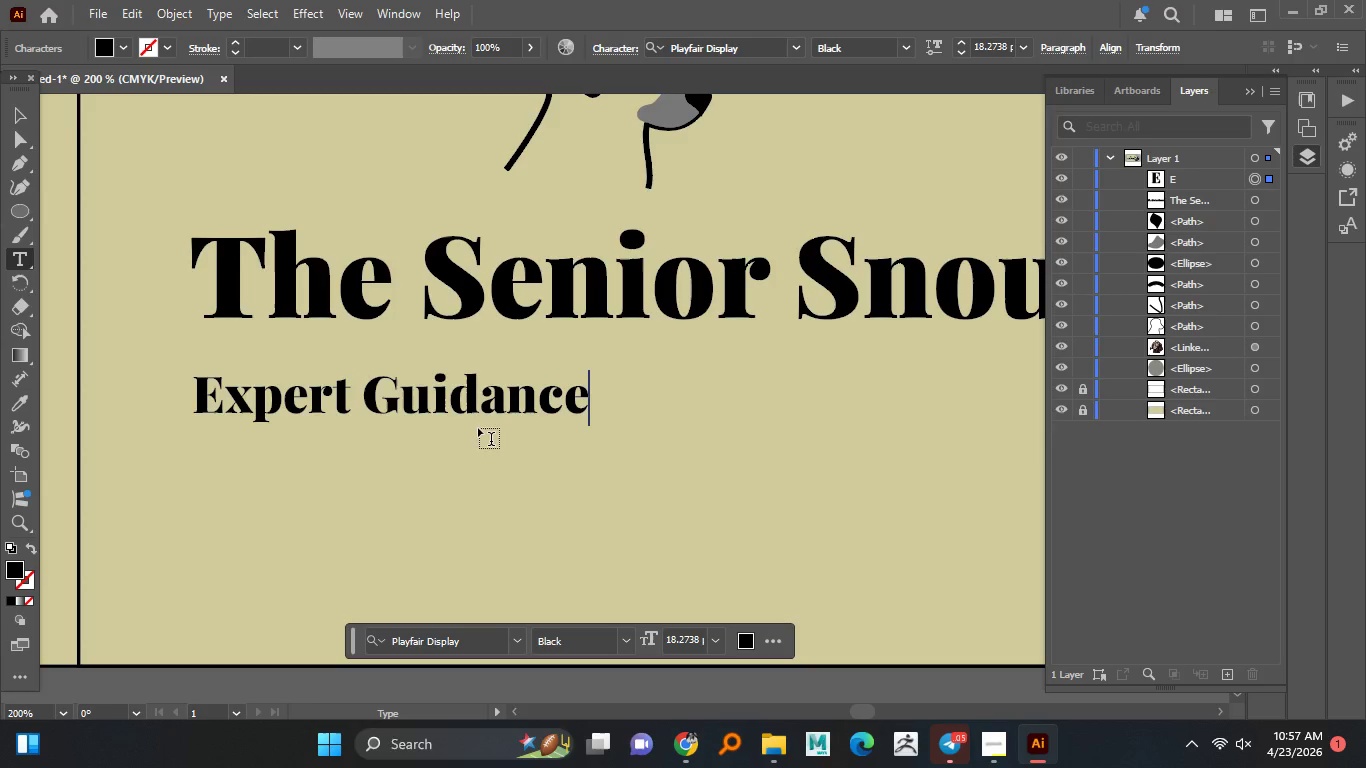 
type( for the Golden Years)
 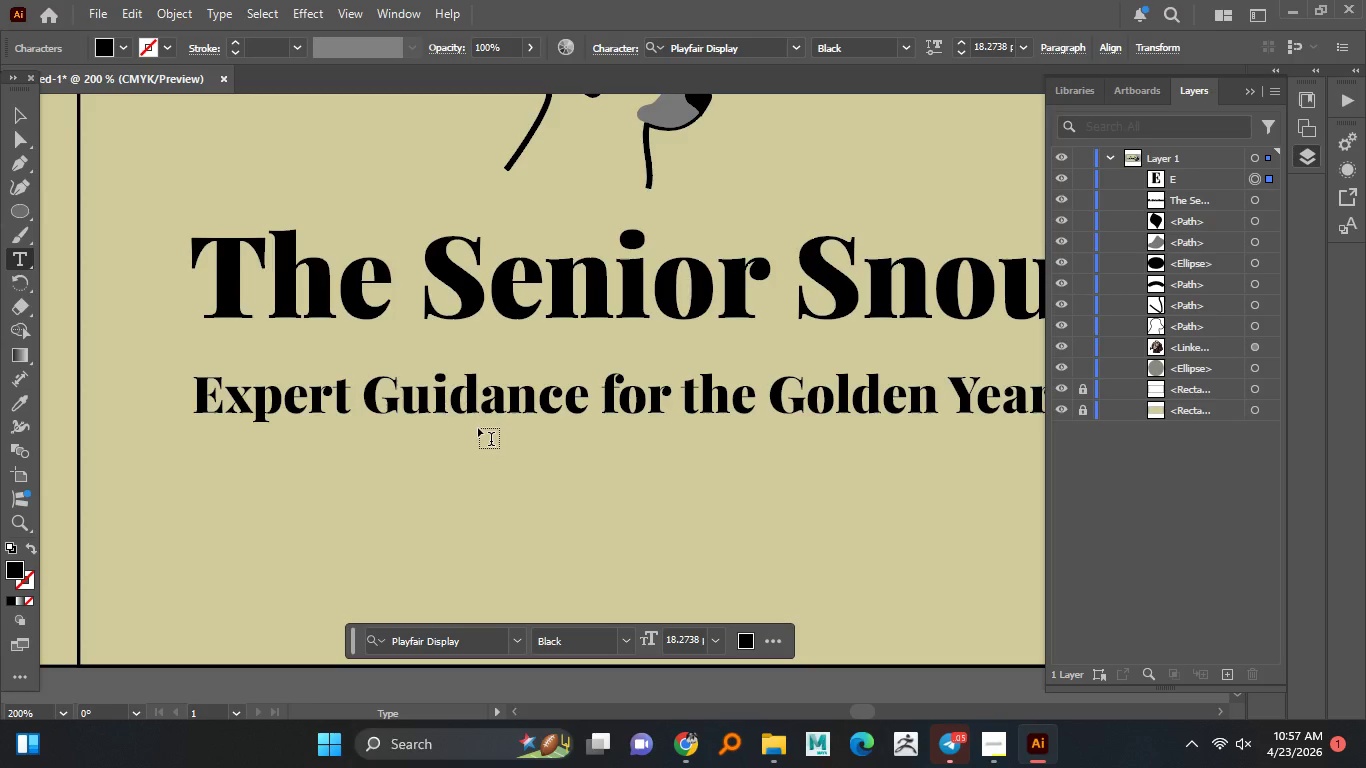 
left_click([23, 106])
 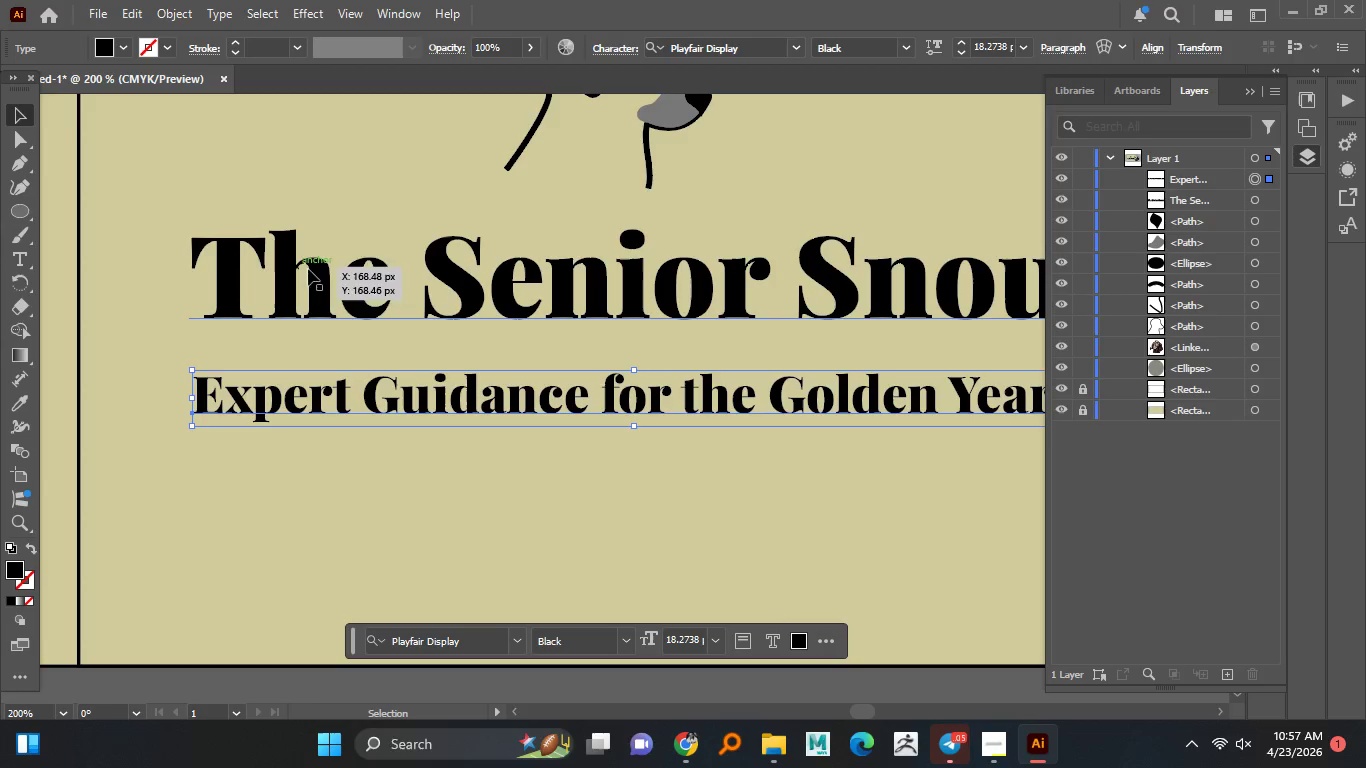 
hold_key(key=AltLeft, duration=1.52)
scroll: coordinate [325, 280], scroll_direction: down, amount: 1.0
 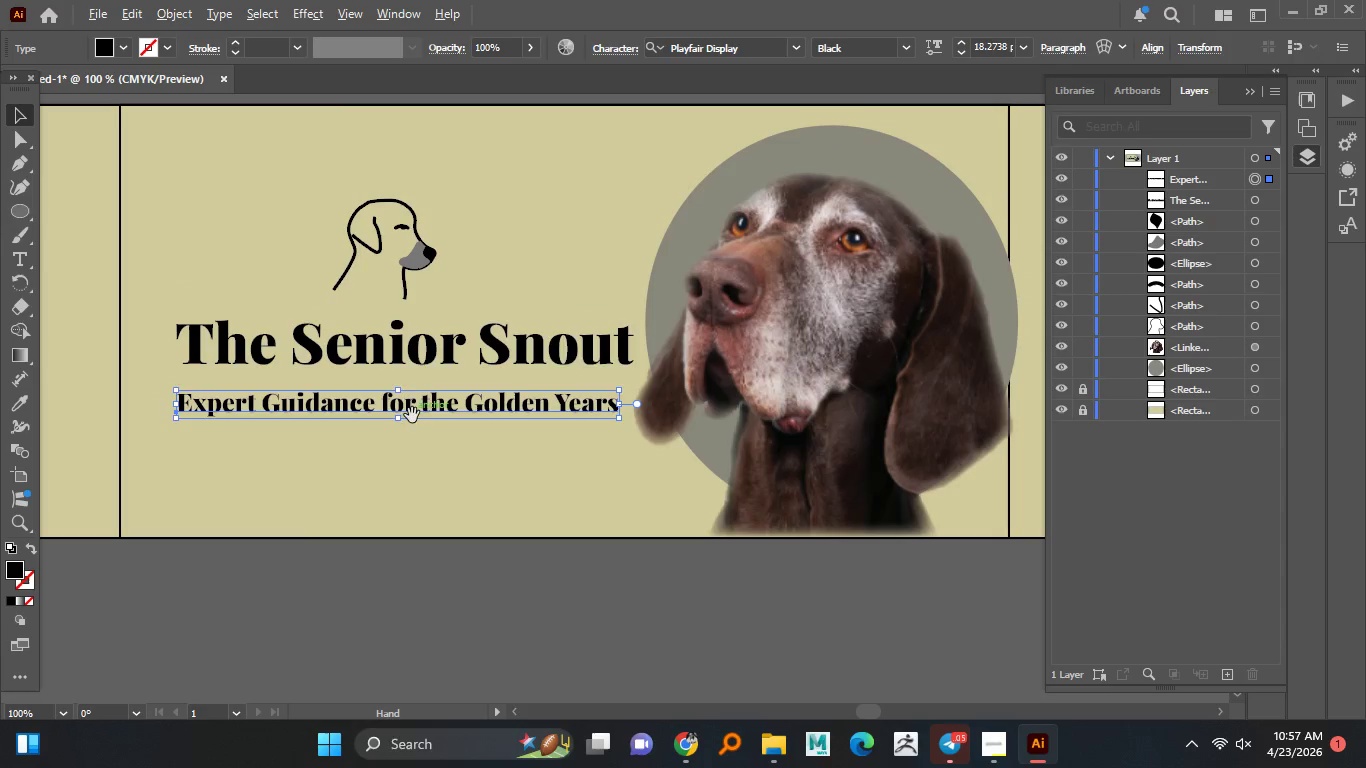 
hold_key(key=AltLeft, duration=1.06)
scroll: coordinate [411, 408], scroll_direction: none, amount: 0.0
 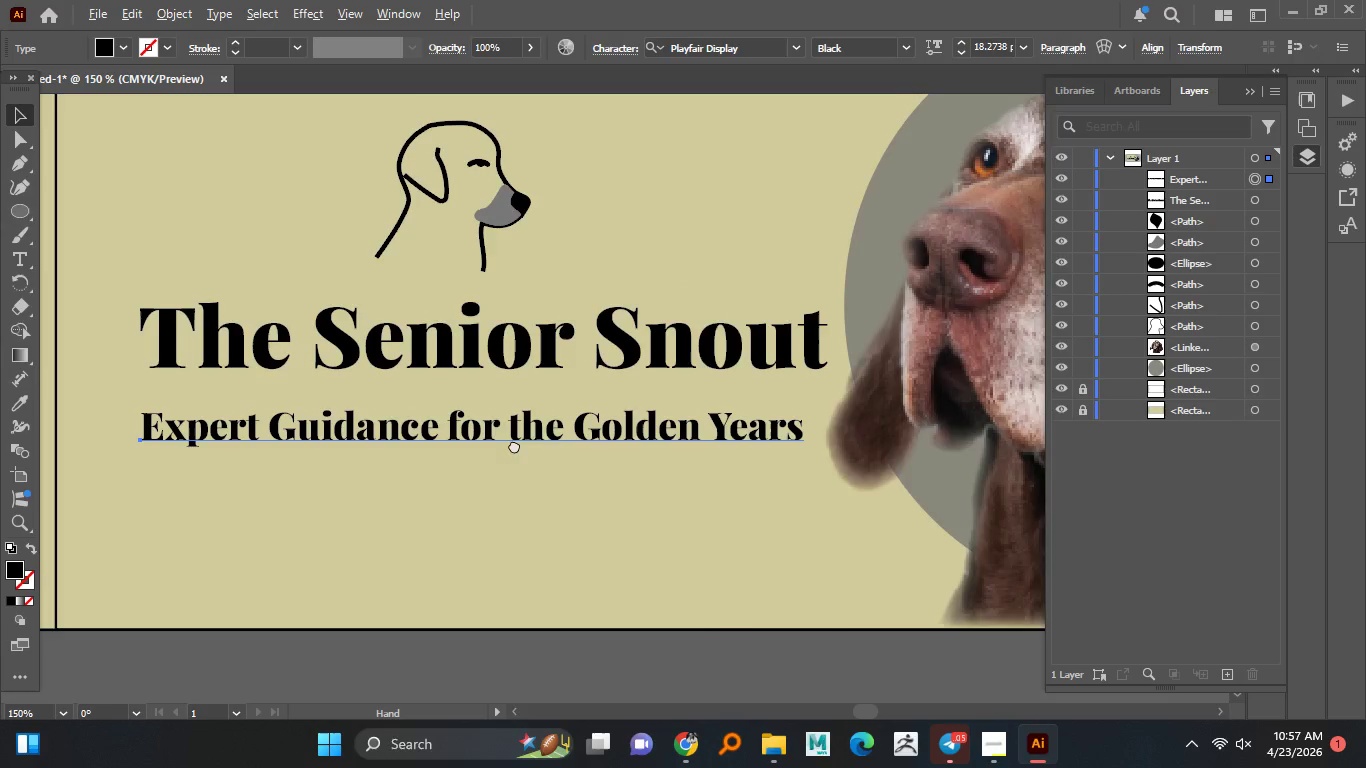 
hold_key(key=AltLeft, duration=20.53)
left_click_drag(start_coordinate=[566, 432], to_coordinate=[576, 405])
 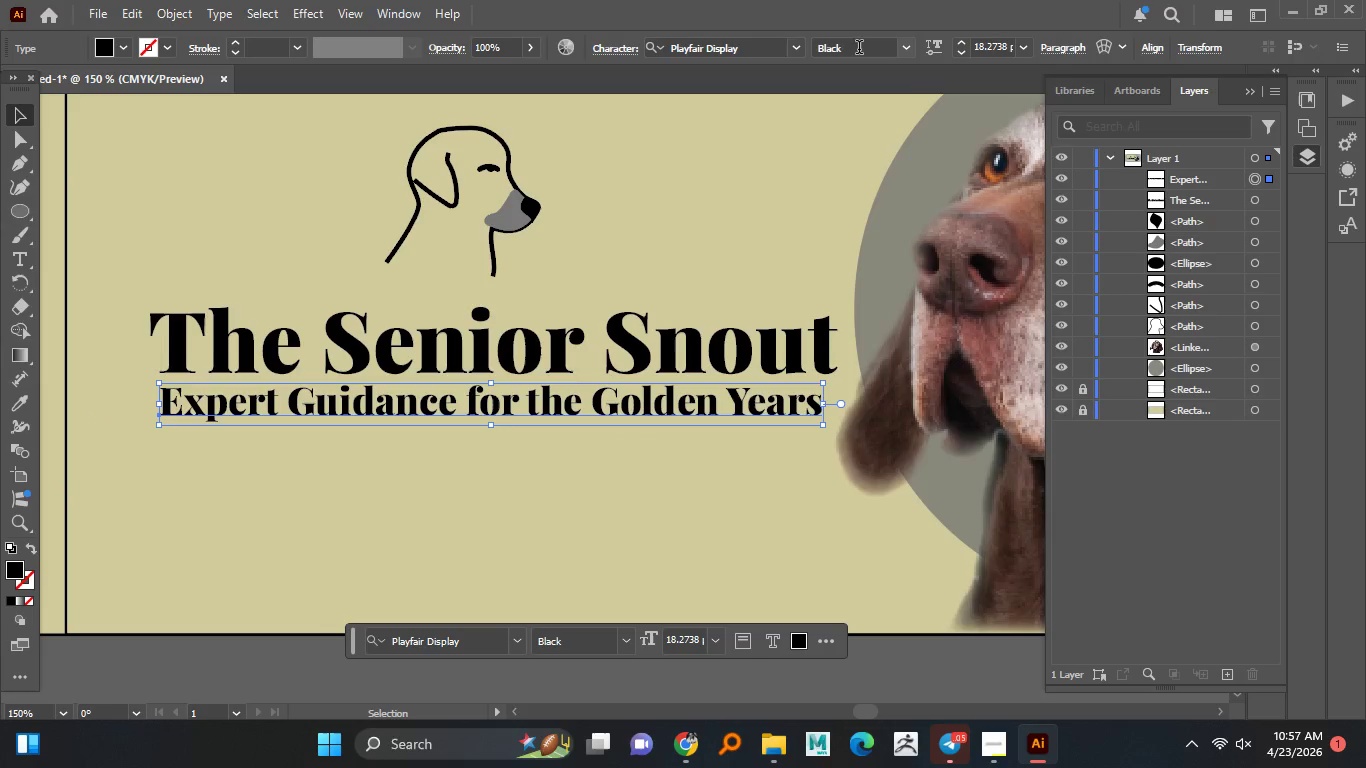 
left_click([795, 51])
 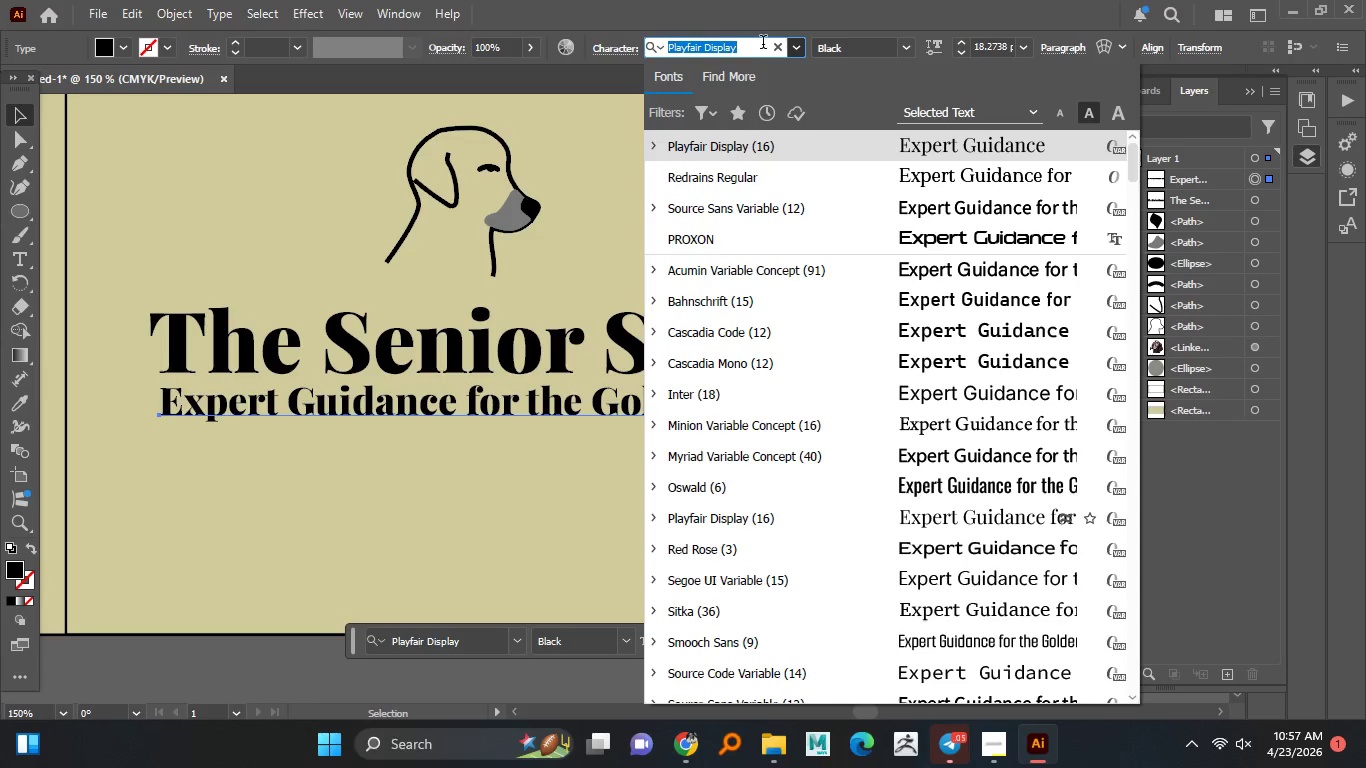 
type(iner)
 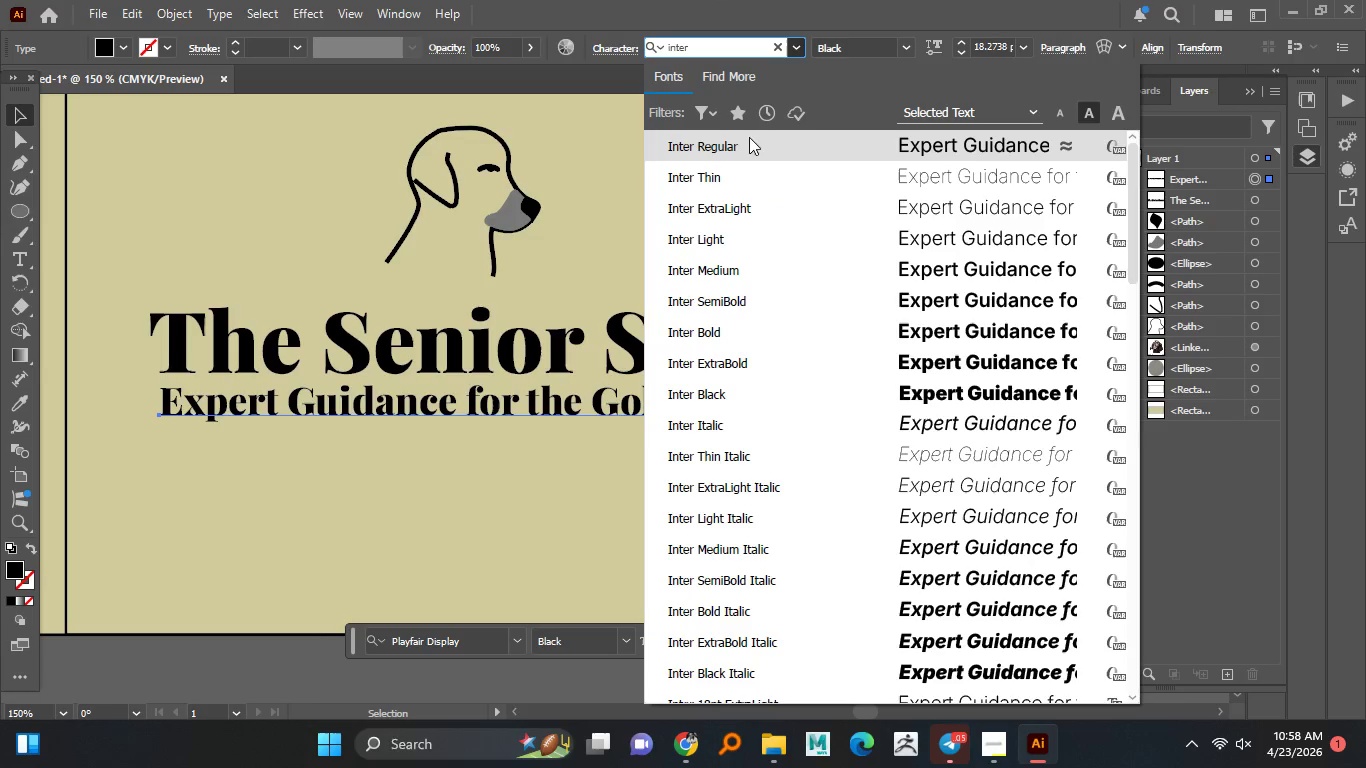 
hold_key(key=T, duration=0.33)
 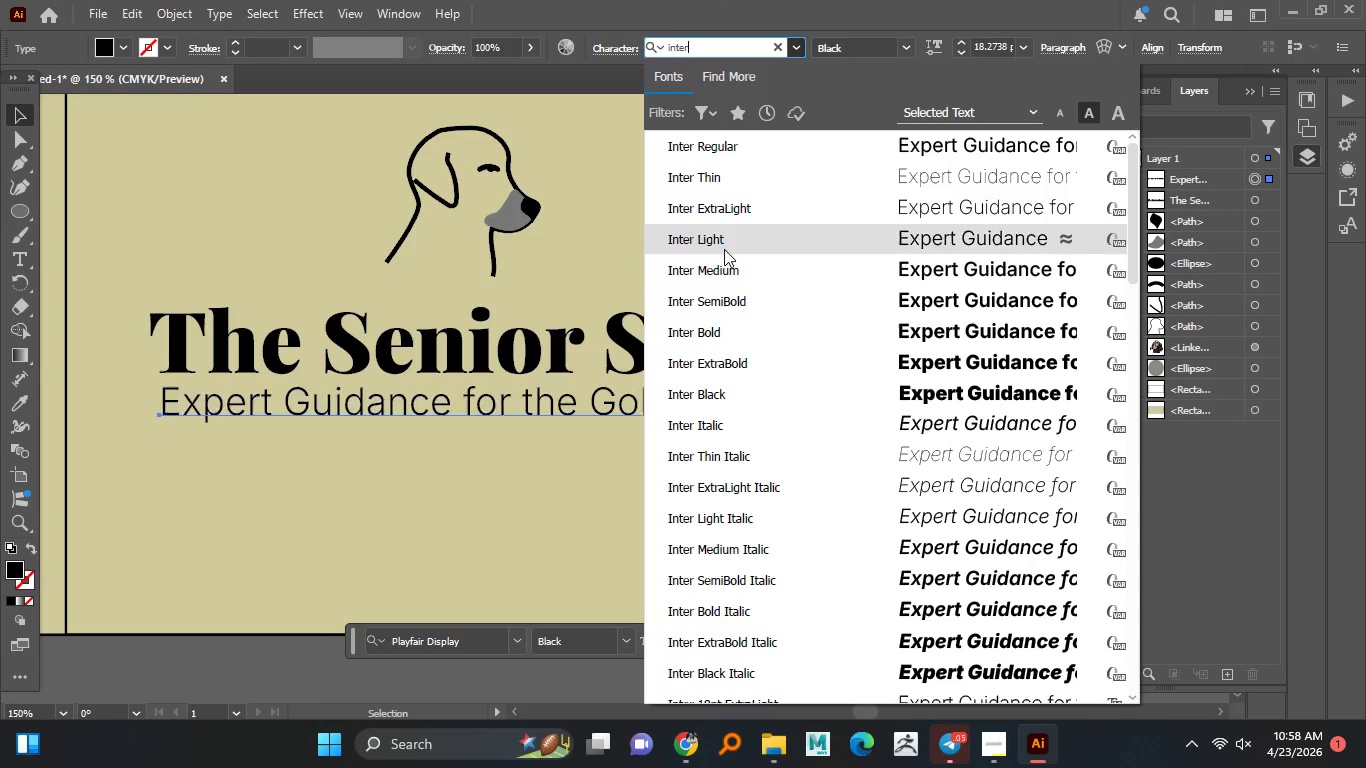 
left_click([724, 246])
 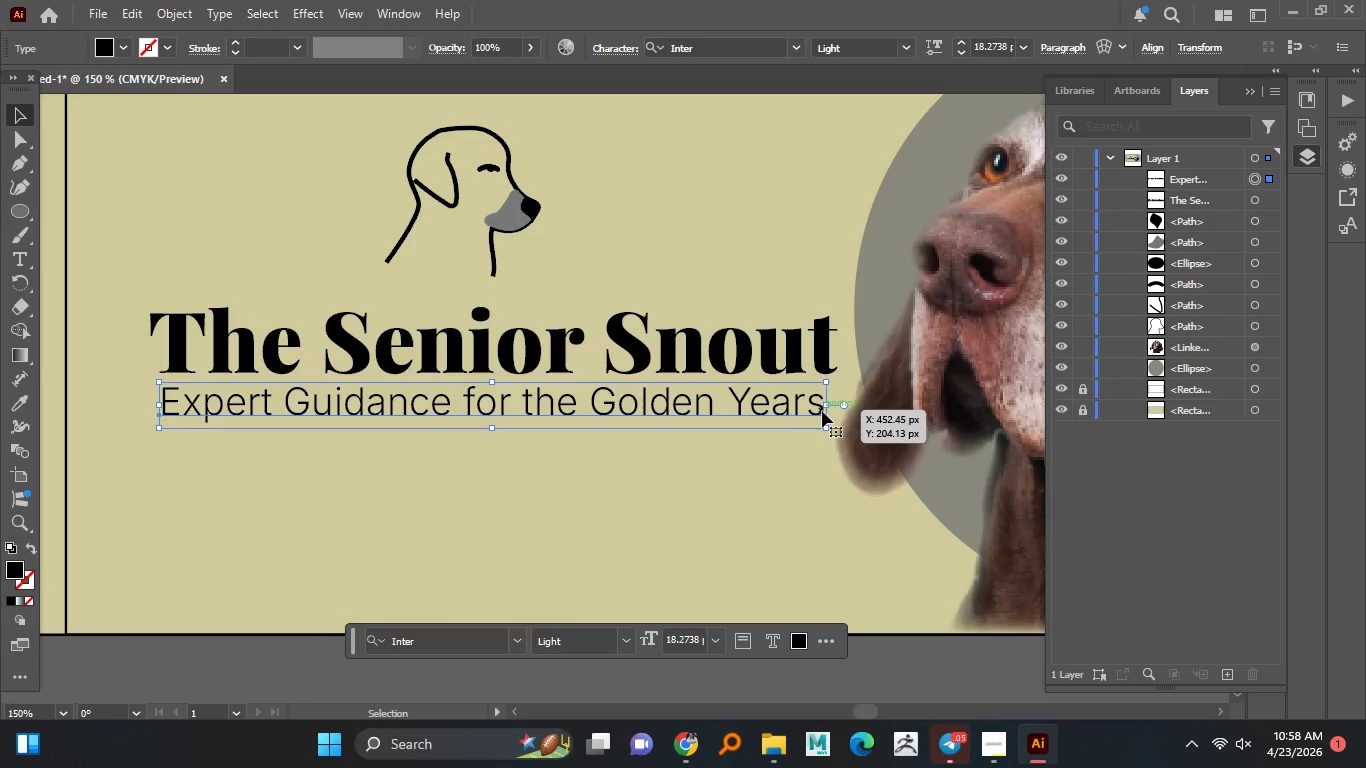 
left_click_drag(start_coordinate=[825, 409], to_coordinate=[834, 405])
 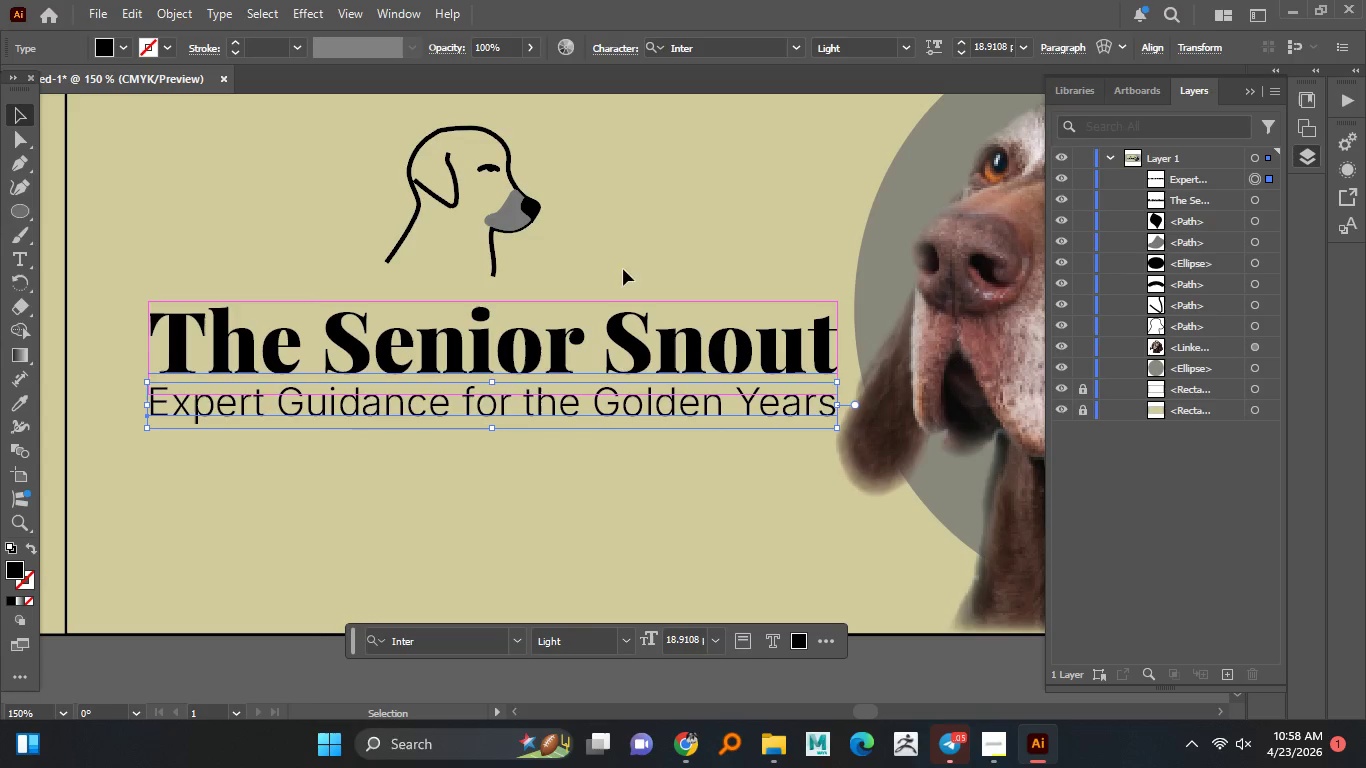 
hold_key(key=AltLeft, duration=3.91)
 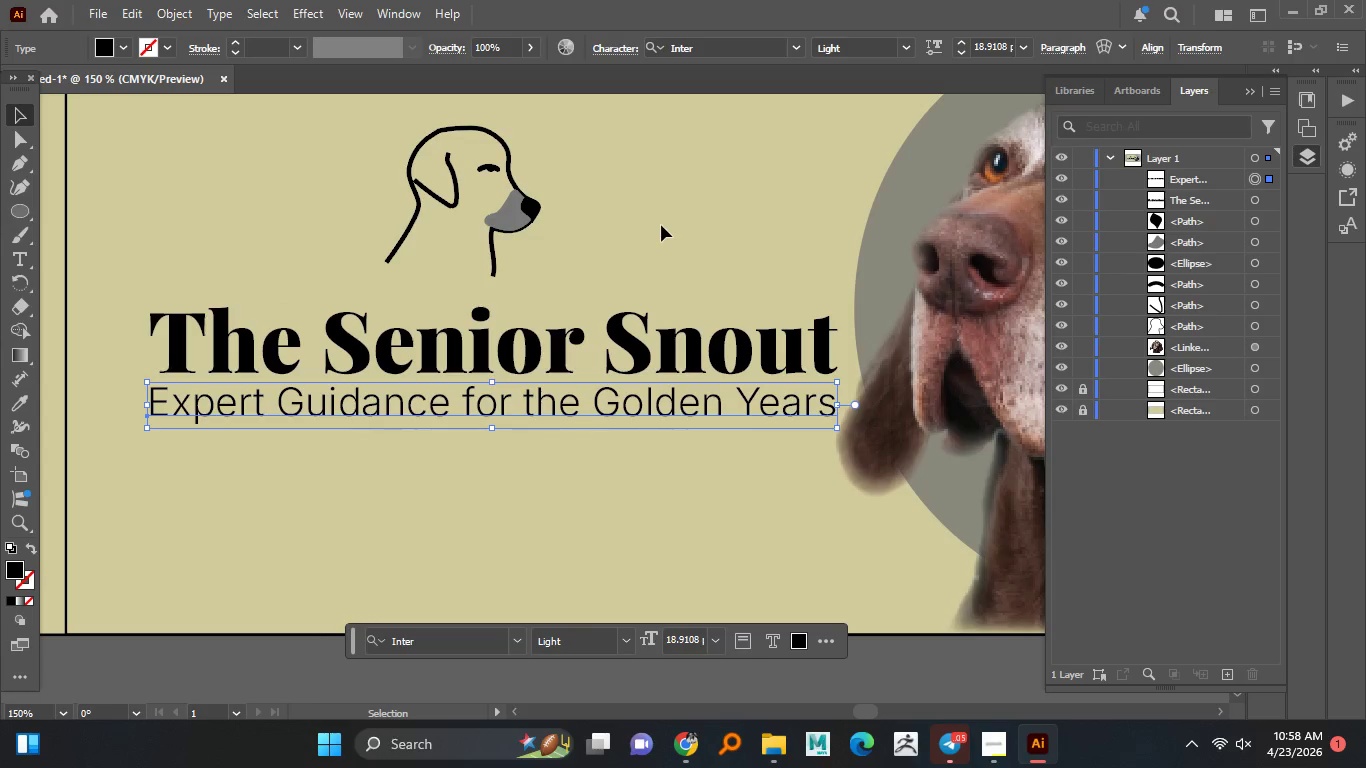 
hold_key(key=ShiftLeft, duration=0.88)
 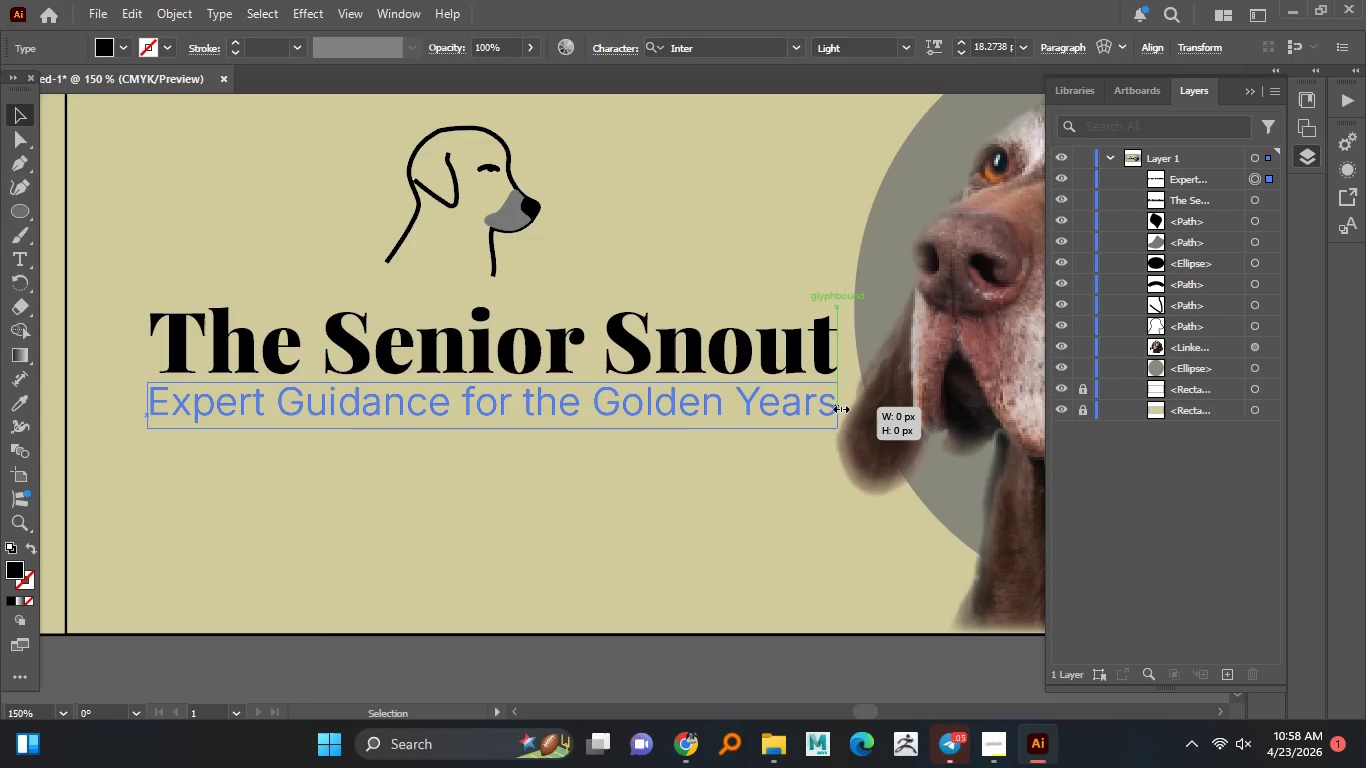 
hold_key(key=ShiftLeft, duration=1.51)
 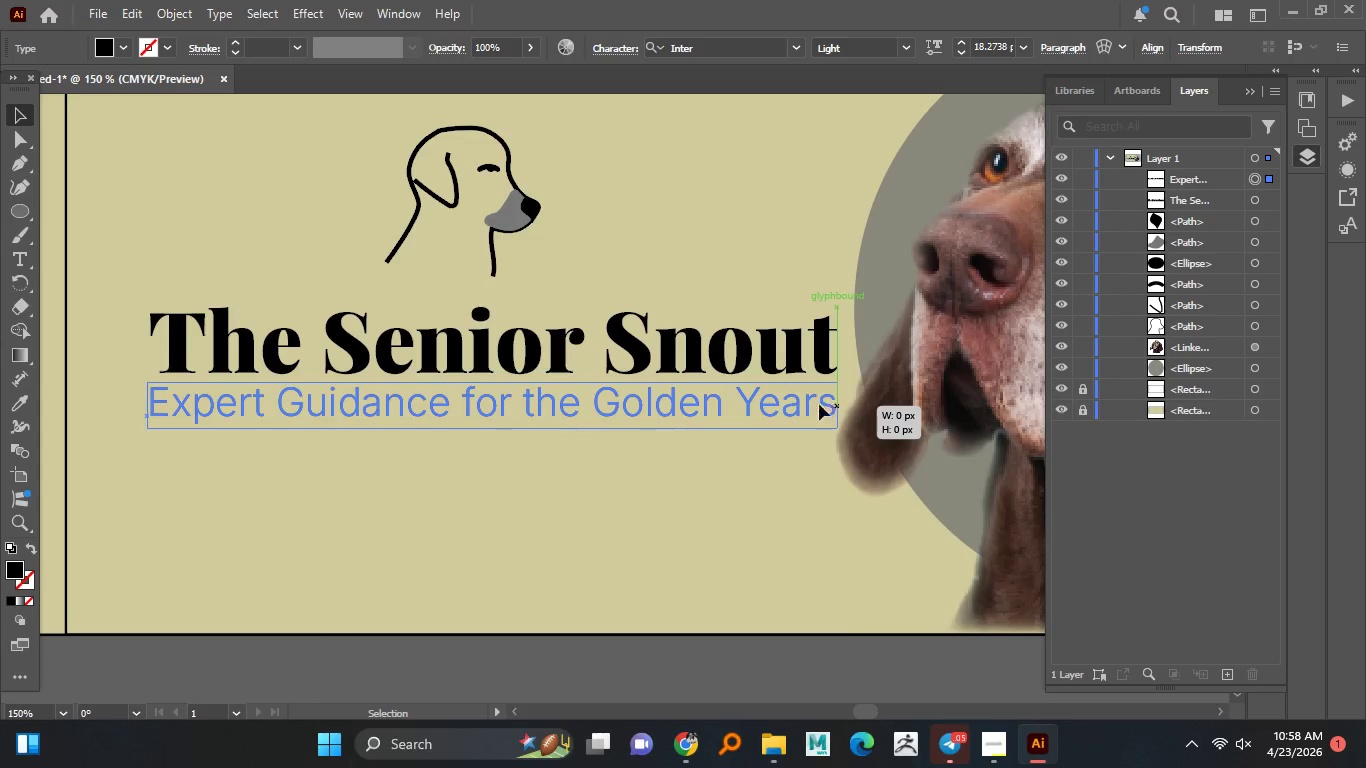 
hold_key(key=ShiftLeft, duration=0.67)
 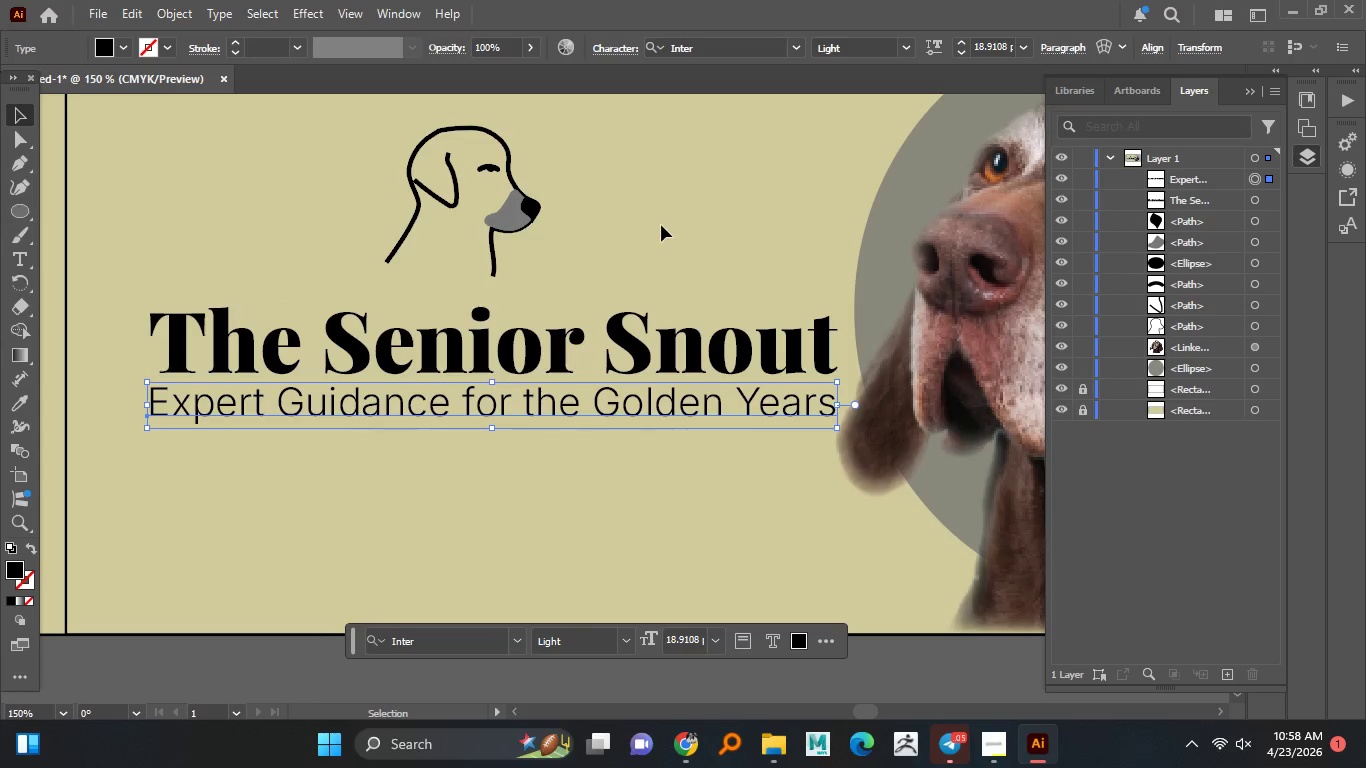 
left_click([661, 225])
 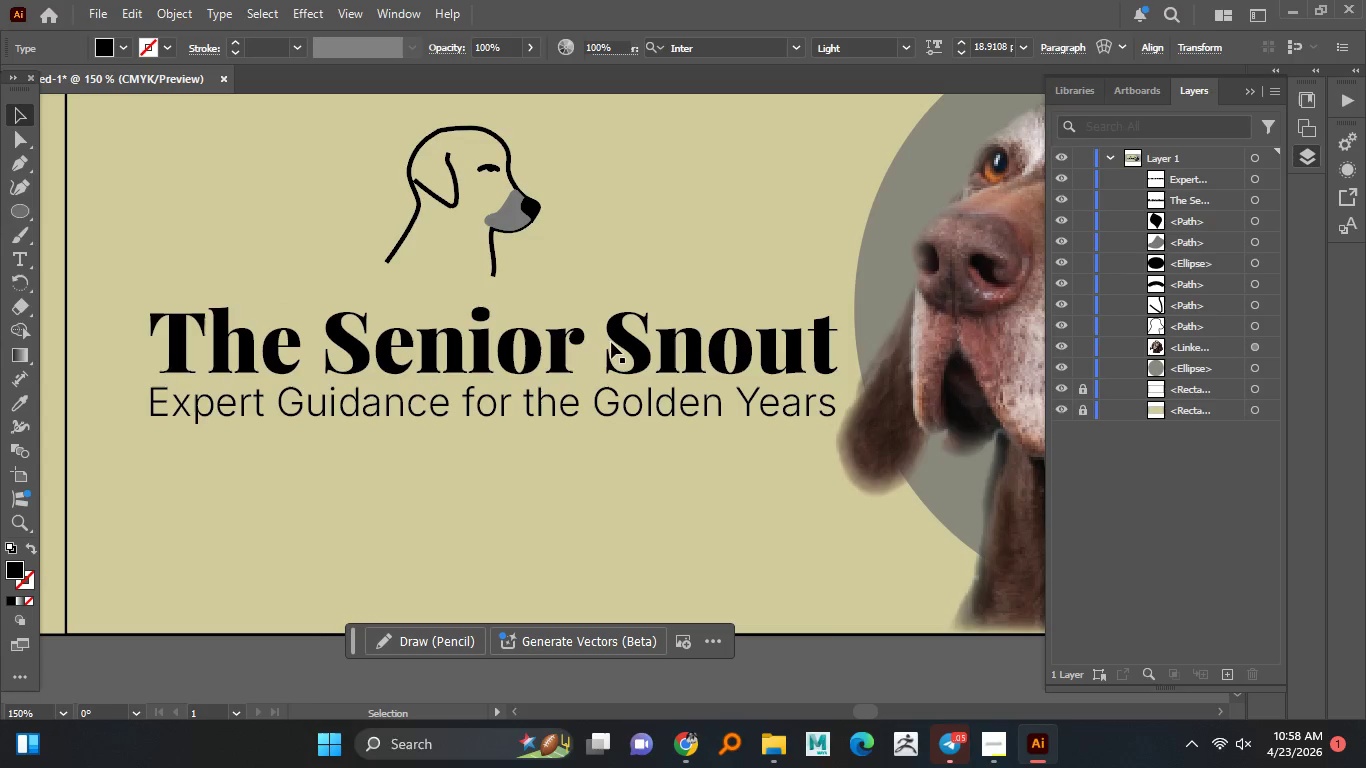 
hold_key(key=AltLeft, duration=1.51)
scroll: coordinate [558, 459], scroll_direction: down, amount: 1.0
 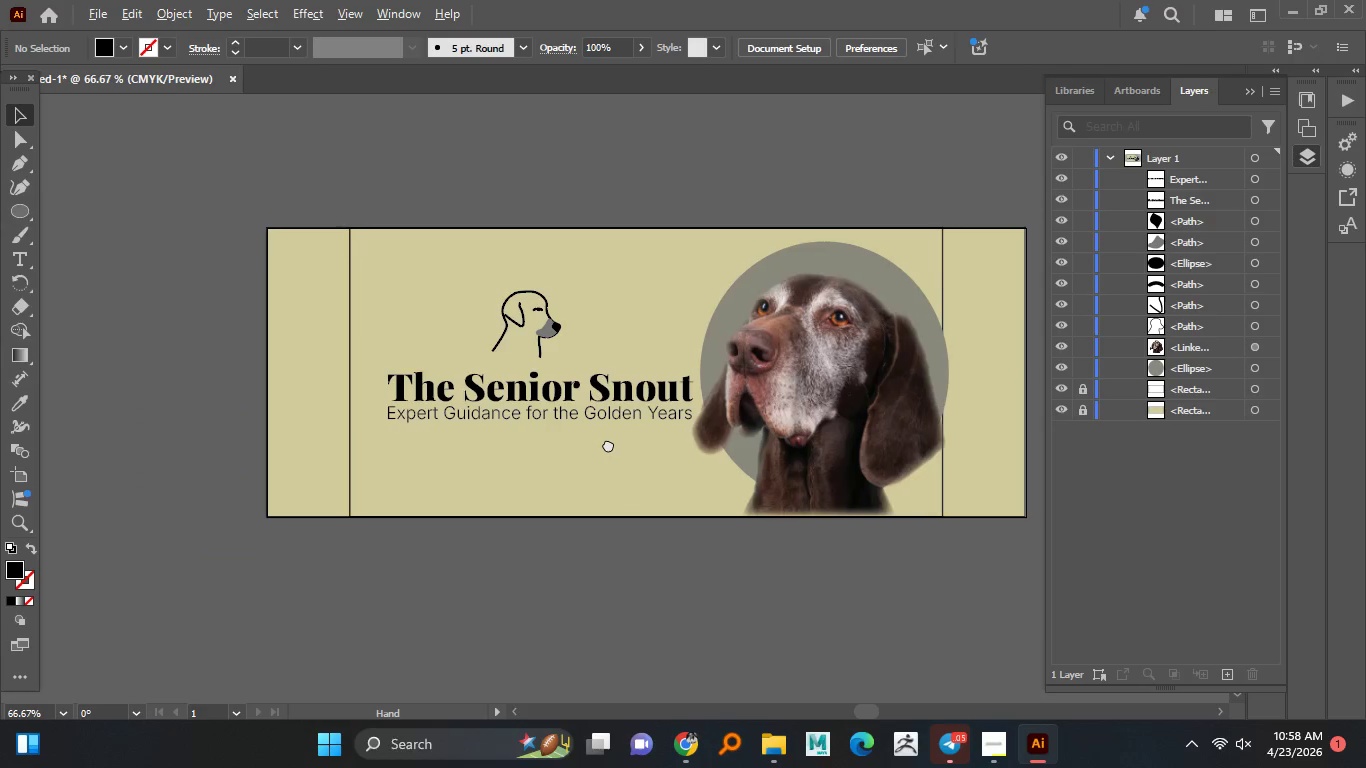 
hold_key(key=AltLeft, duration=1.5)
 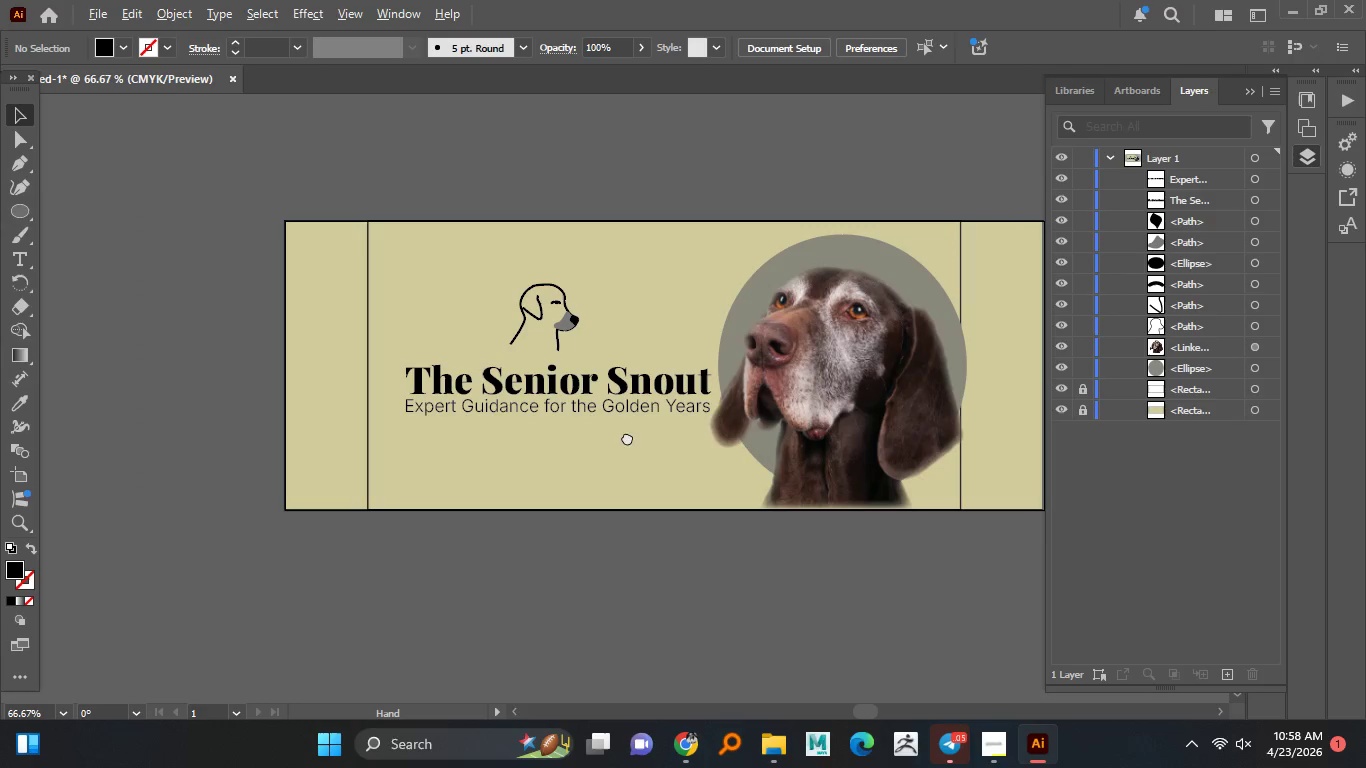 
hold_key(key=AltLeft, duration=1.45)
scroll: coordinate [605, 382], scroll_direction: none, amount: 0.0
 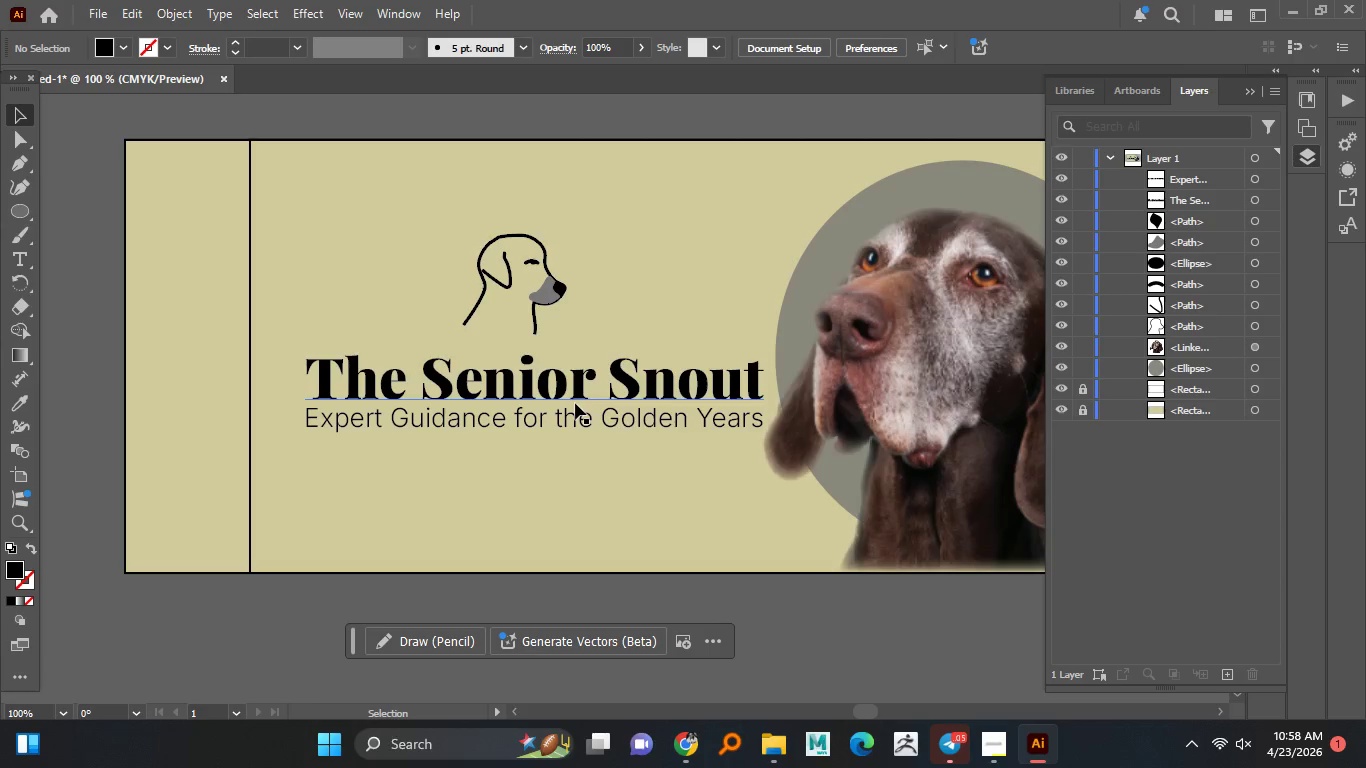 
left_click([576, 400])
 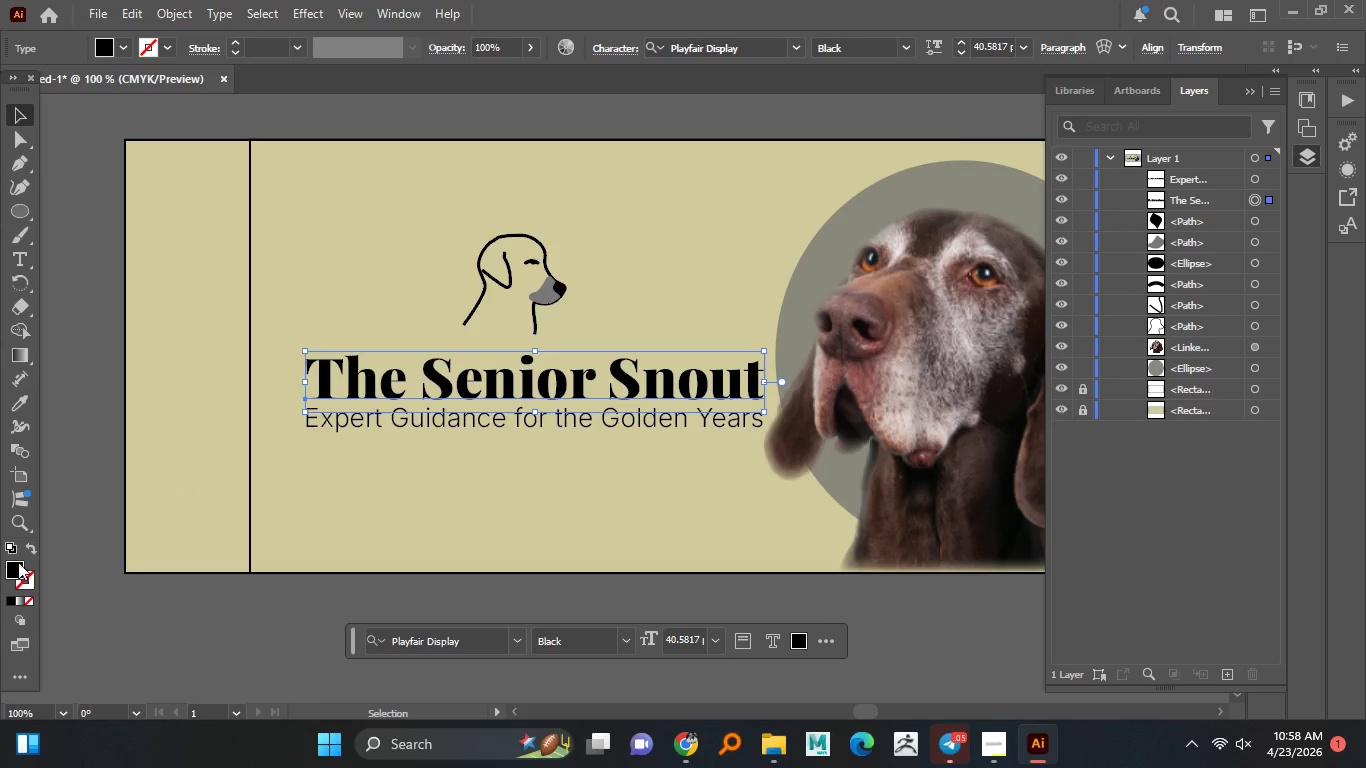 
double_click([17, 565])
 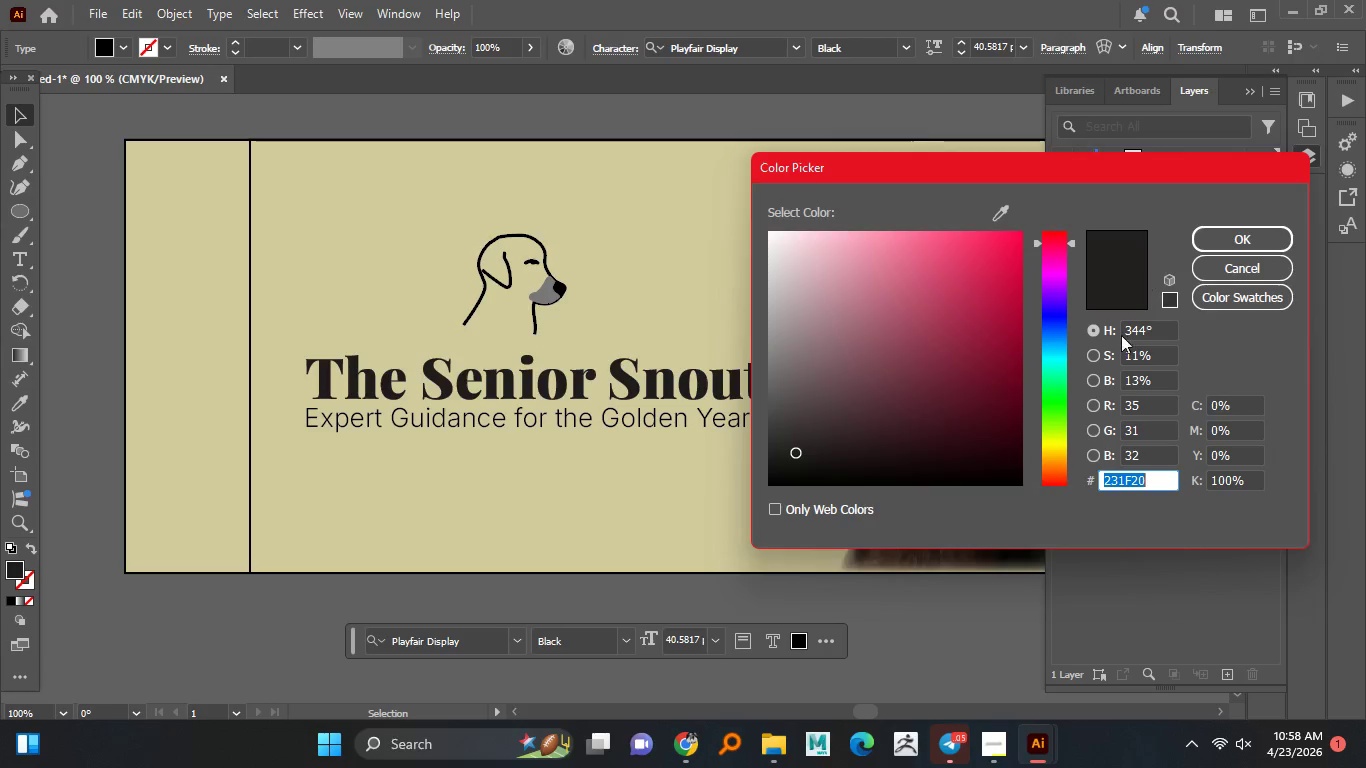 
left_click_drag(start_coordinate=[1058, 386], to_coordinate=[1058, 332])
 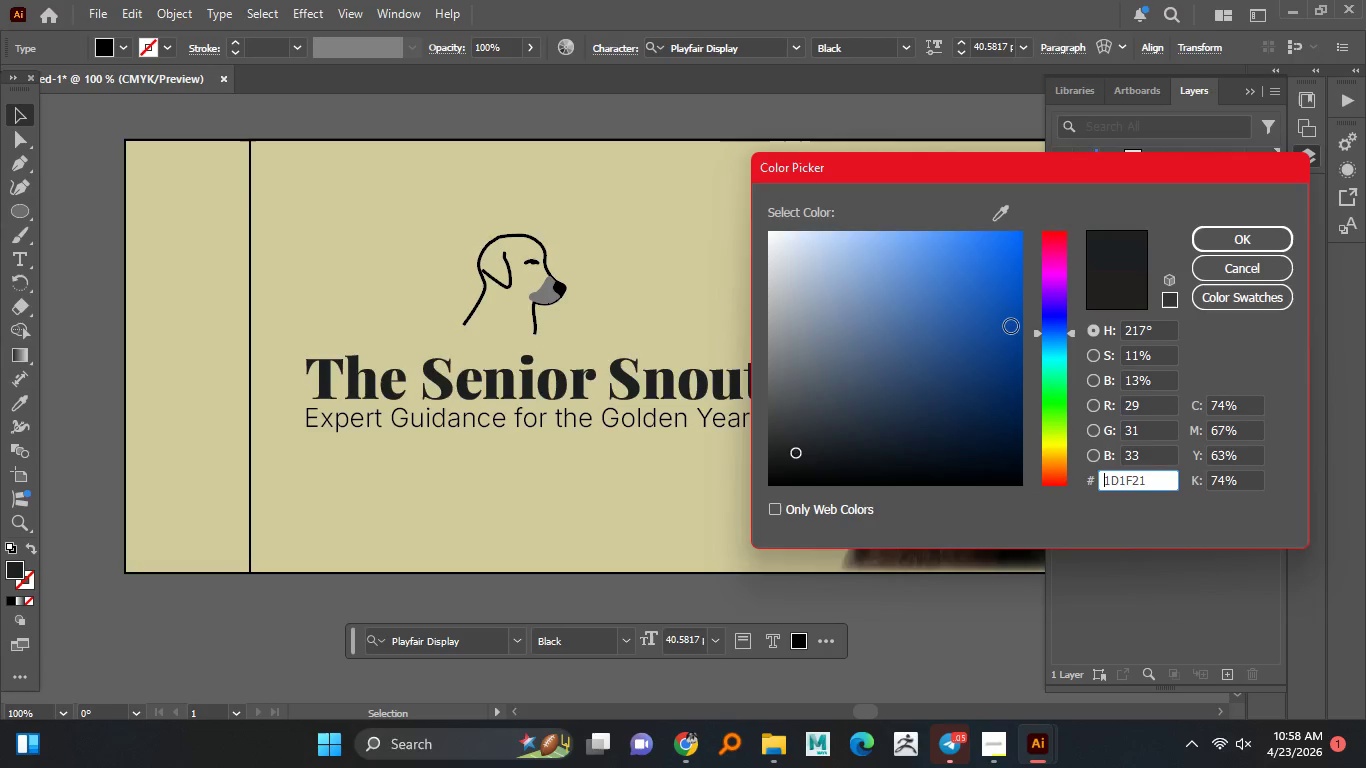 
left_click([1011, 326])
 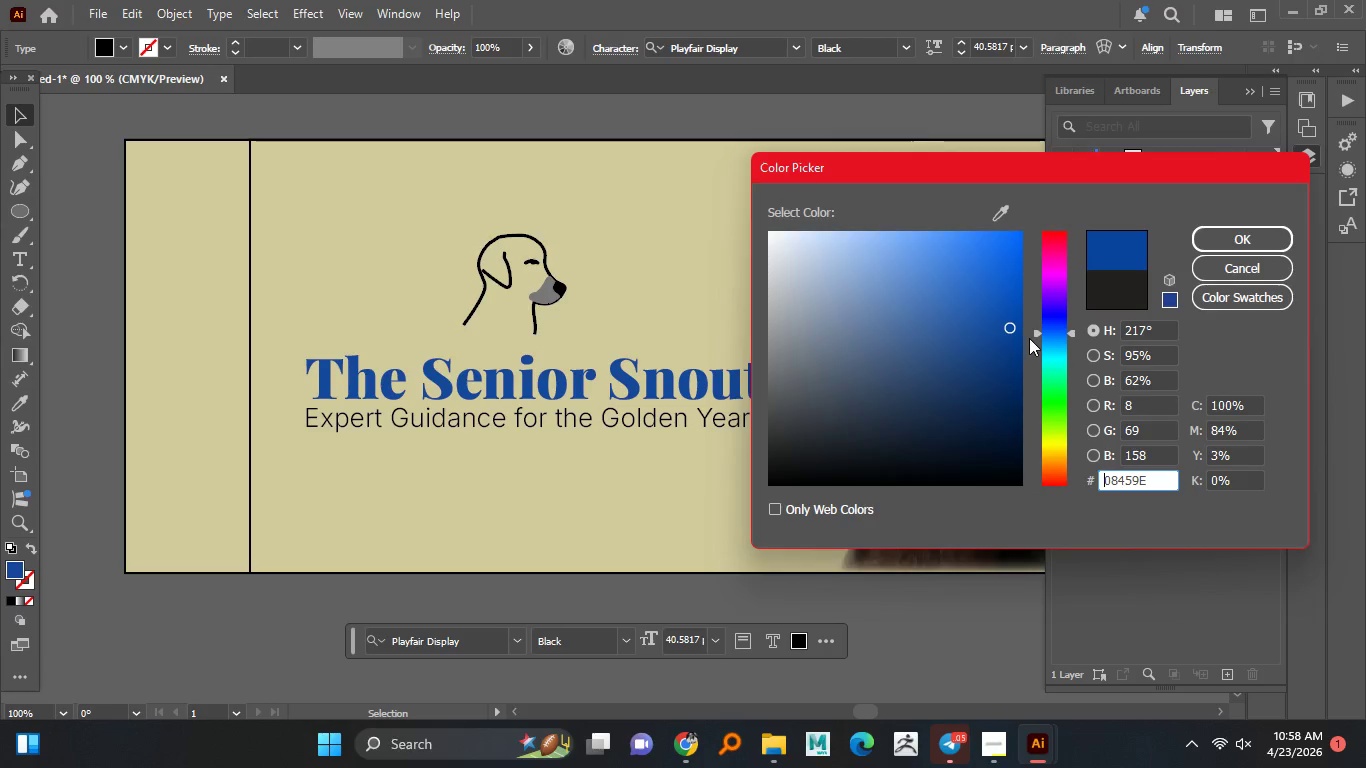 
left_click([1011, 385])
 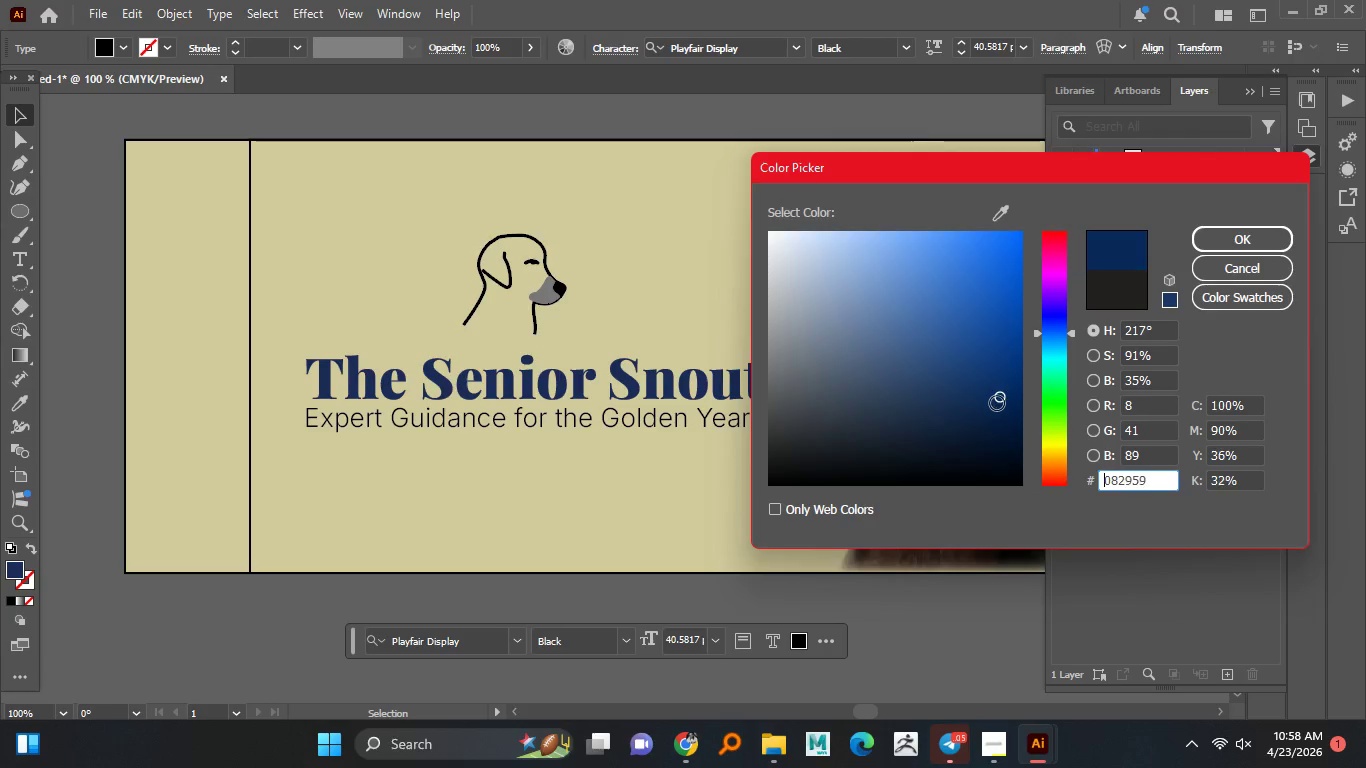 
double_click([997, 404])
 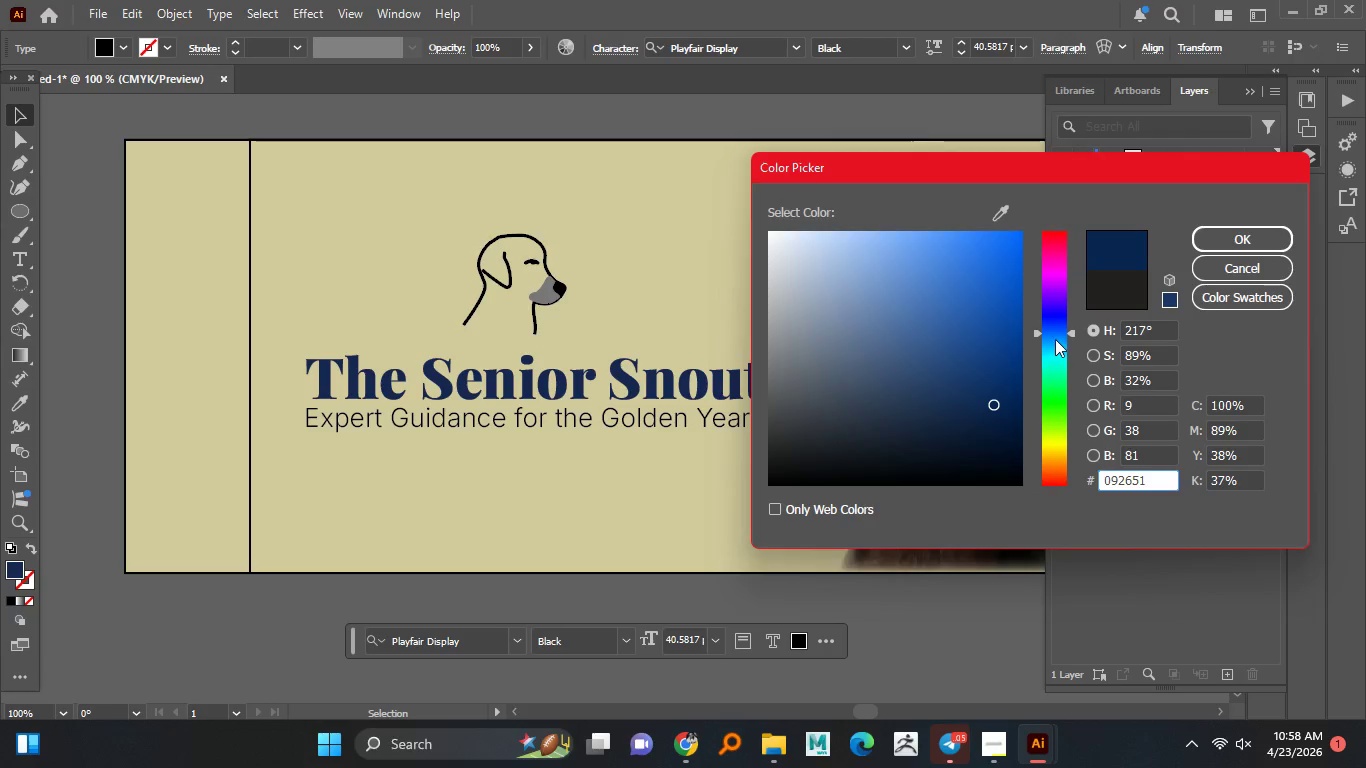 
left_click_drag(start_coordinate=[1055, 336], to_coordinate=[1055, 342])
 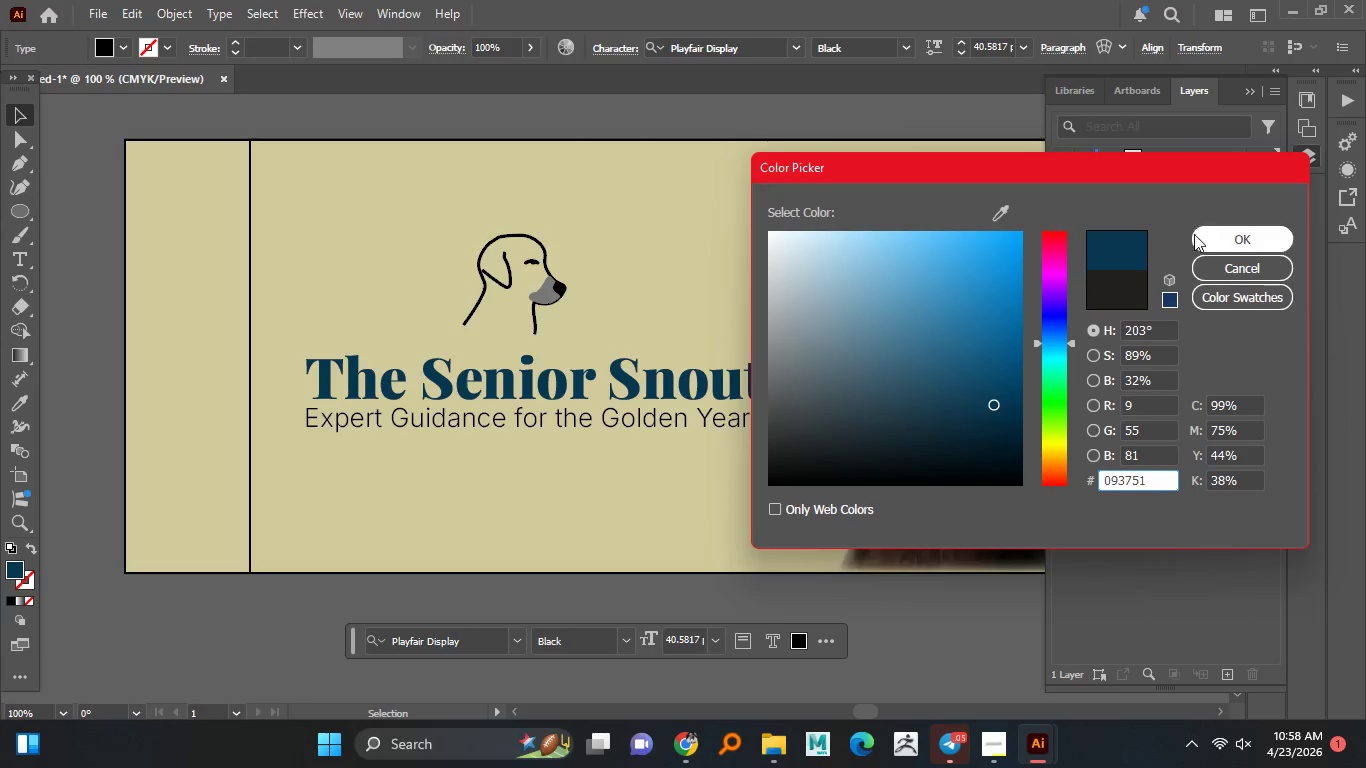 
left_click([1221, 244])
 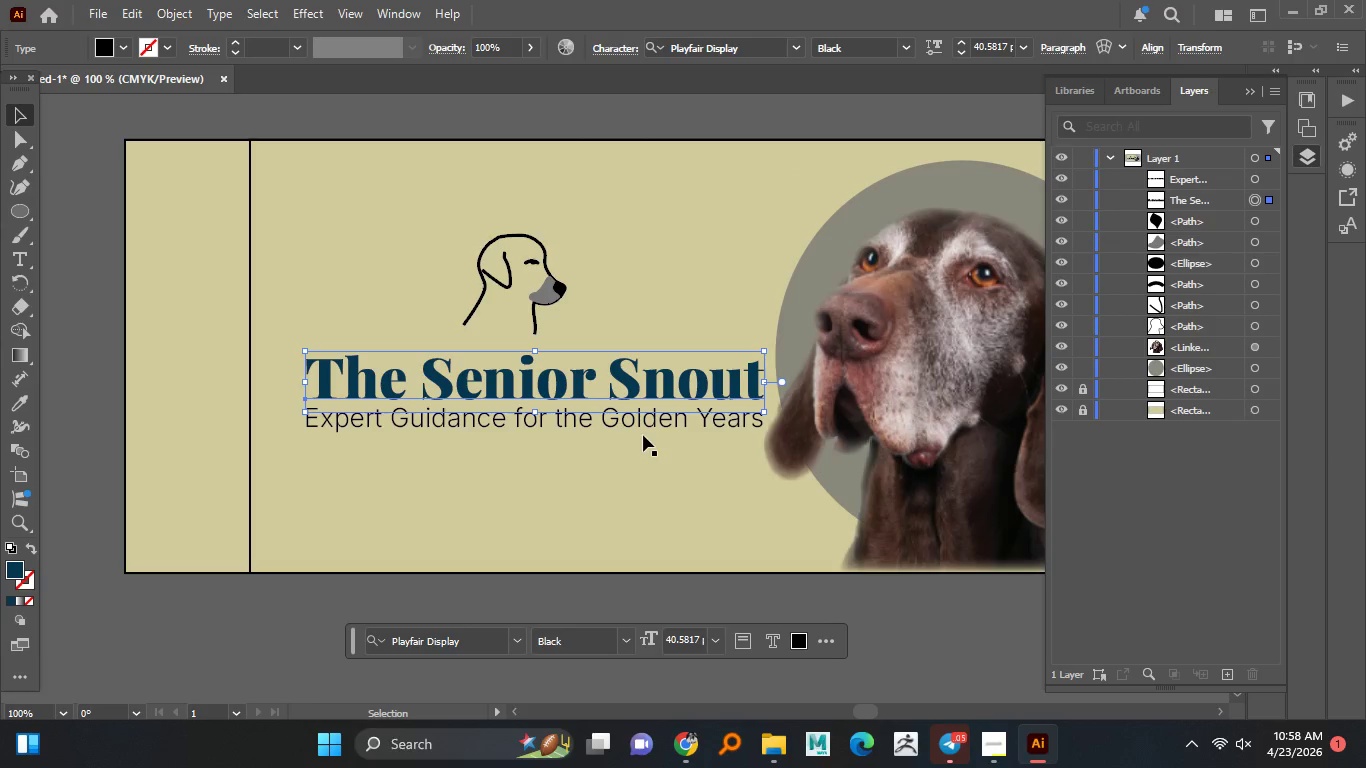 
left_click([648, 421])
 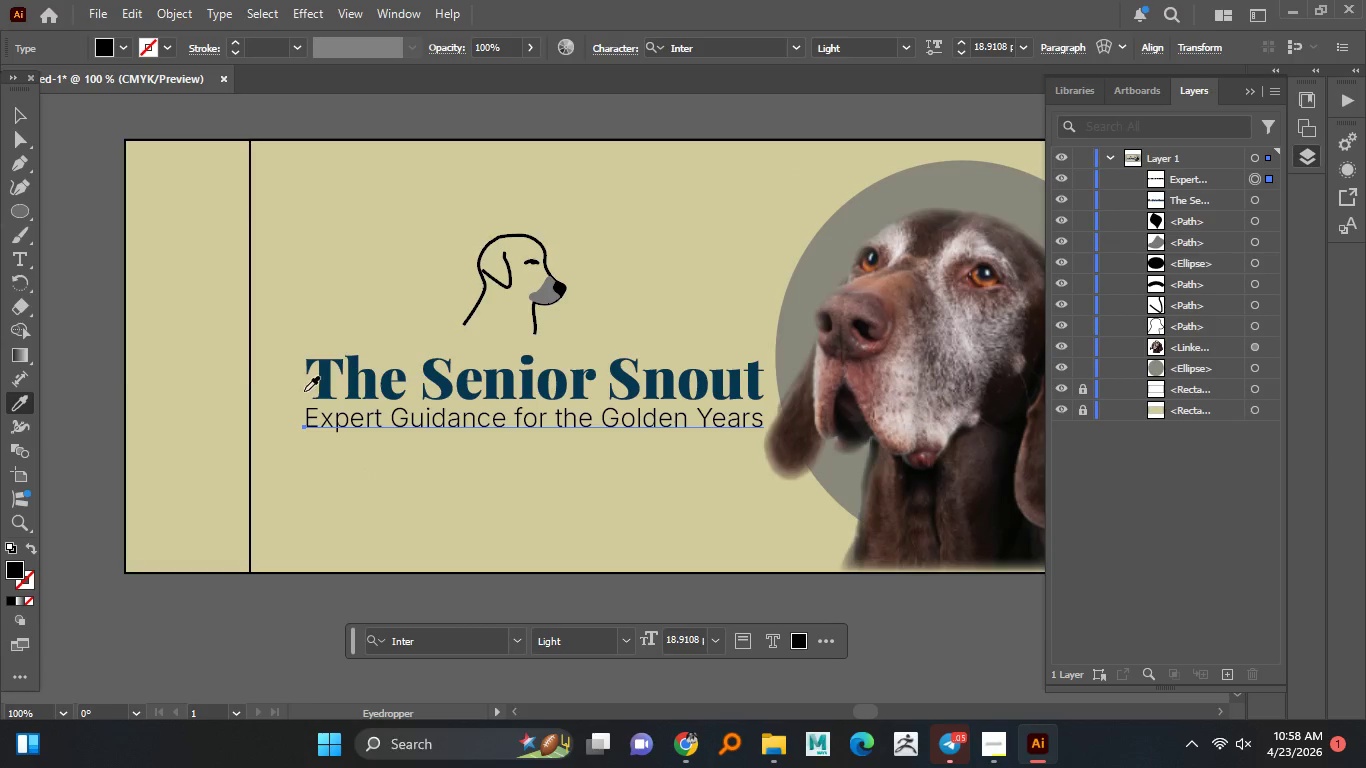 
left_click([327, 383])
 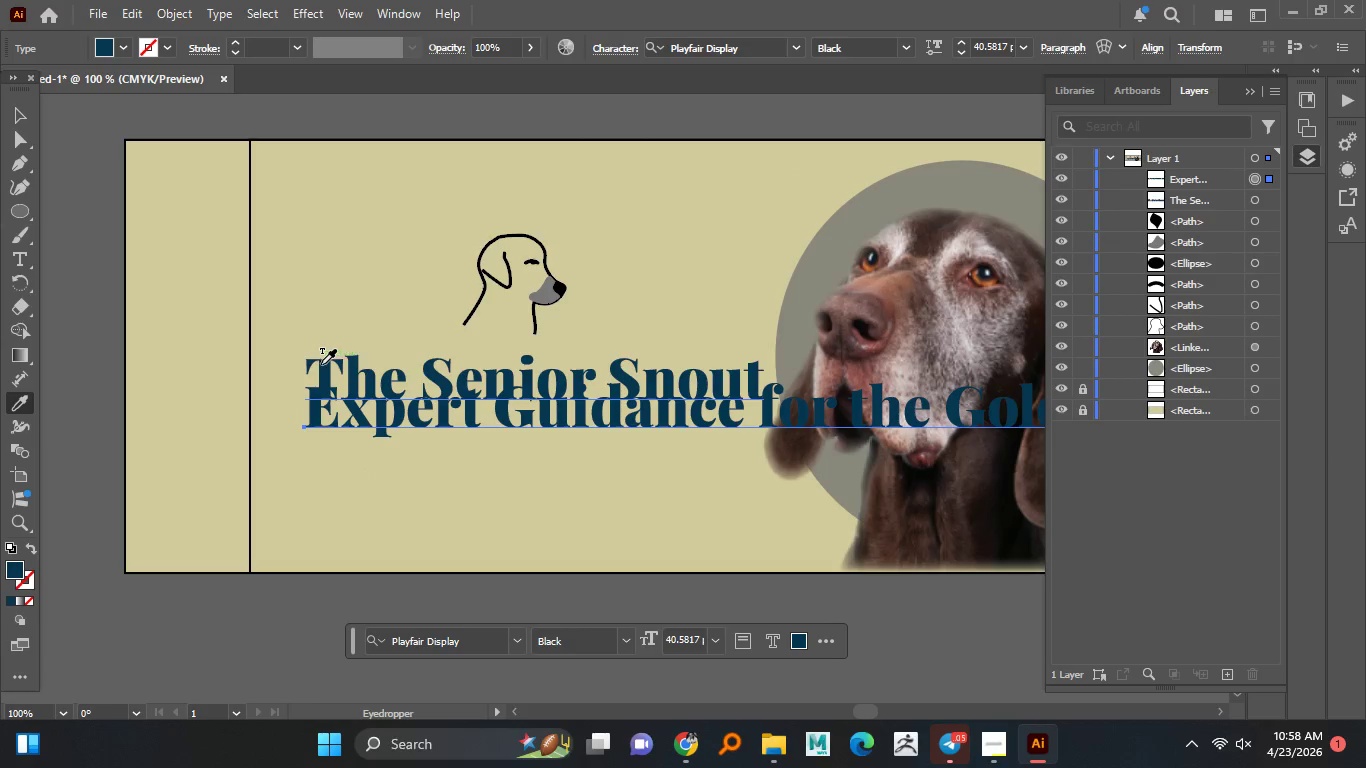 
key(Control+Z)
 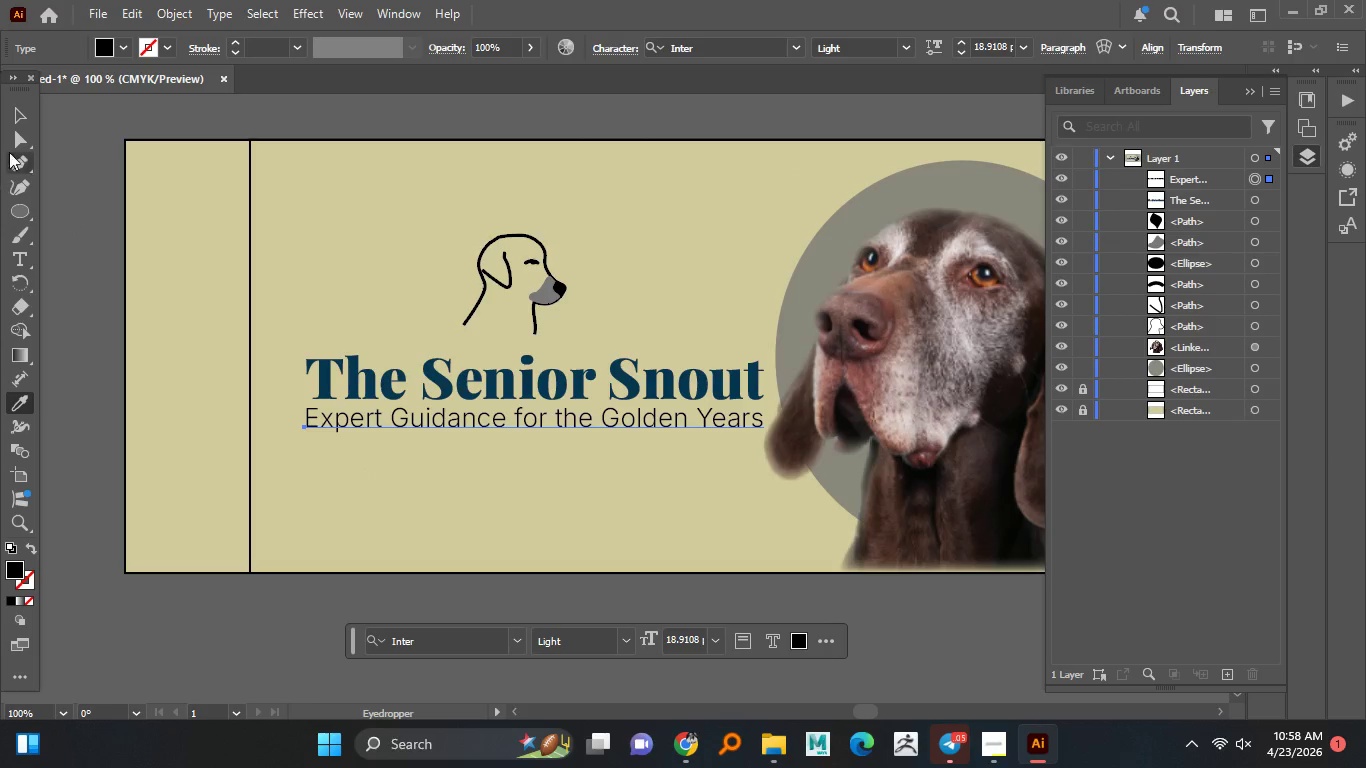 
left_click([24, 124])
 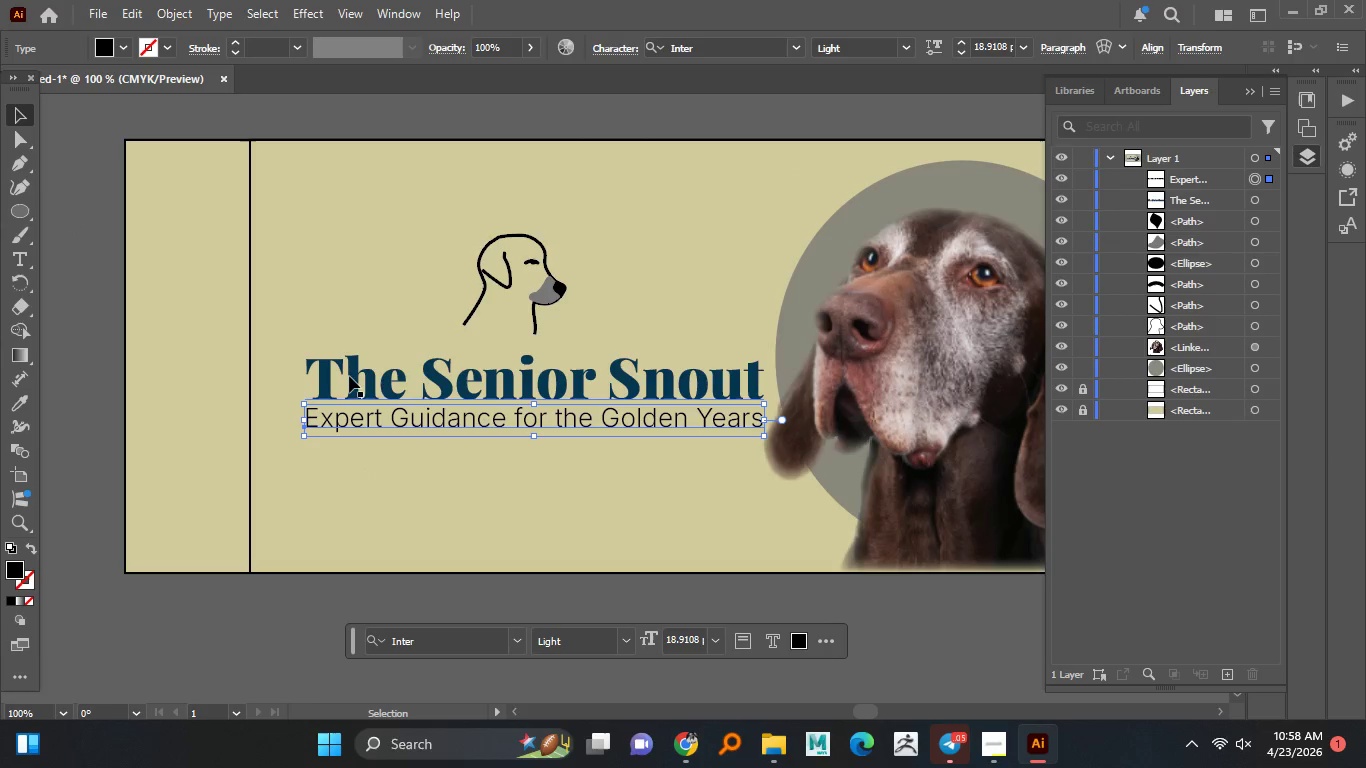 
left_click([349, 376])
 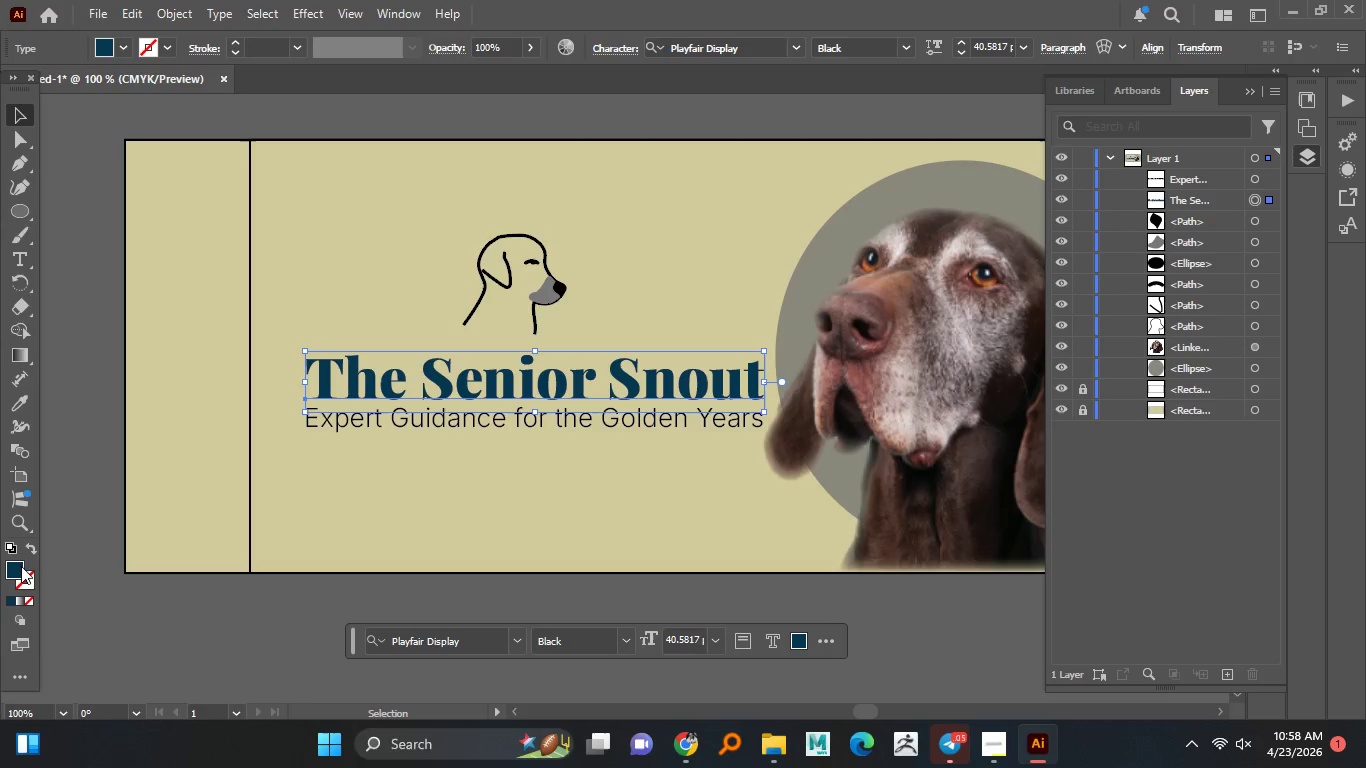 
double_click([19, 567])
 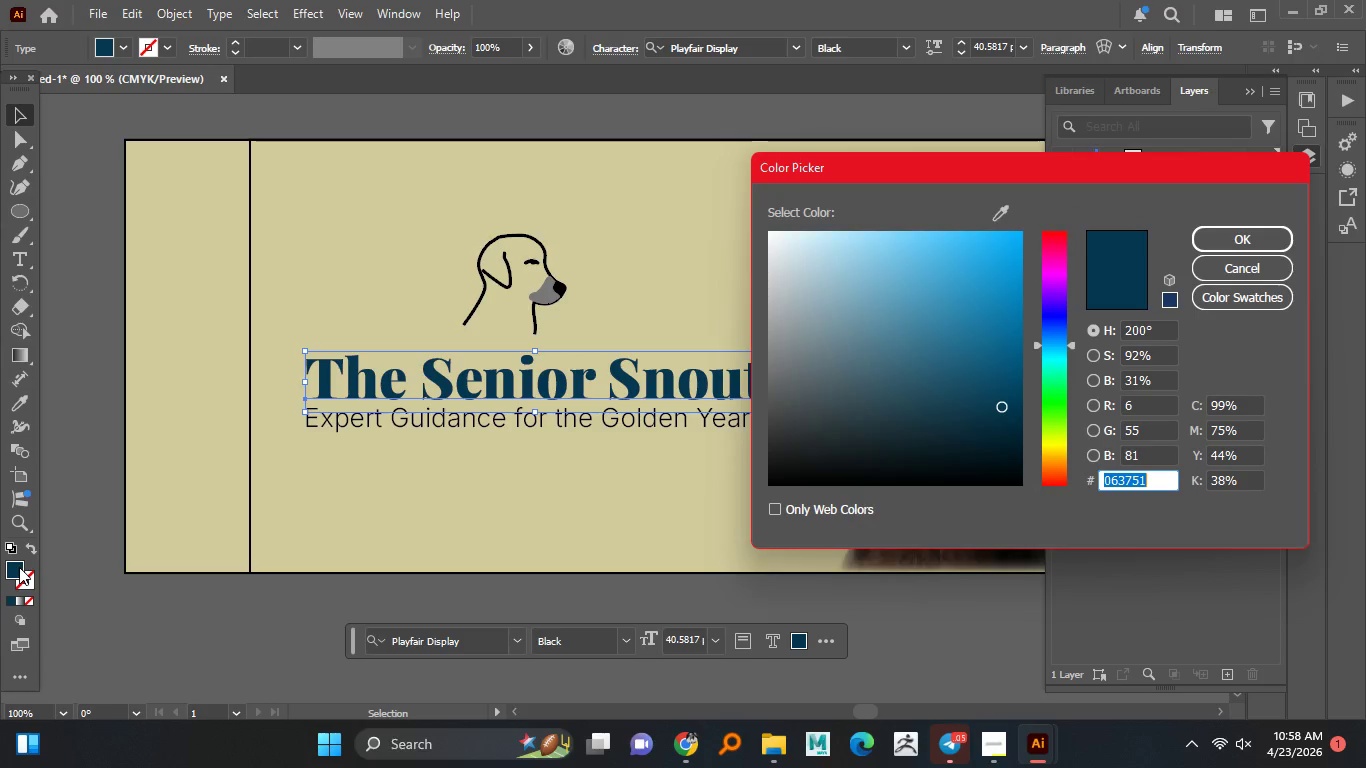 
key(Control+C)
 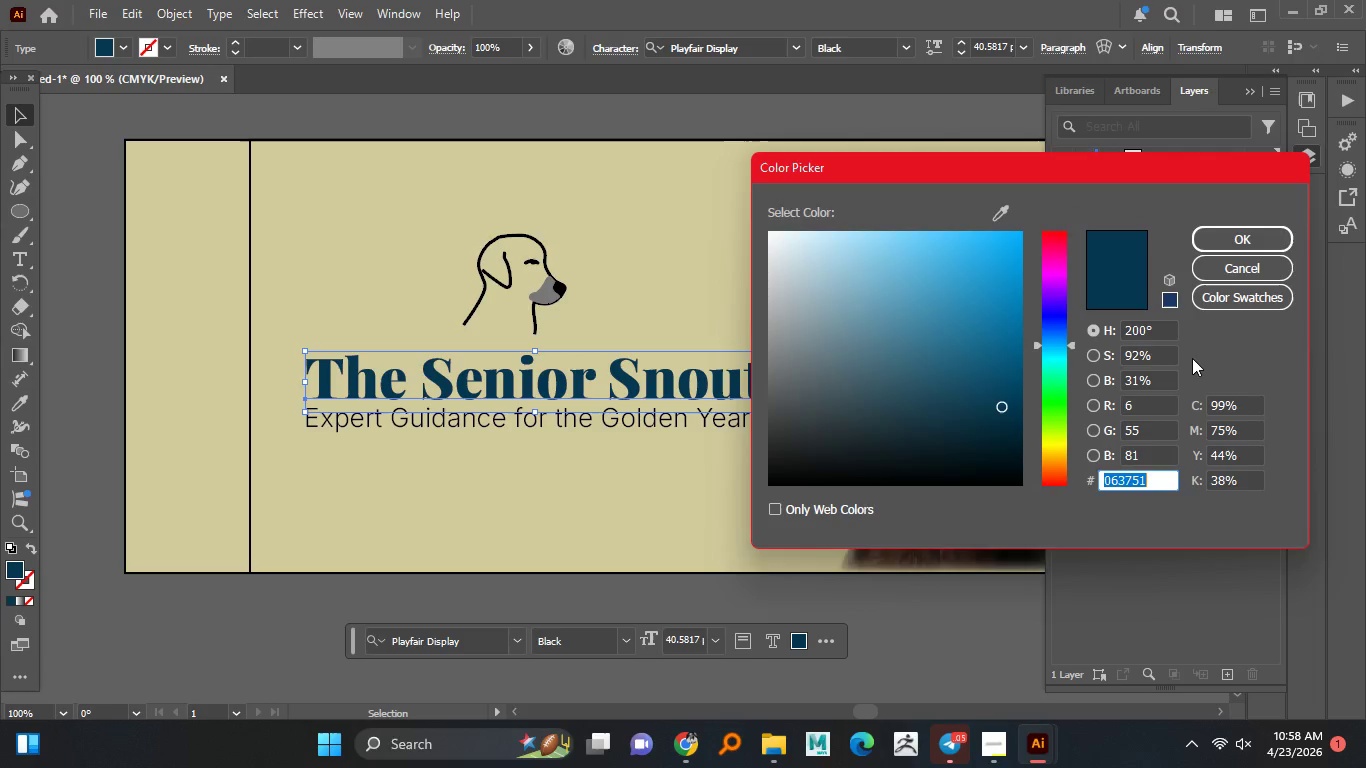 
key(Enter)
 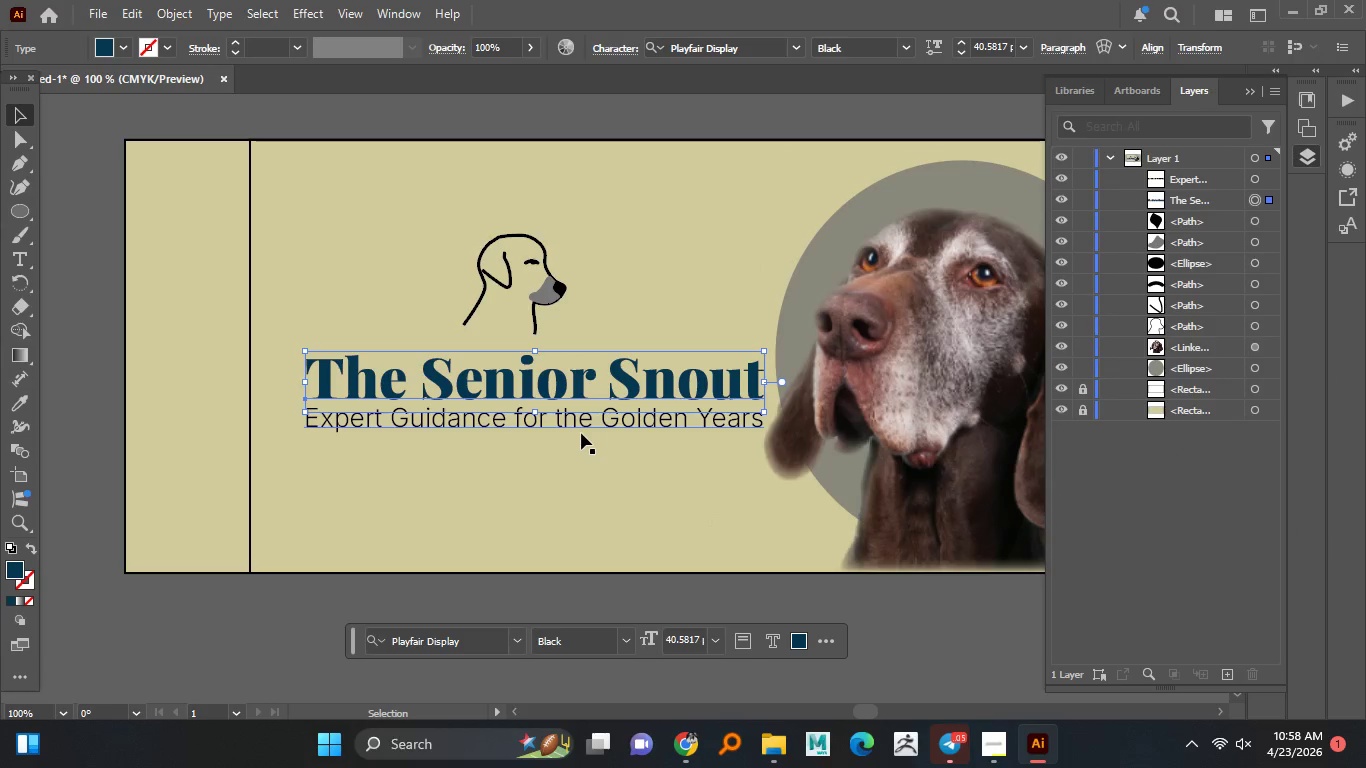 
left_click([581, 432])
 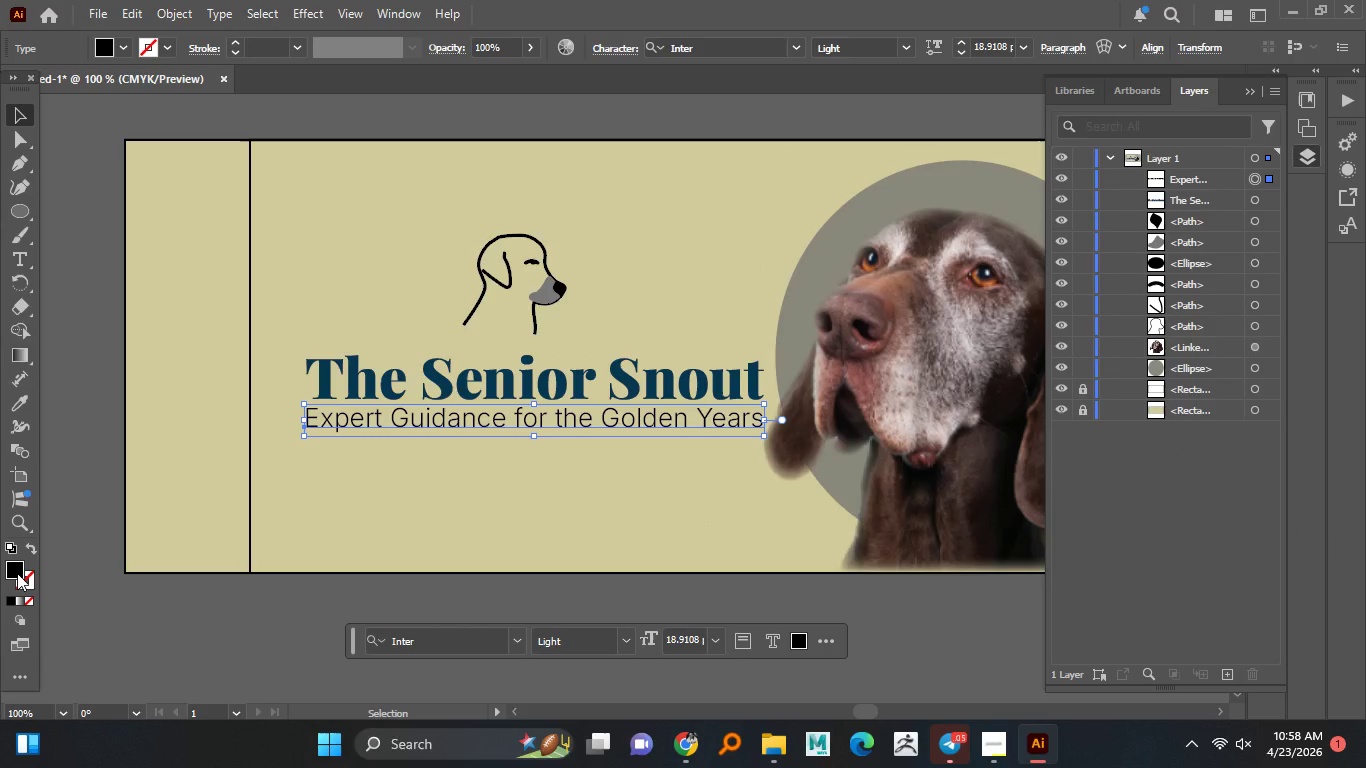 
double_click([17, 573])
 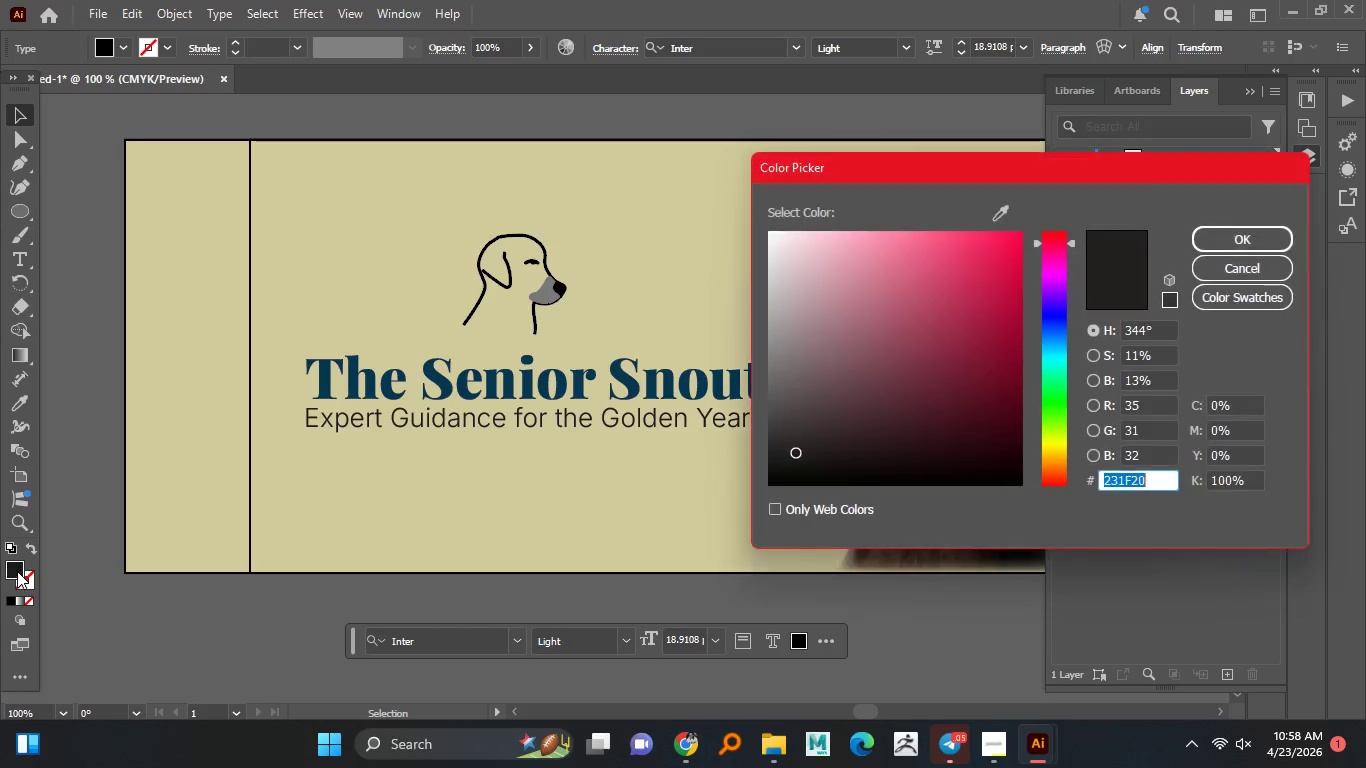 
key(Control+V)
 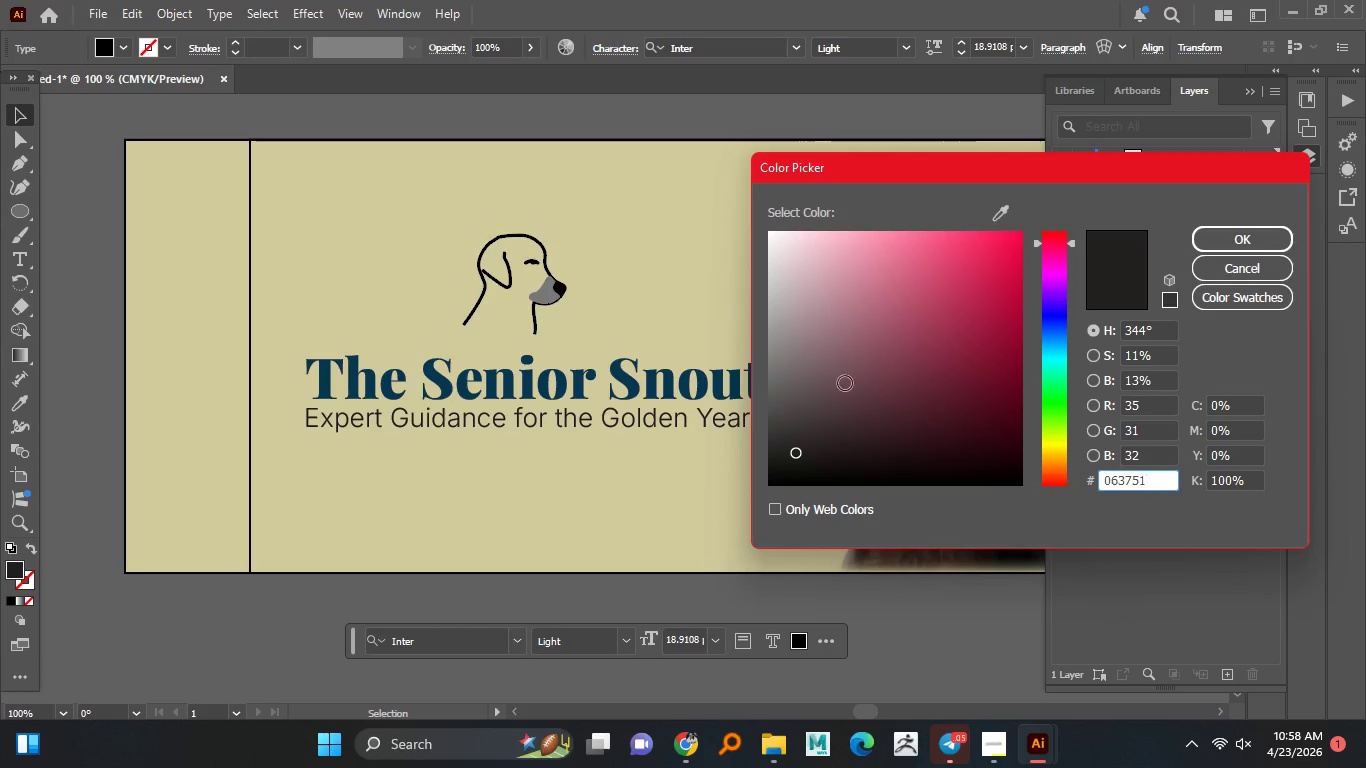 
left_click([1217, 278])
 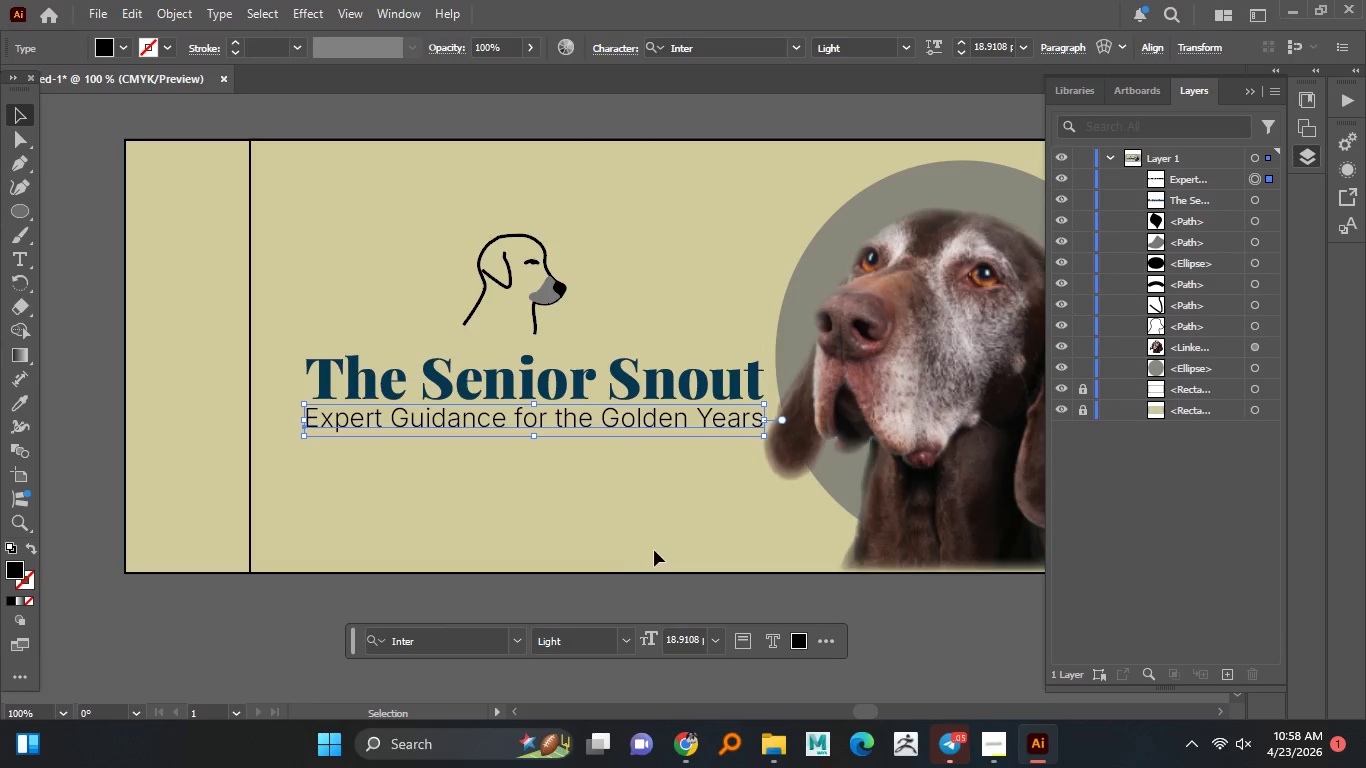 
left_click([521, 568])
 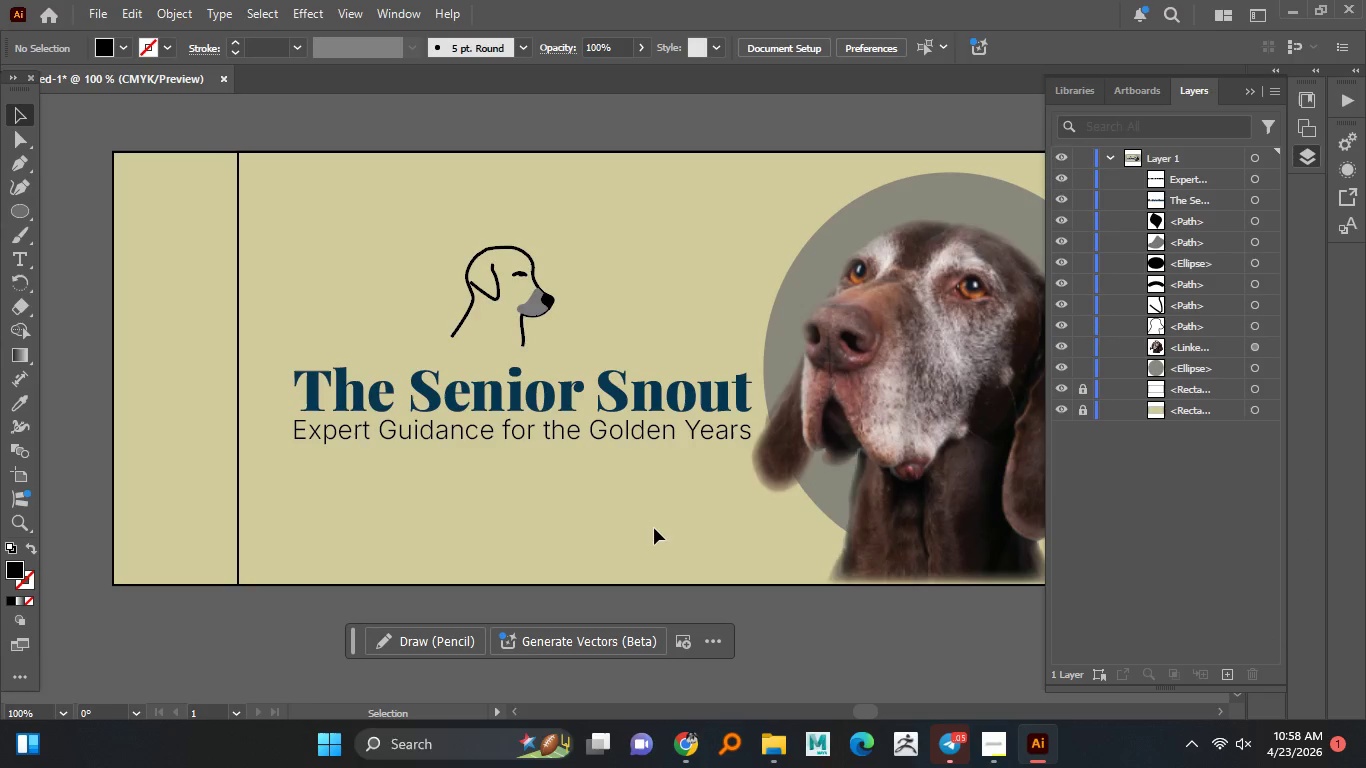 
wait(8.12)
 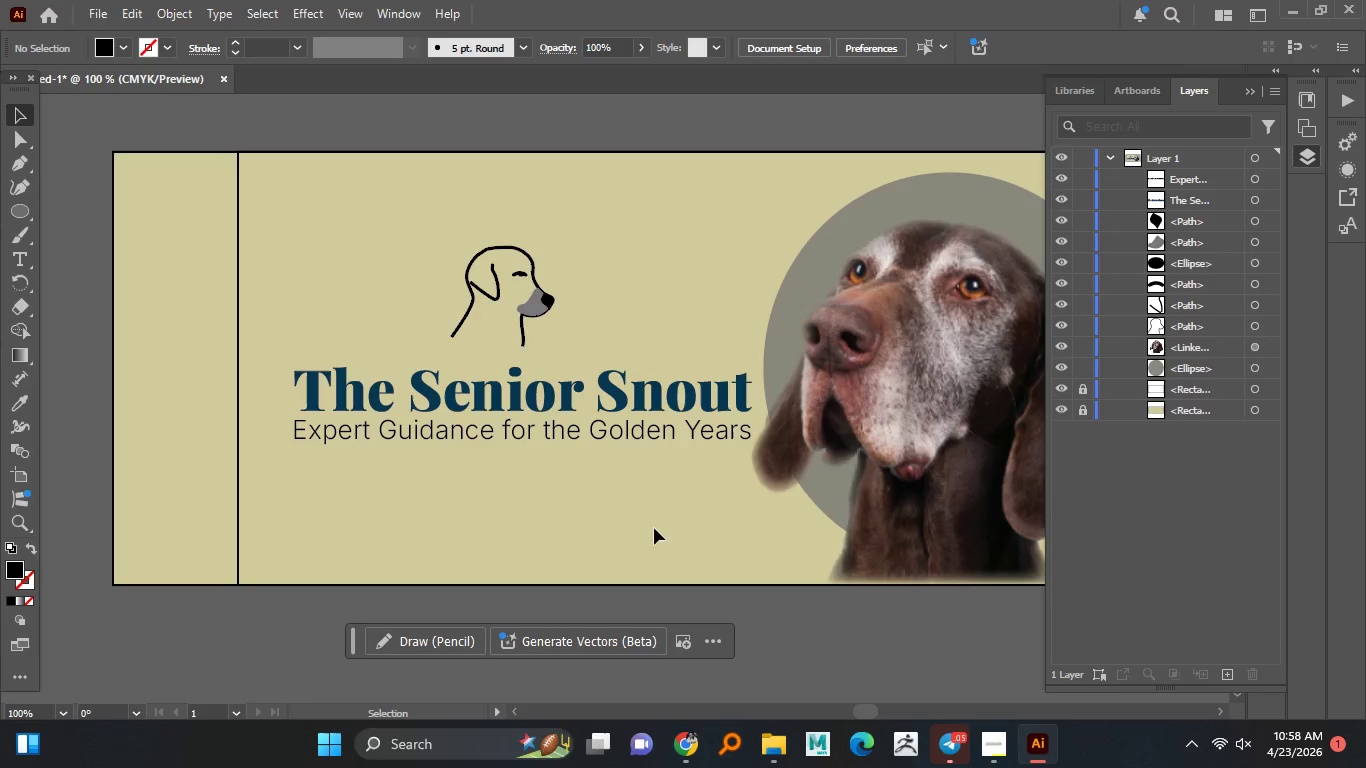 
hold_key(key=AltLeft, duration=1.5)
 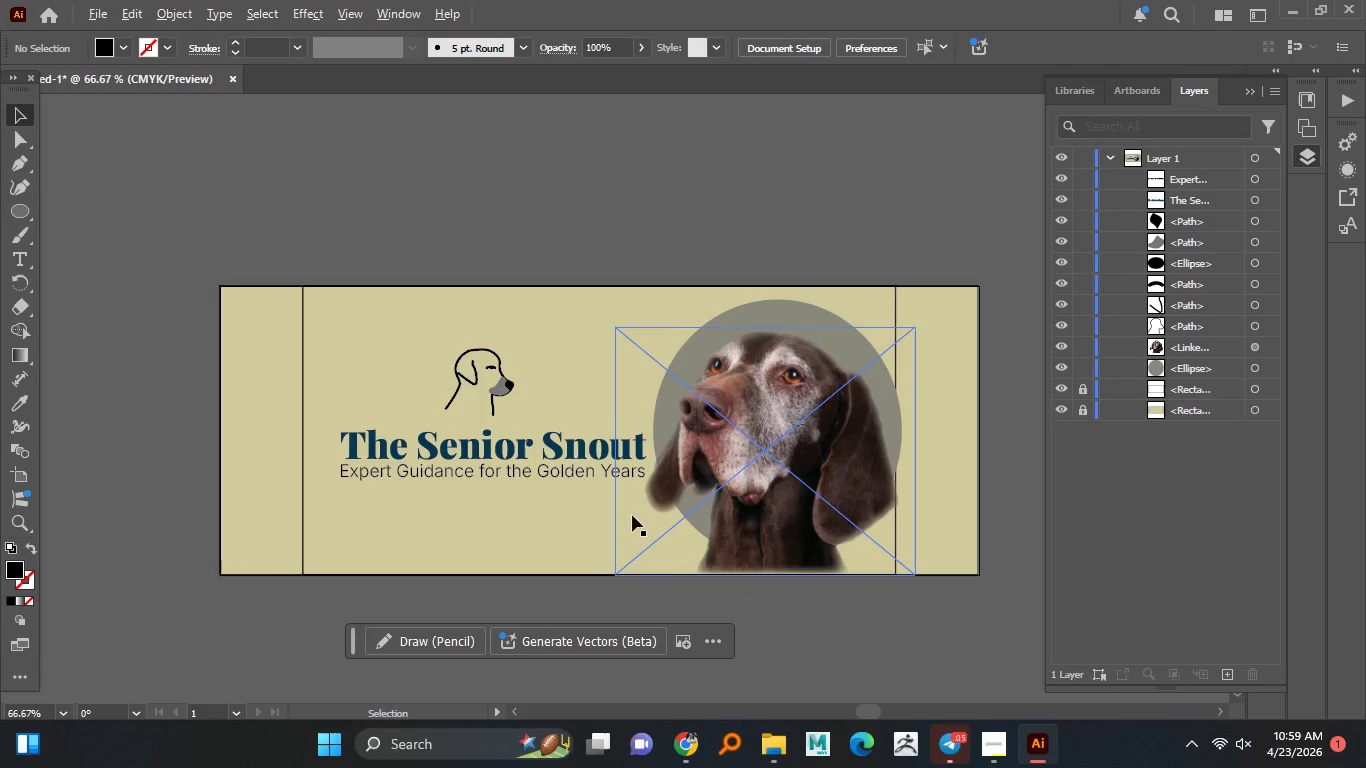 
hold_key(key=AltLeft, duration=1.5)
scroll: coordinate [633, 514], scroll_direction: none, amount: 0.0
 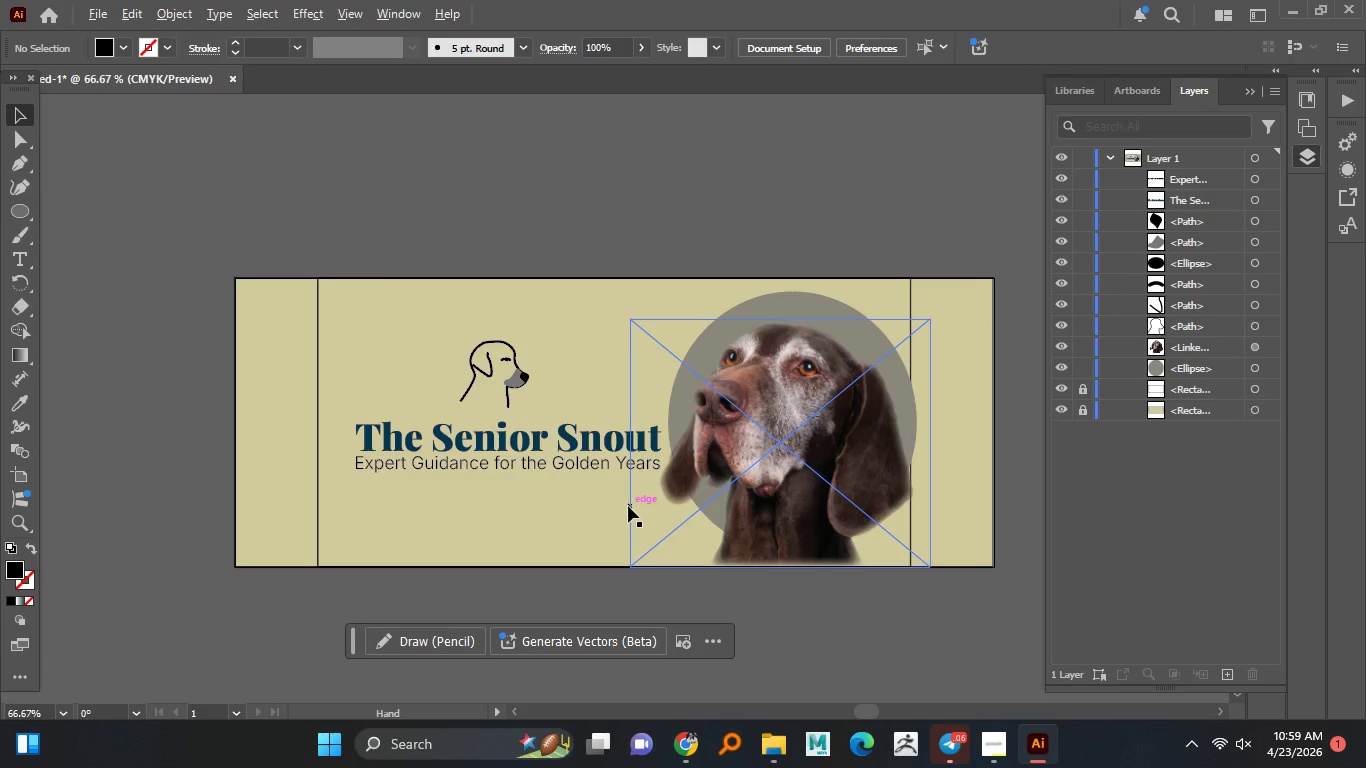 
hold_key(key=AltLeft, duration=1.31)
 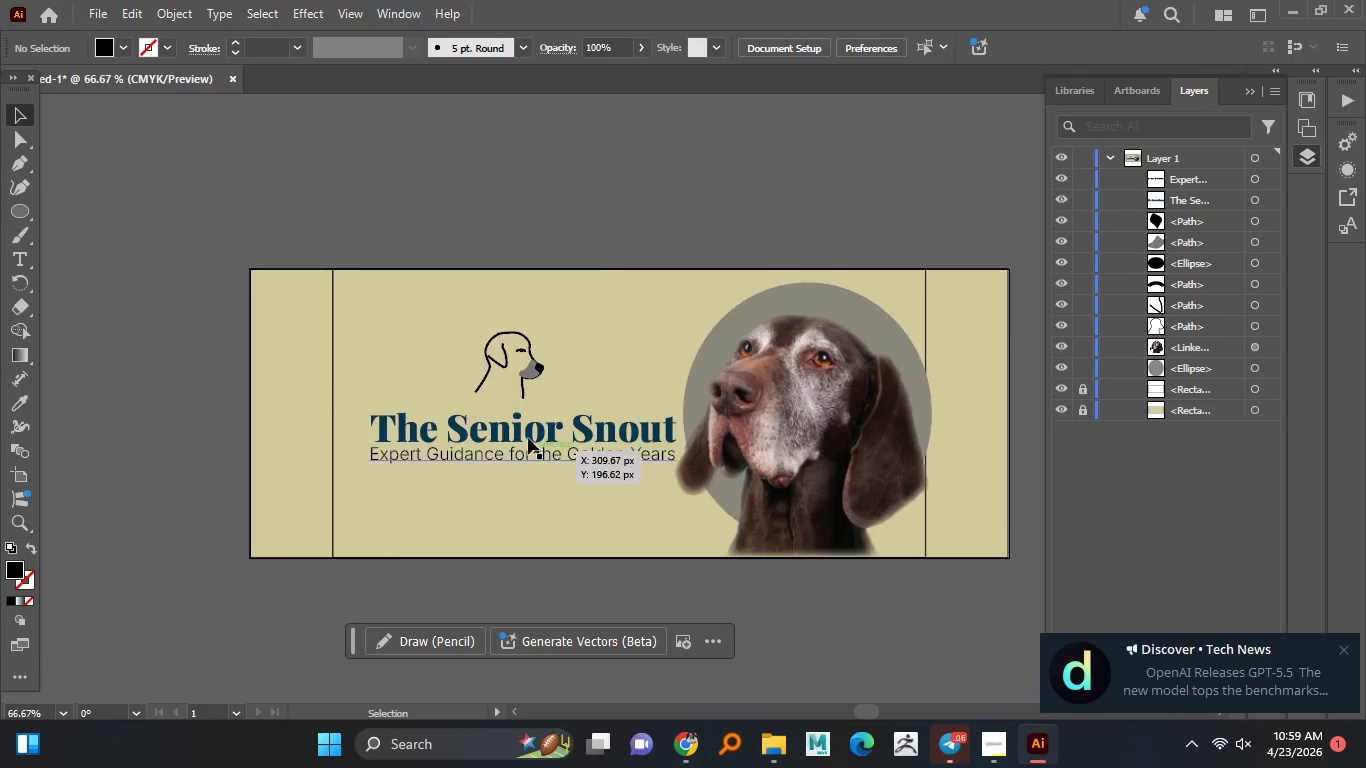 
hold_key(key=AltLeft, duration=1.51)
scroll: coordinate [528, 438], scroll_direction: none, amount: 0.0
 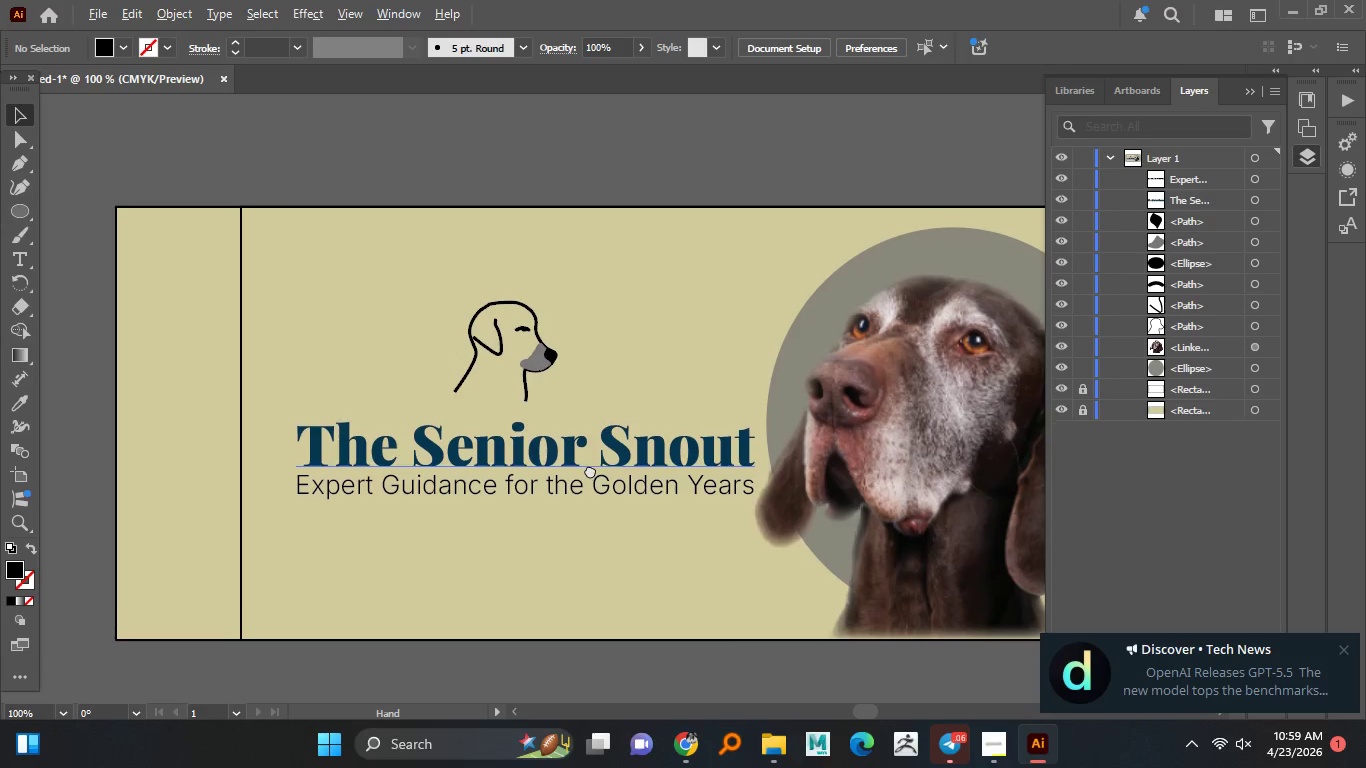 
hold_key(key=AltLeft, duration=0.67)
 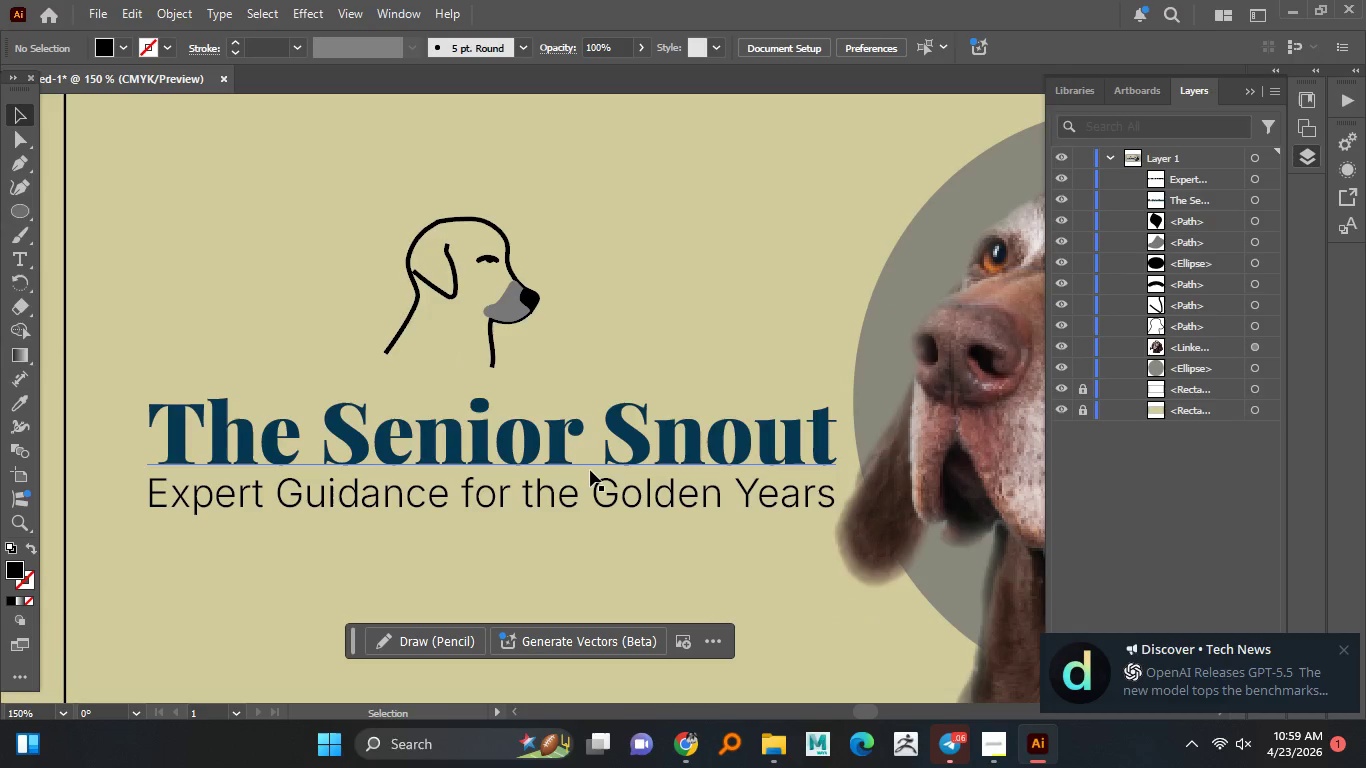 
scroll: coordinate [590, 470], scroll_direction: up, amount: 1.0
 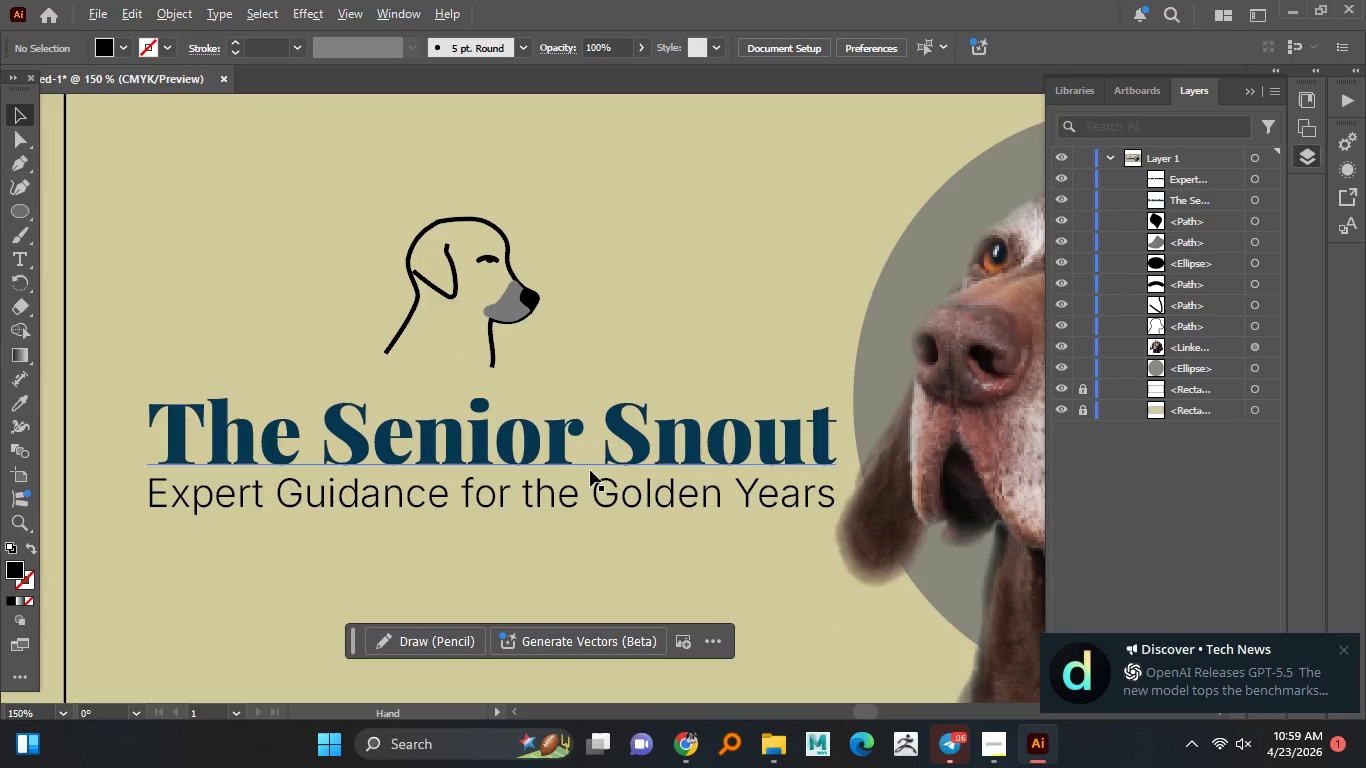 
hold_key(key=AltLeft, duration=4.52)
left_click([517, 302])
 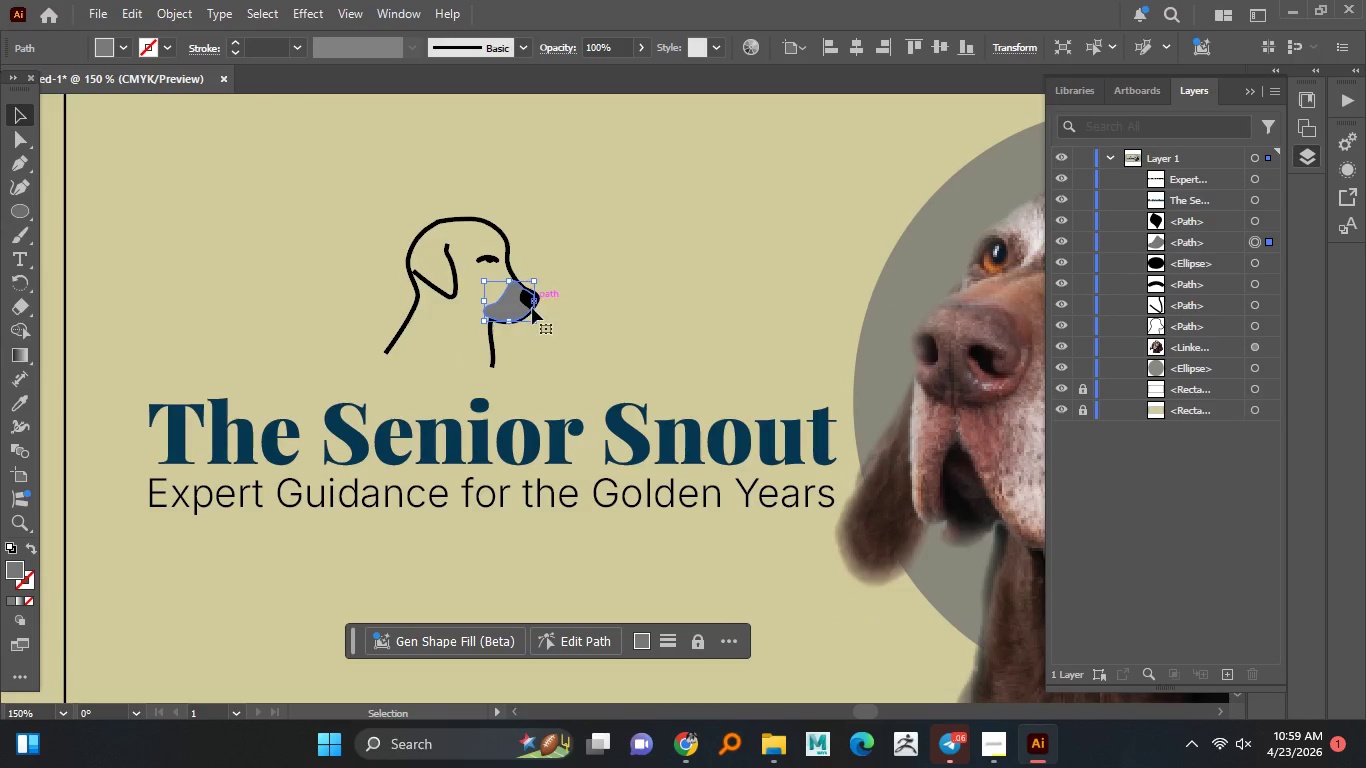 
hold_key(key=AltLeft, duration=0.59)
 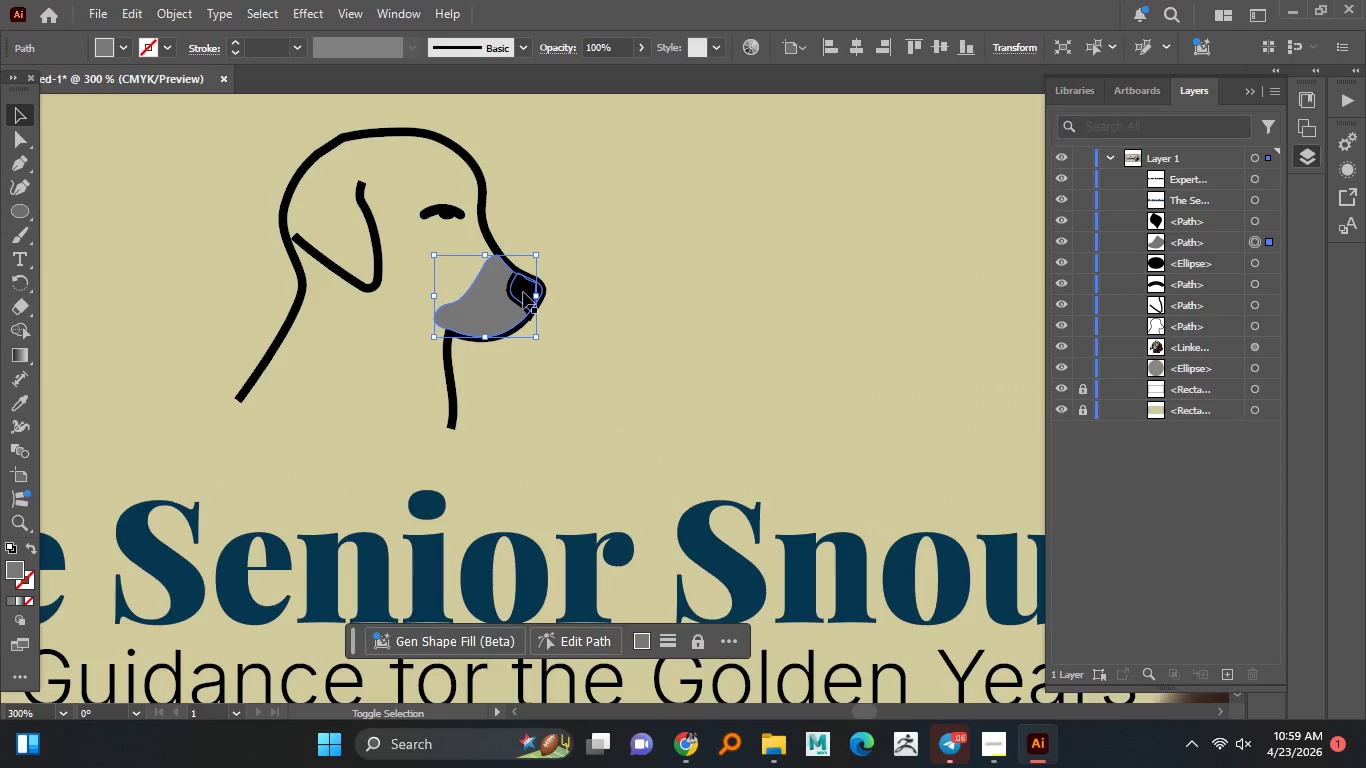 
hold_key(key=ShiftLeft, duration=1.17)
 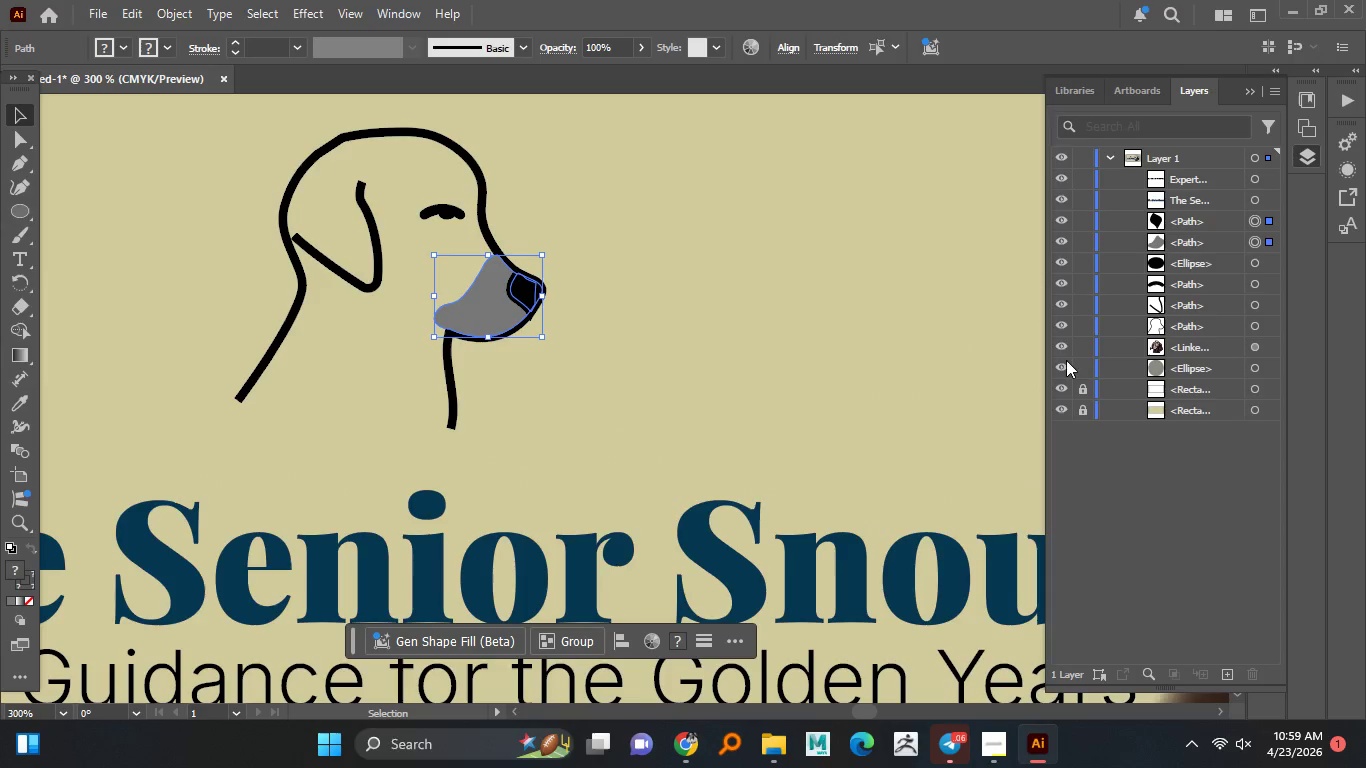 
scroll: coordinate [532, 308], scroll_direction: up, amount: 2.0
 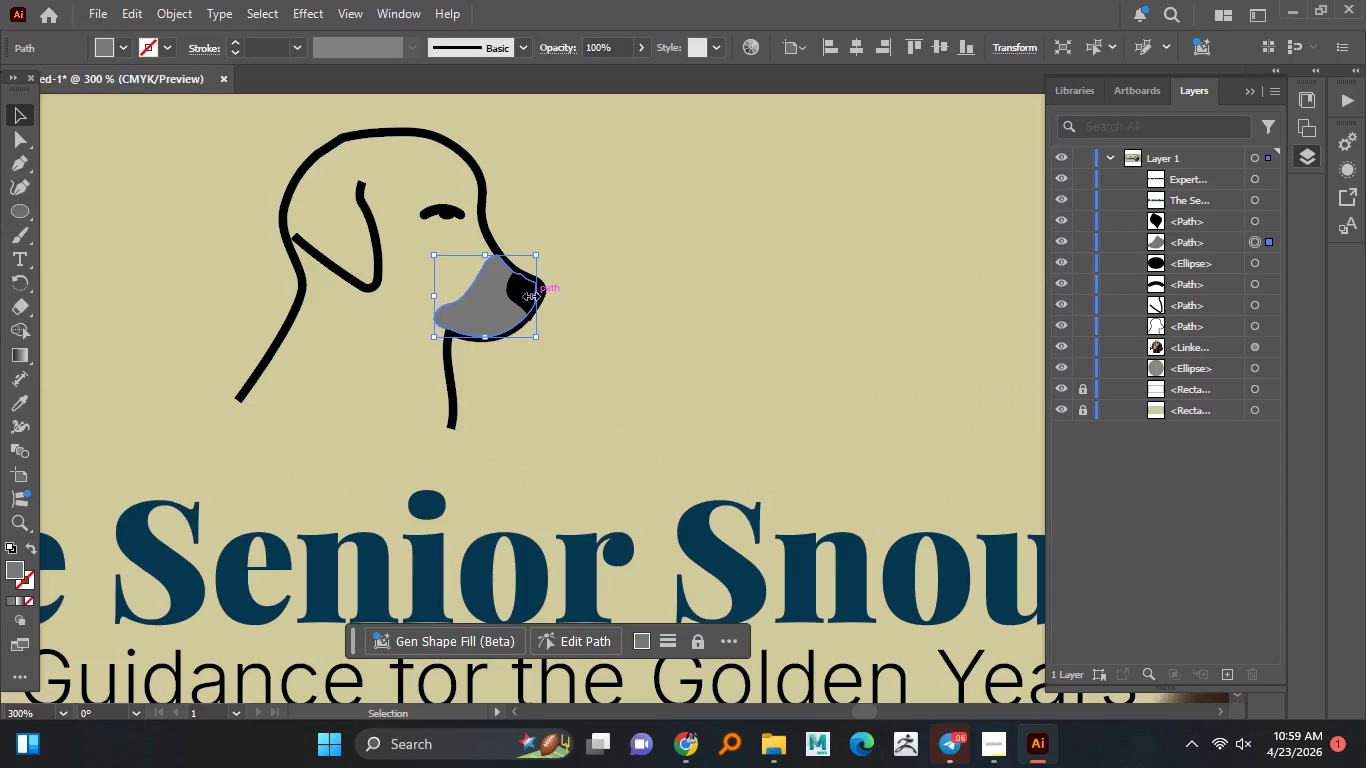 
left_click([522, 292])
 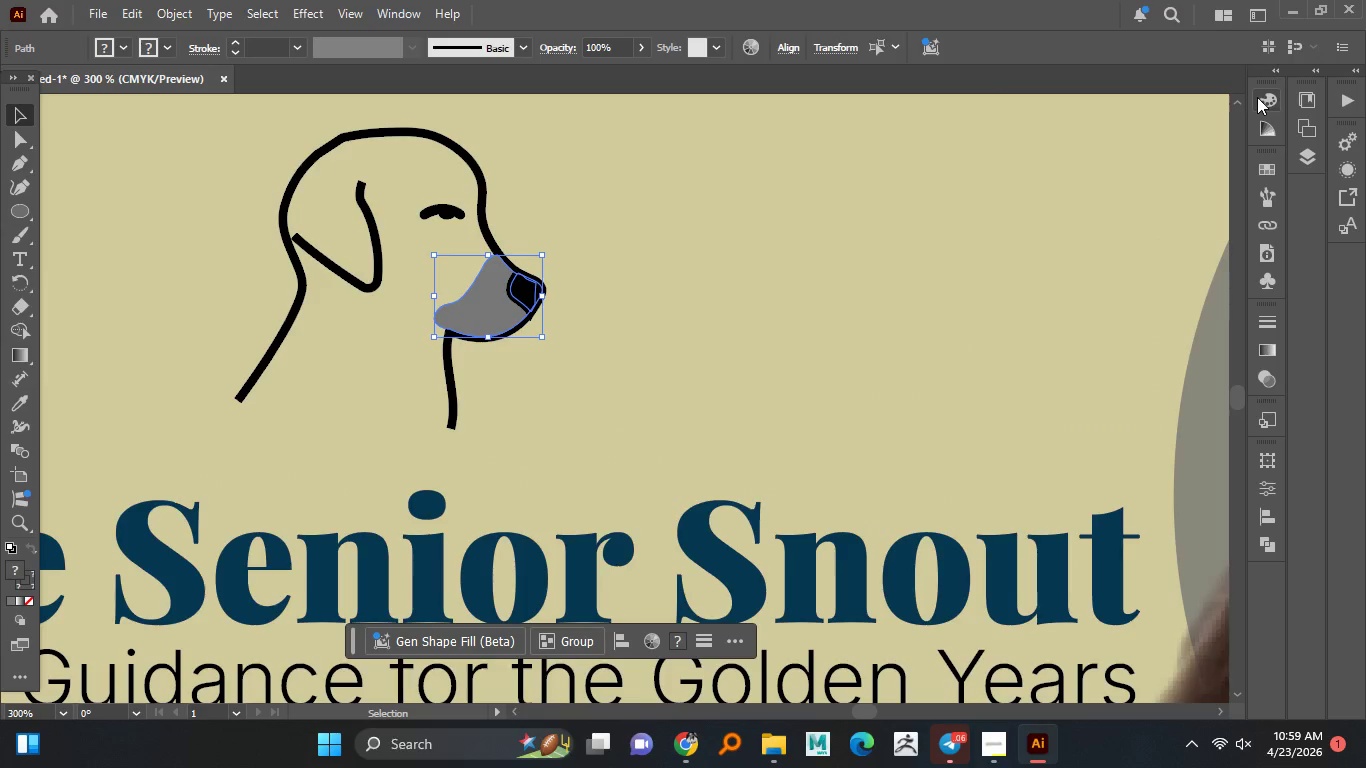 
left_click([1270, 554])
 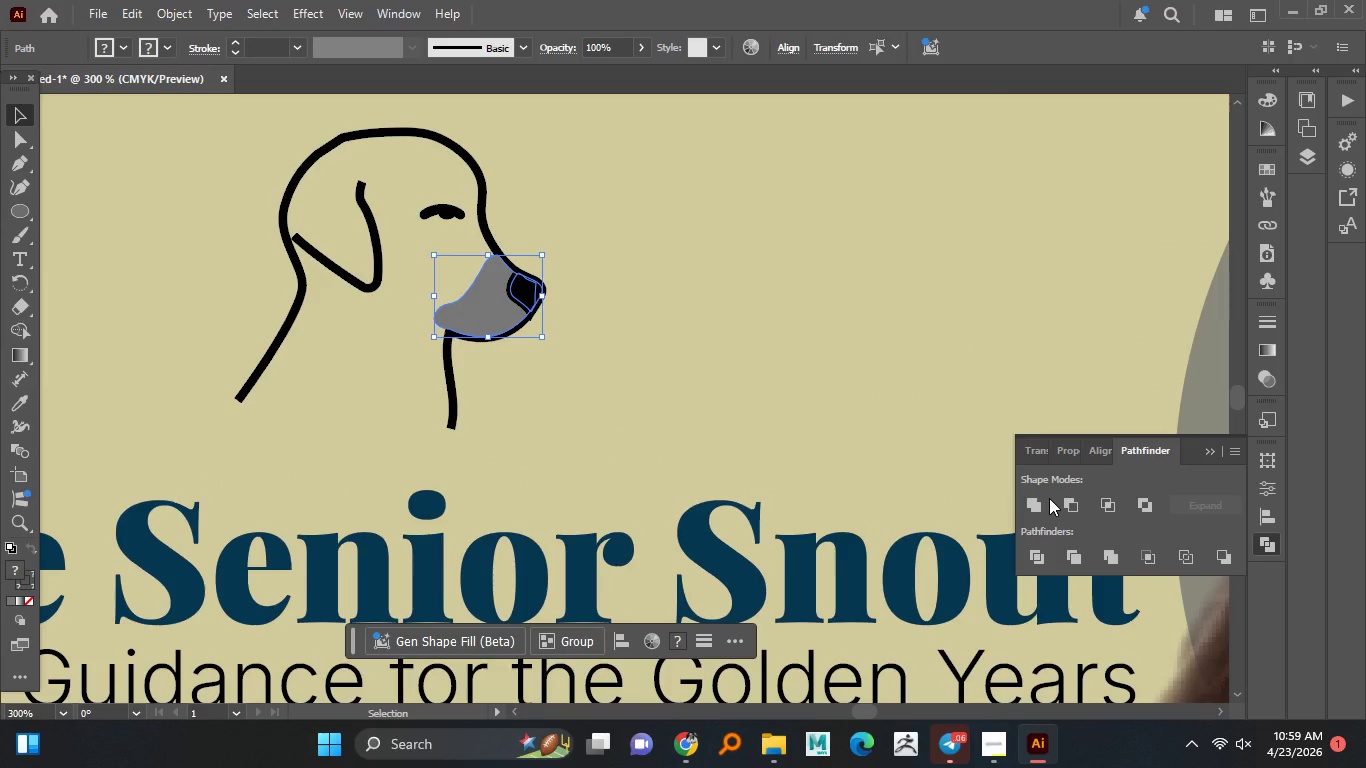 
mouse_move([1013, 485])
 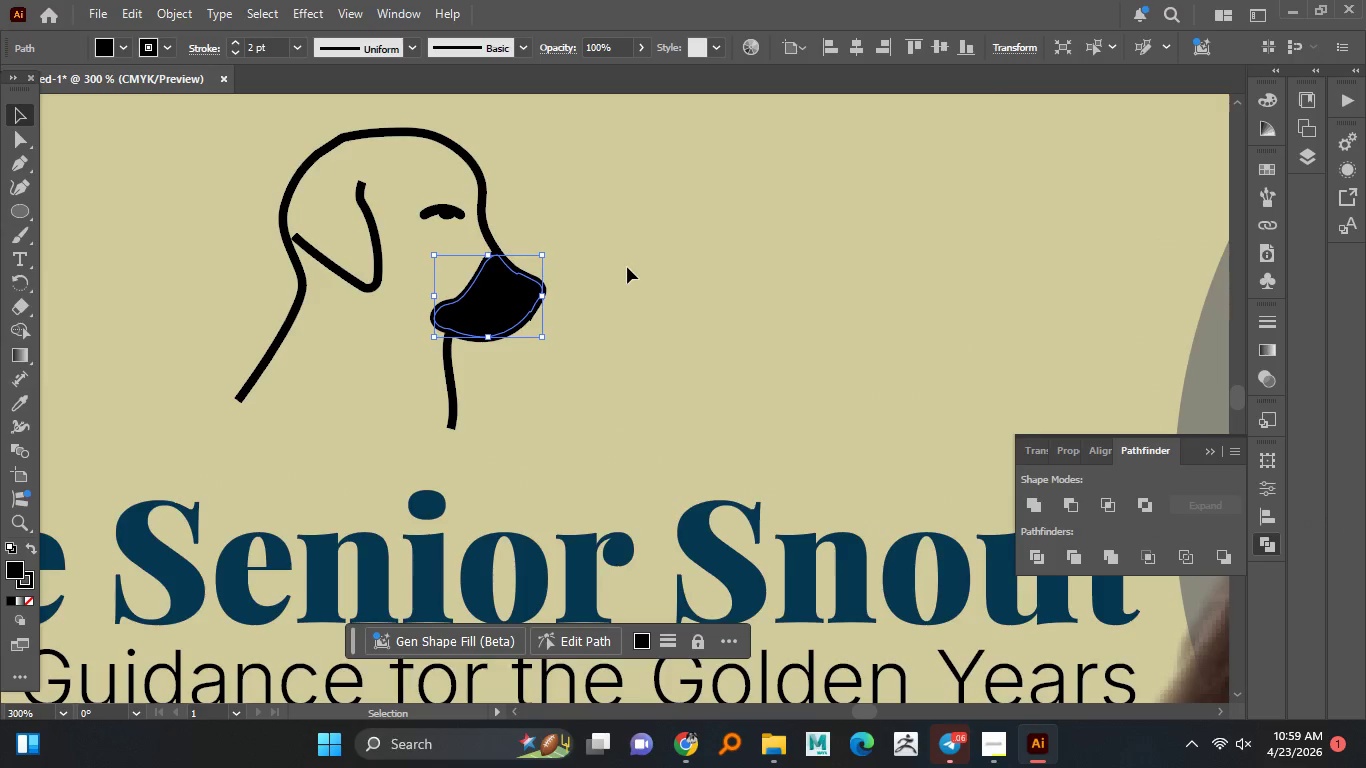 
left_click([627, 267])
 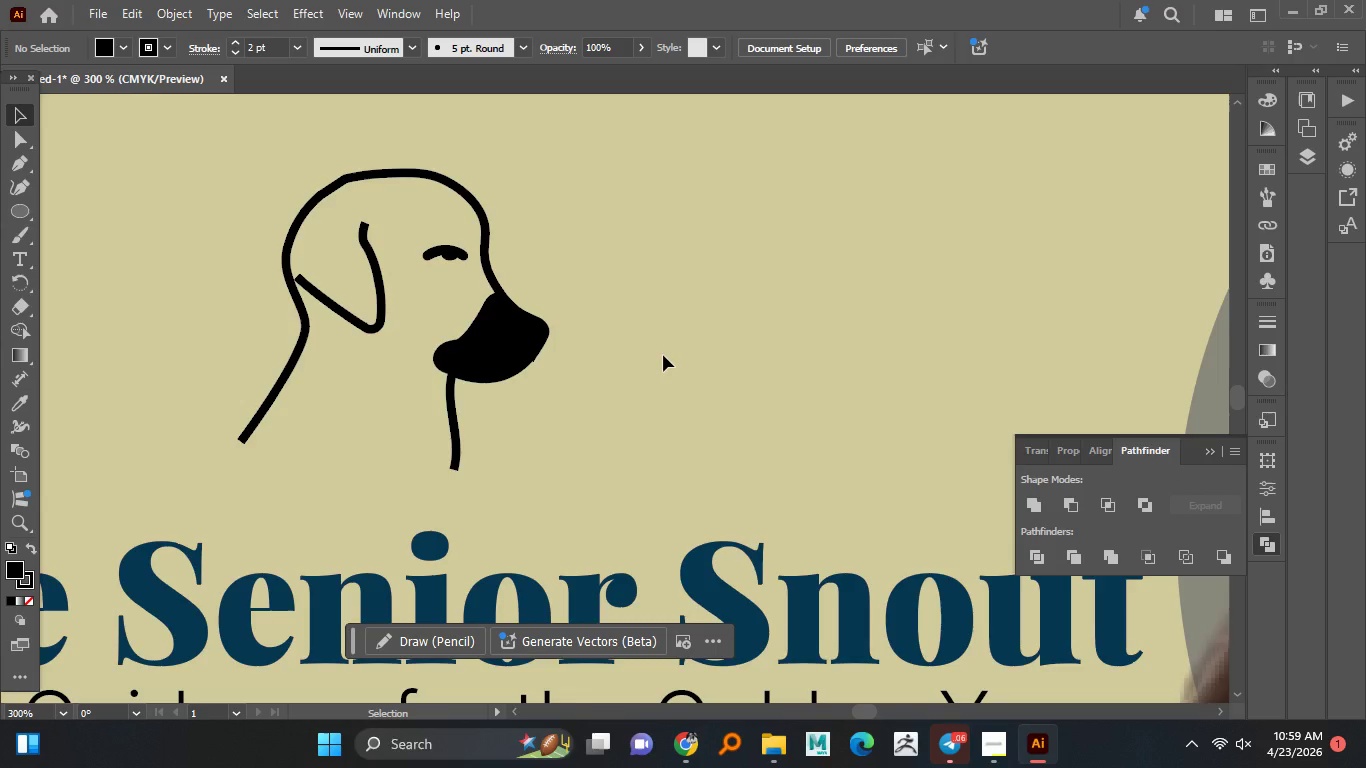 
key(Control+Z)
 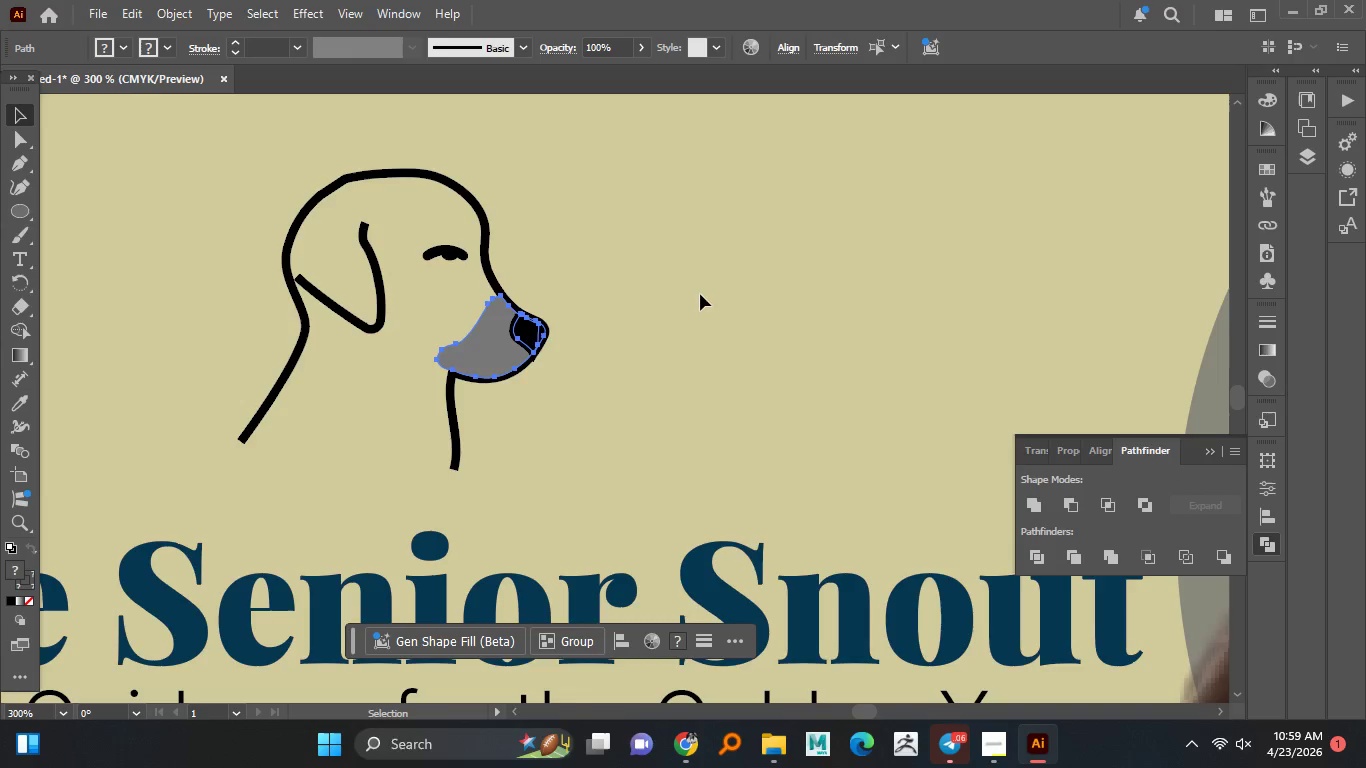 
left_click([700, 294])
 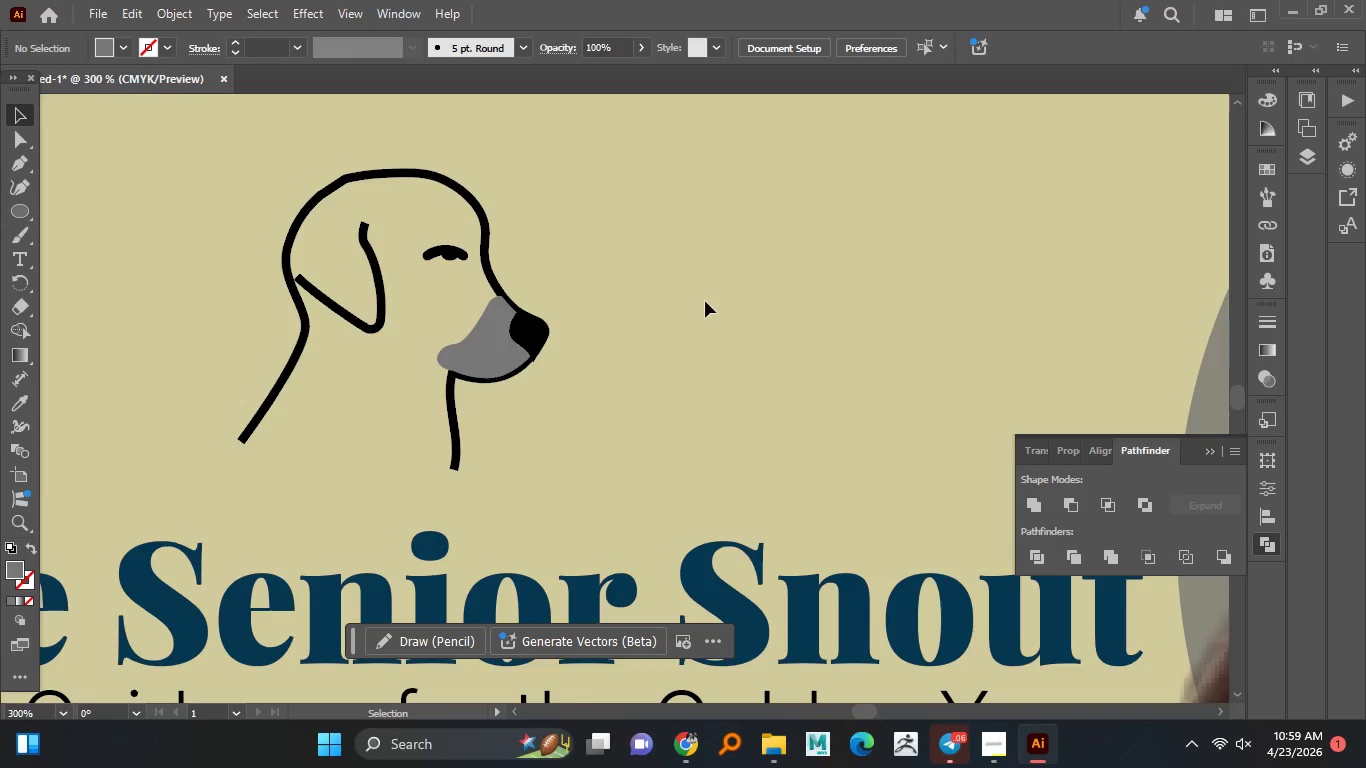 
hold_key(key=MetaLeft, duration=0.72)
 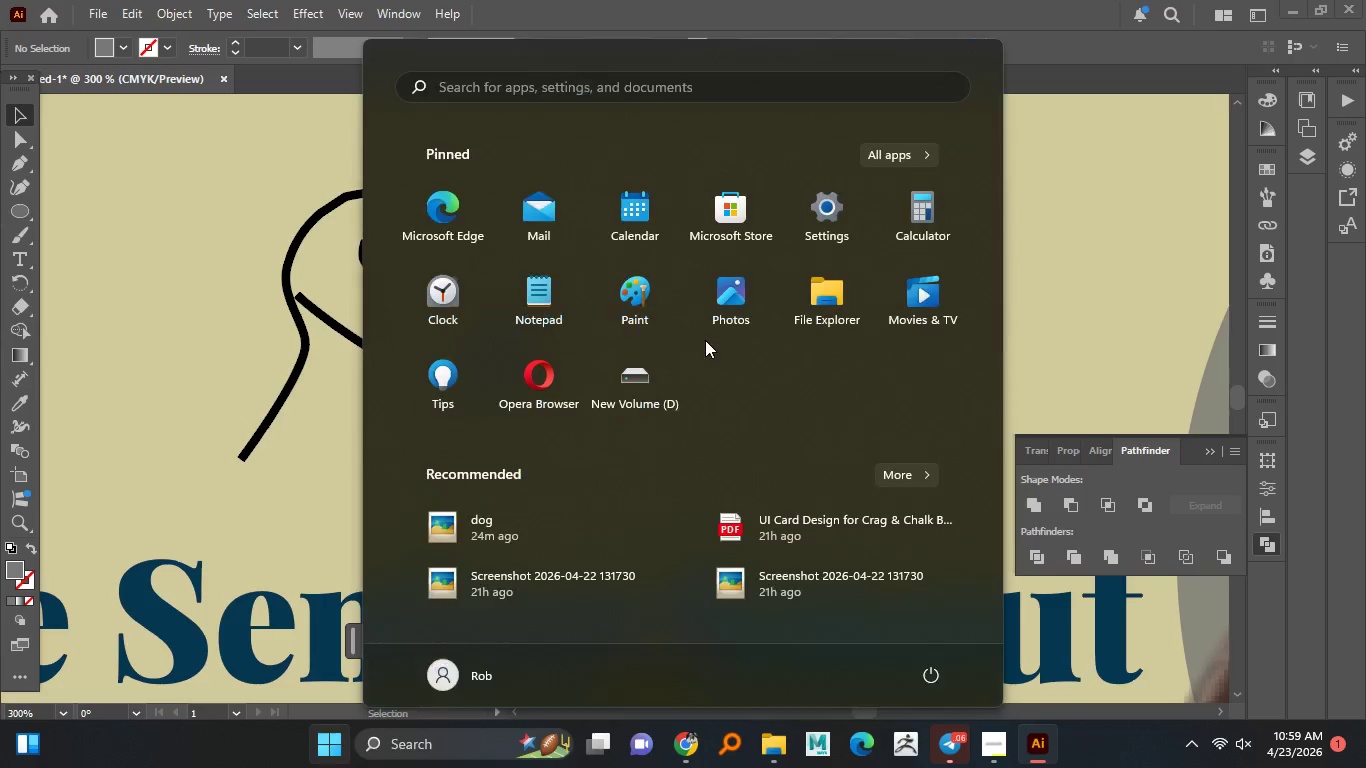 
hold_key(key=ControlLeft, duration=0.48)
 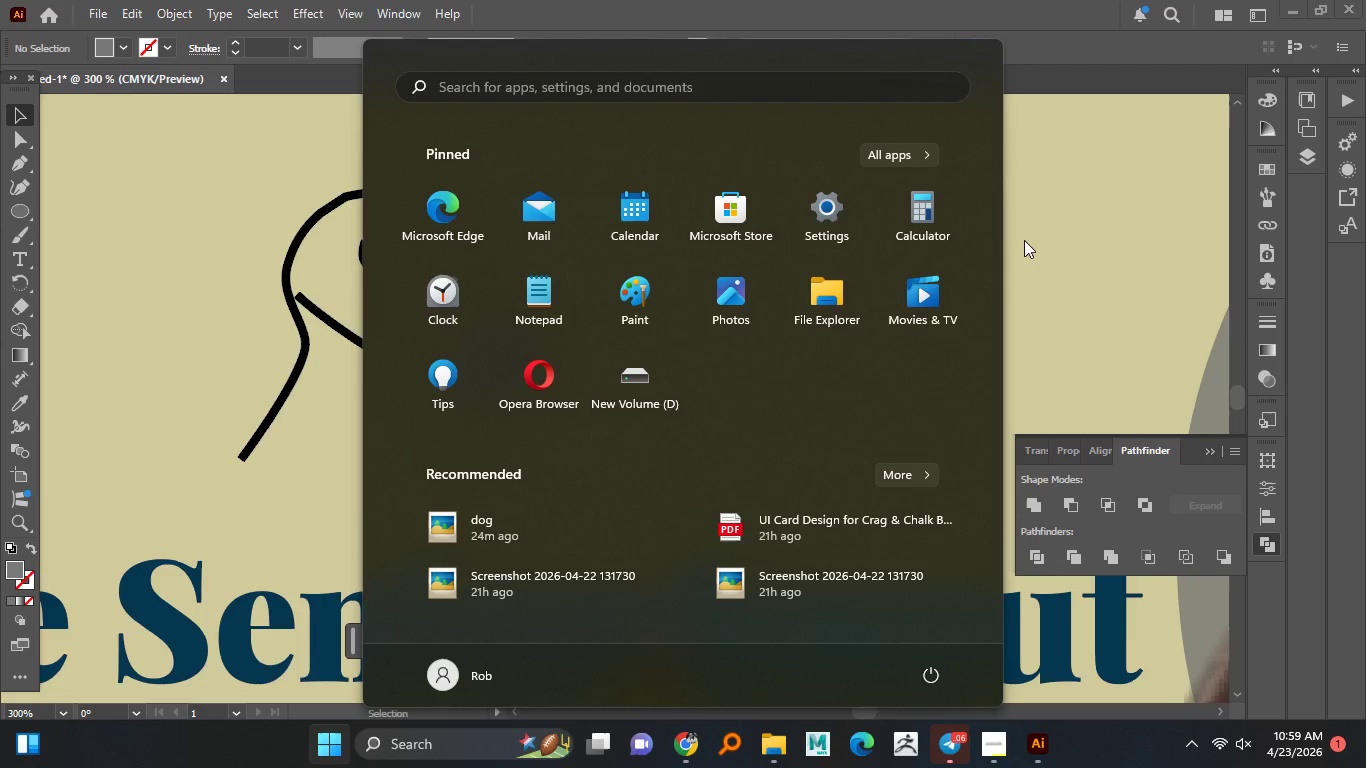 
key(Control+Shift+ShiftLeft)
 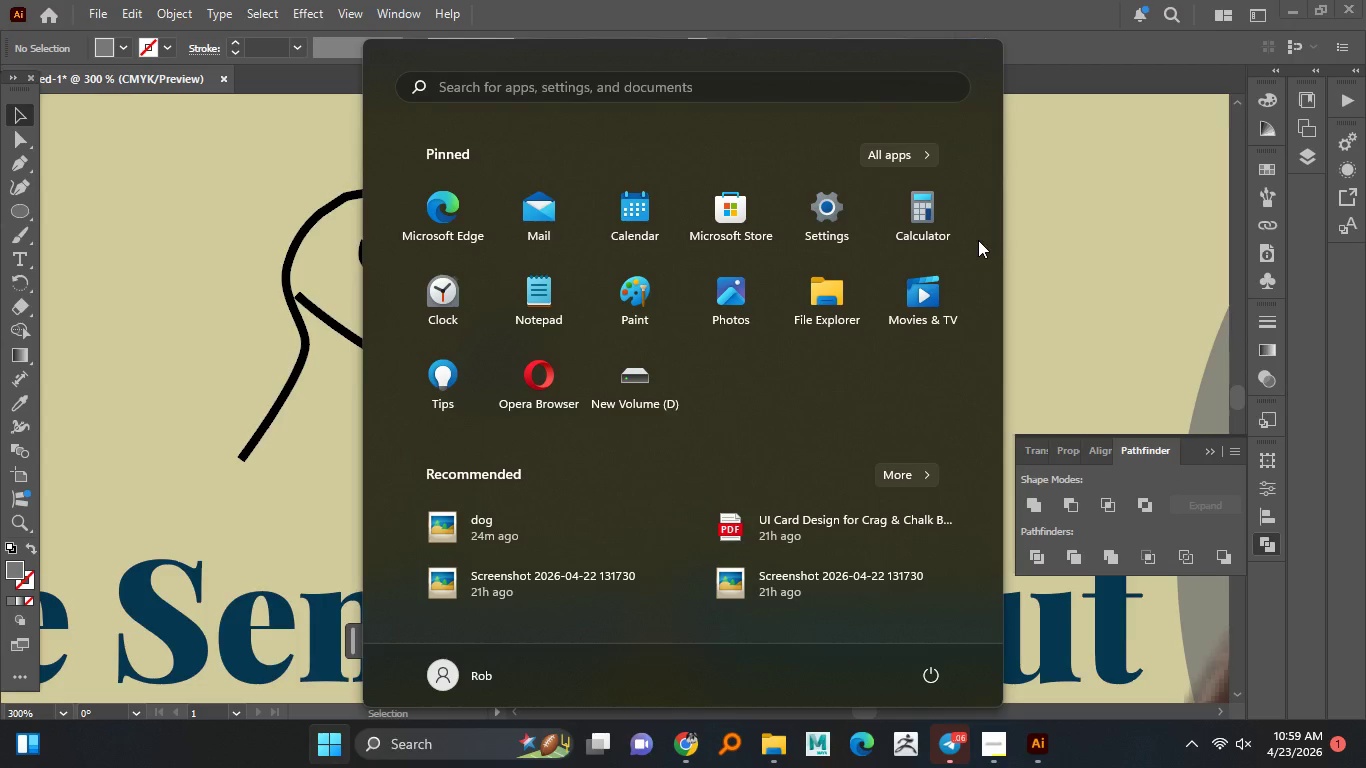 
left_click([1109, 232])
 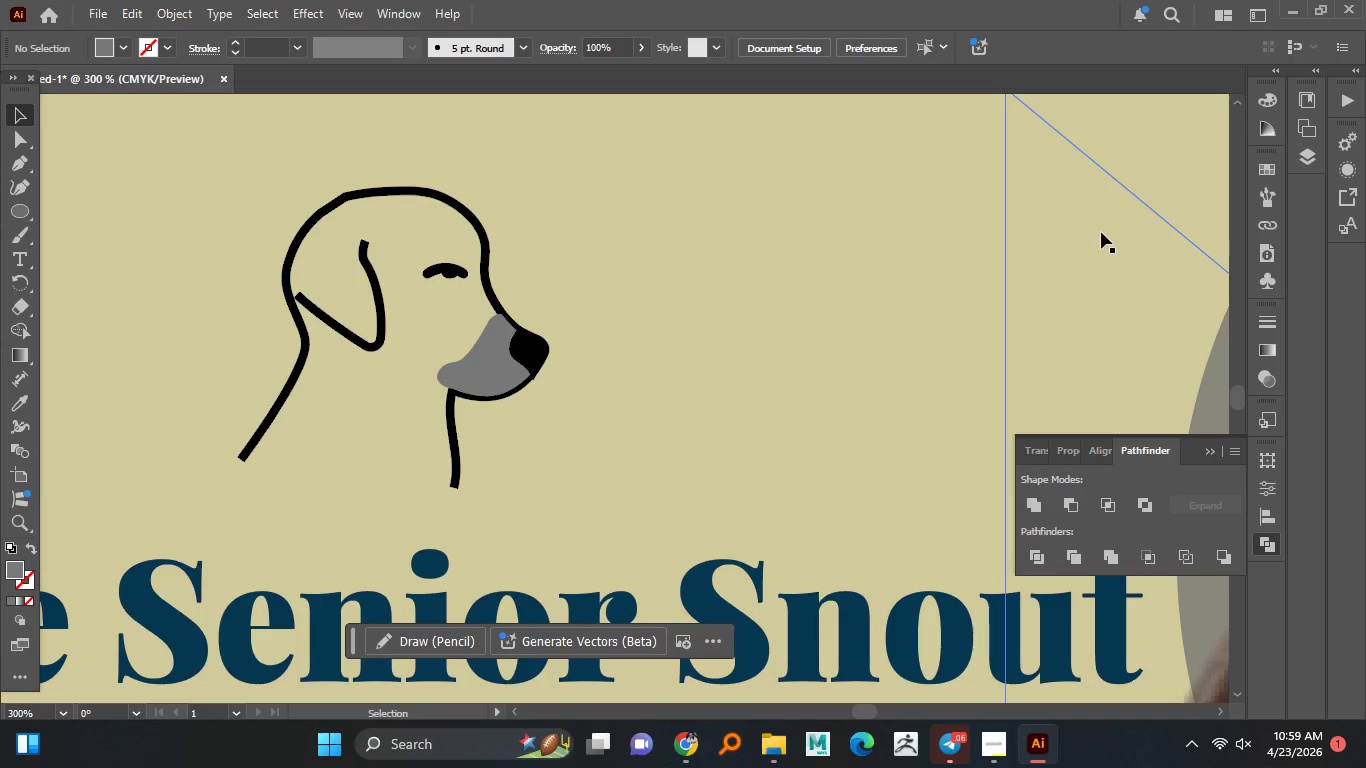 
key(Control+Shift+Z)
 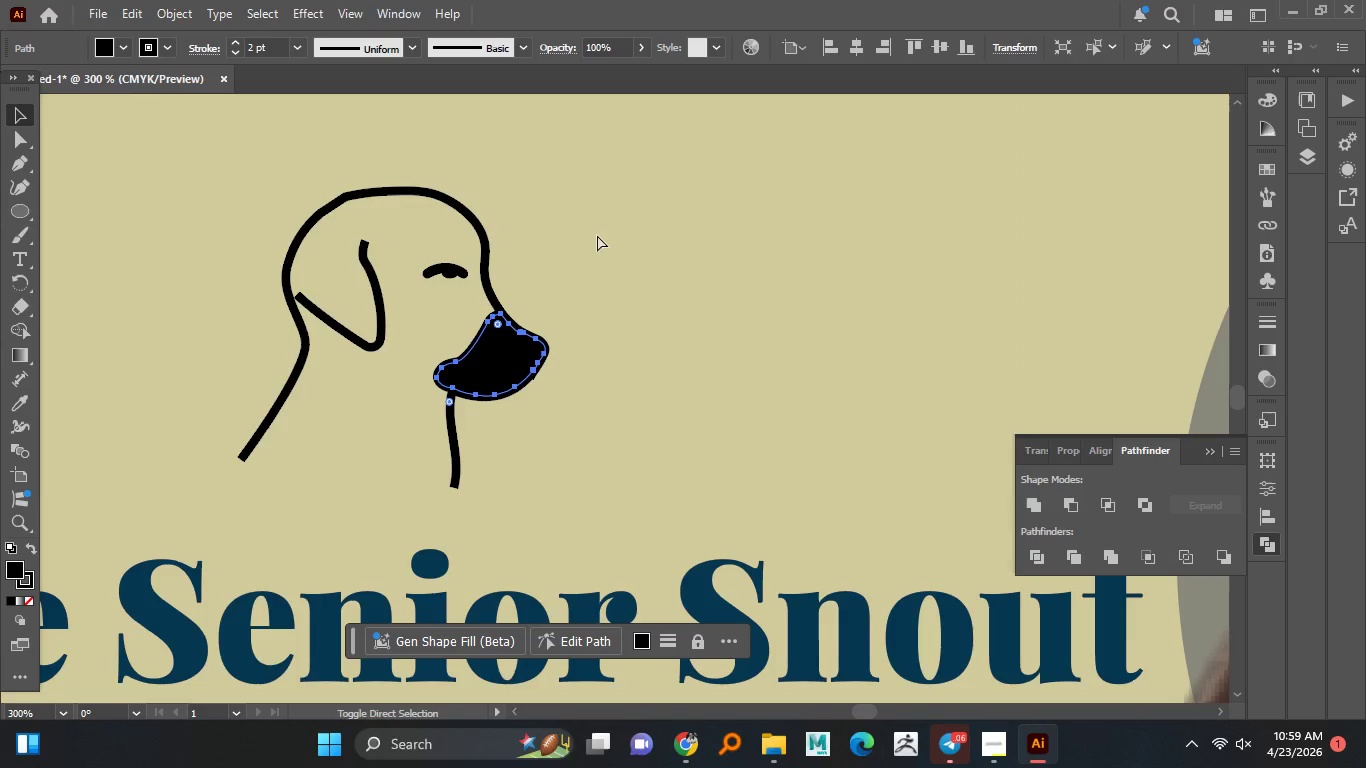 
left_click([597, 235])
 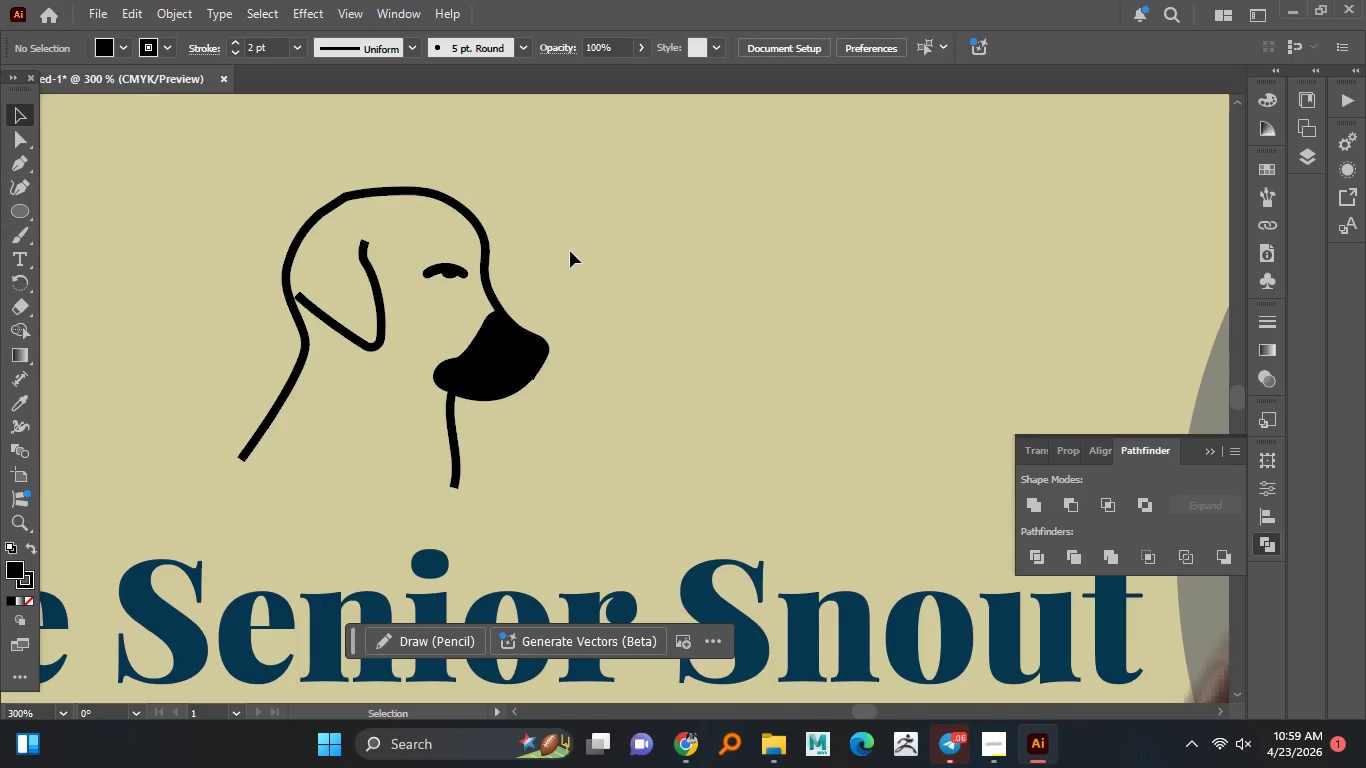 
hold_key(key=MetaLeft, duration=0.48)
 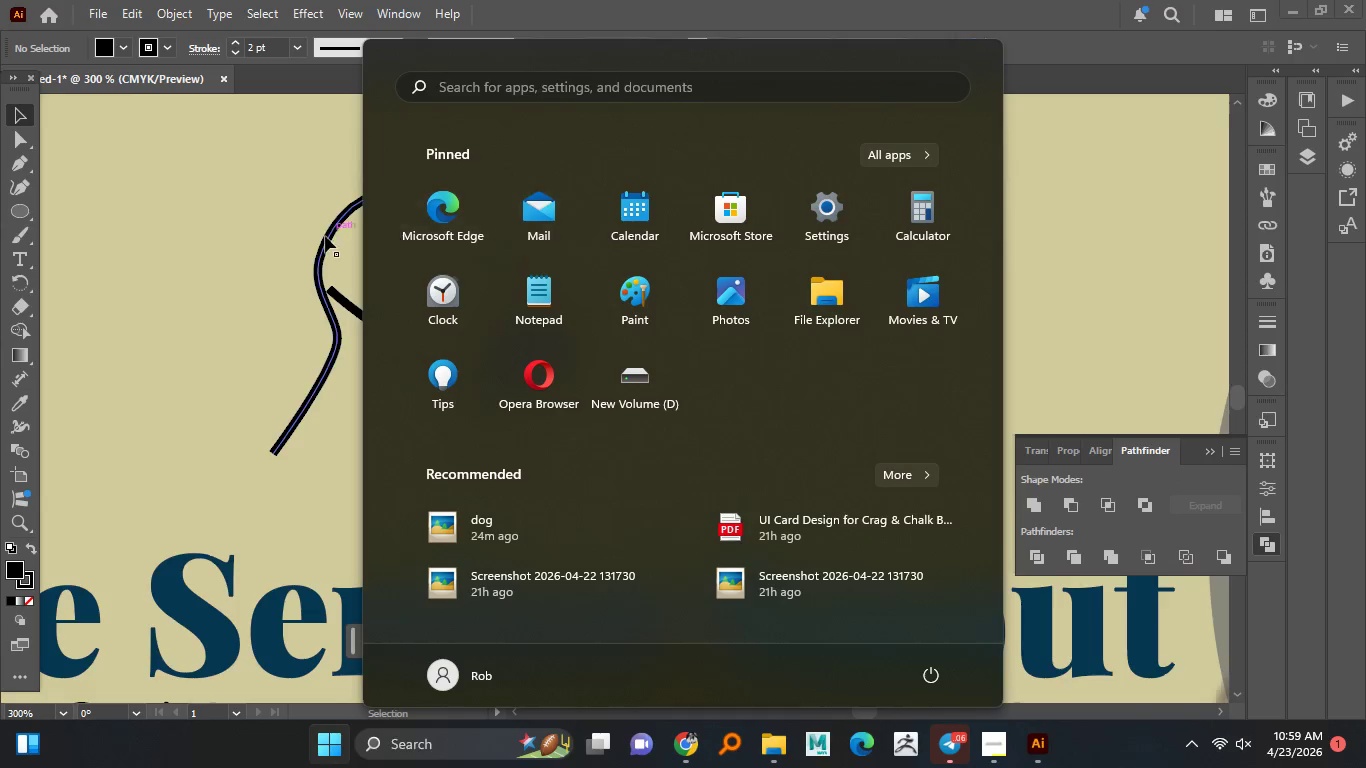 
left_click([325, 236])
 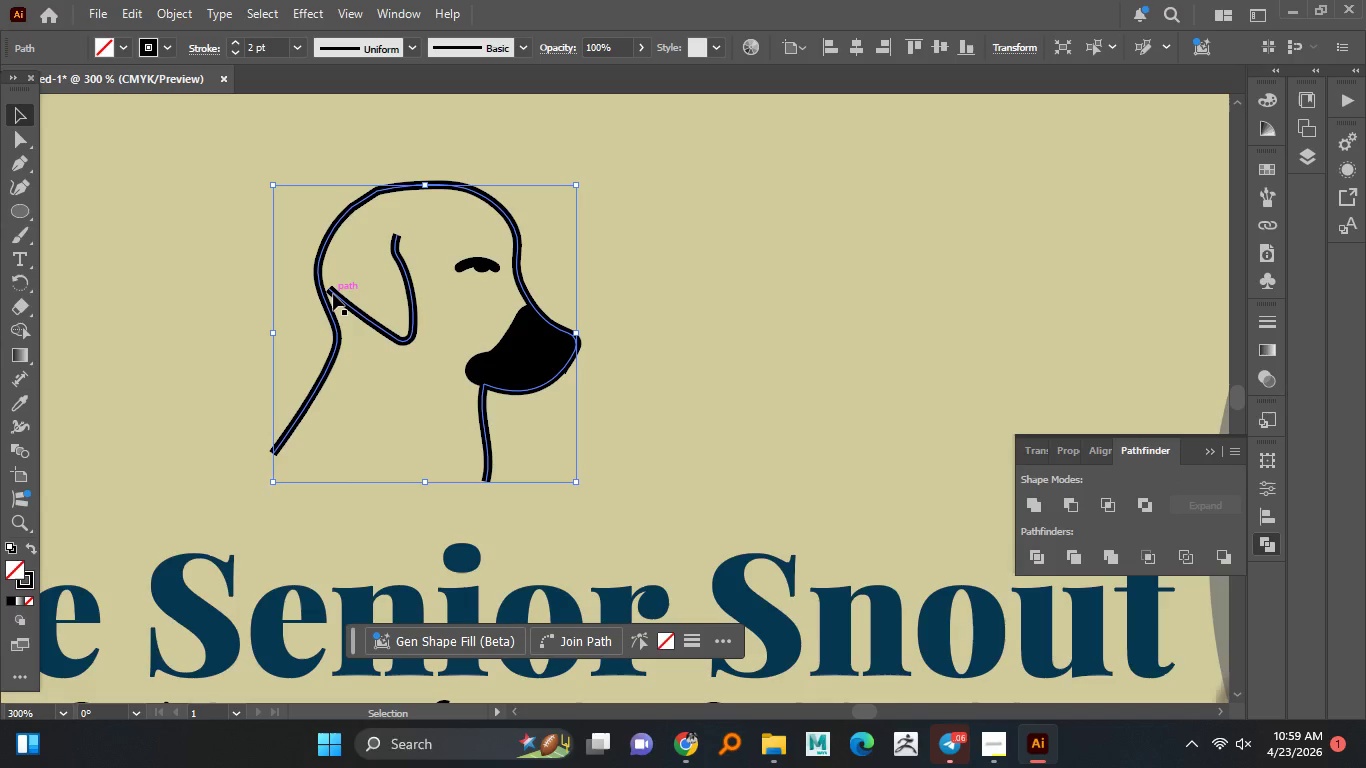 
left_click([333, 294])
 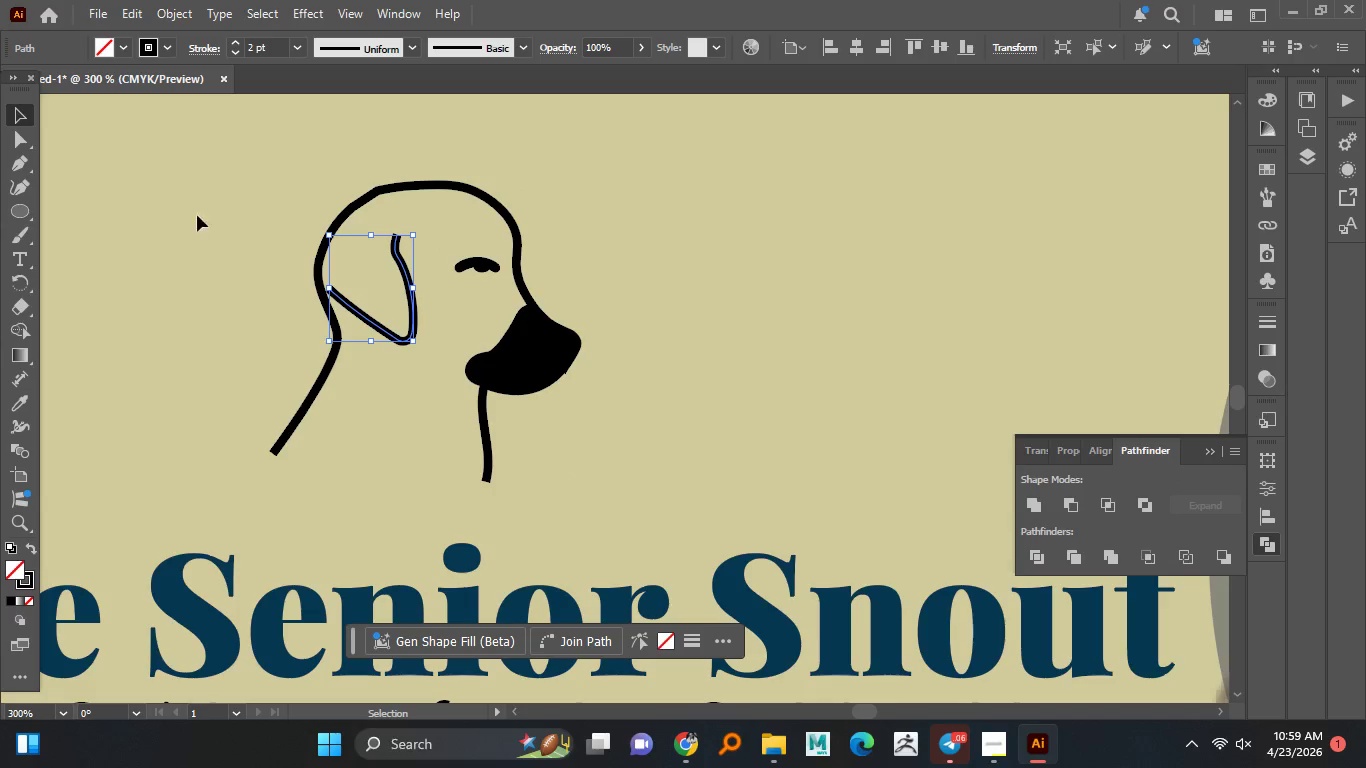 
hold_key(key=ShiftLeft, duration=1.16)
 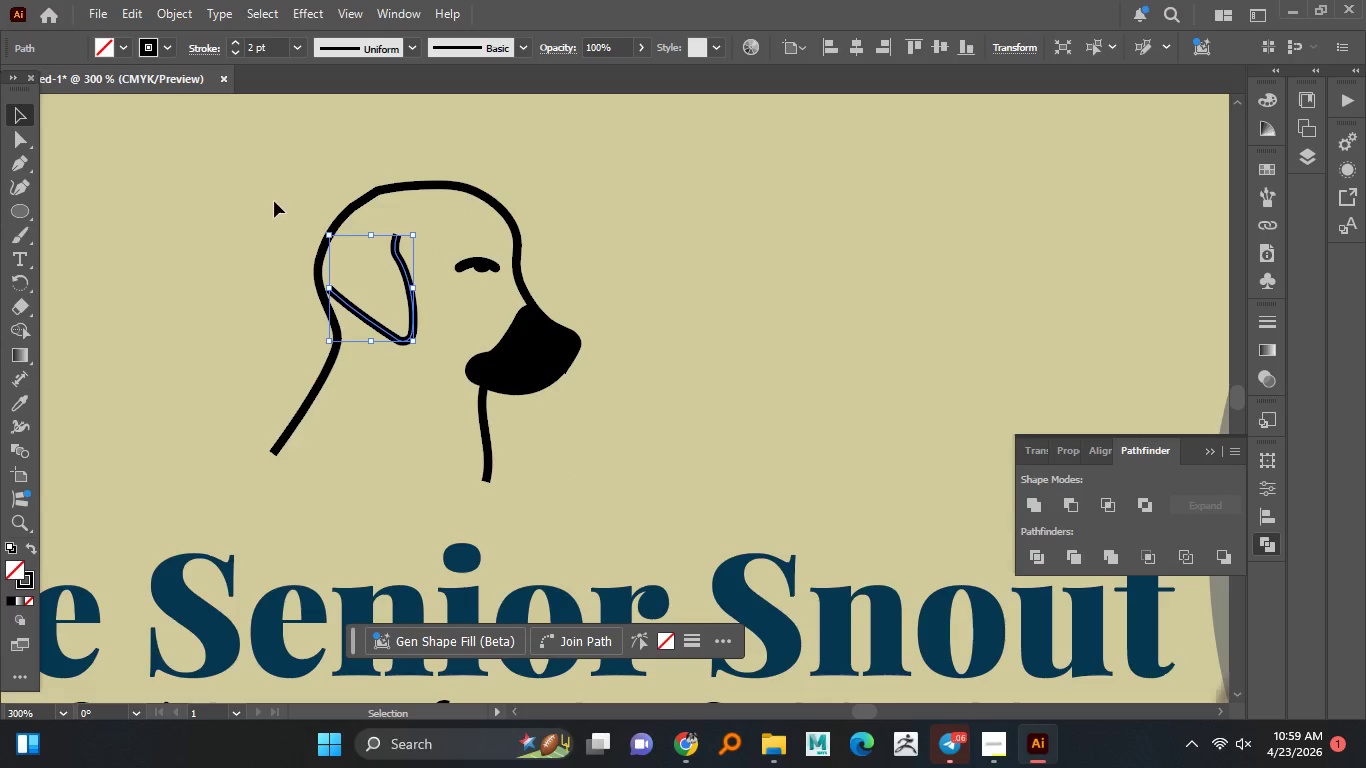 
left_click_drag(start_coordinate=[274, 201], to_coordinate=[607, 428])
 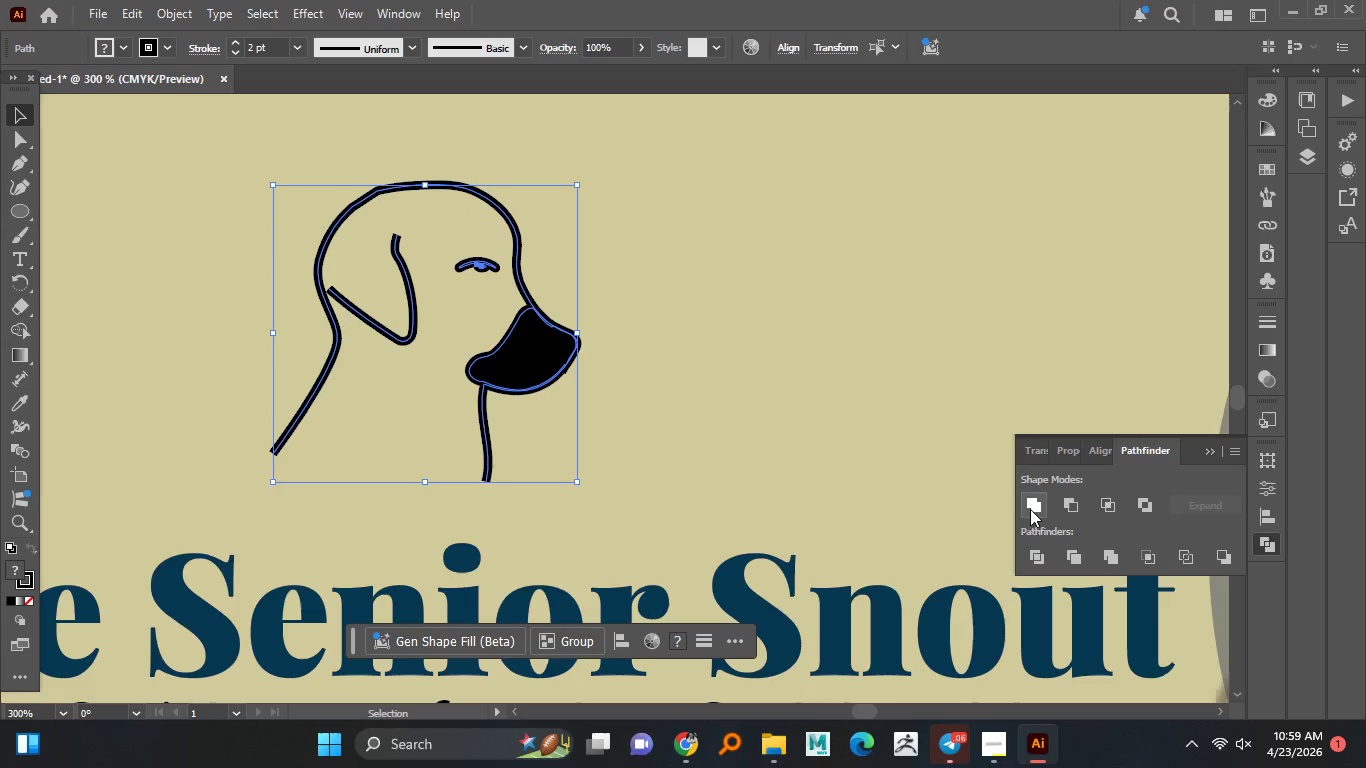 
left_click([1031, 509])
 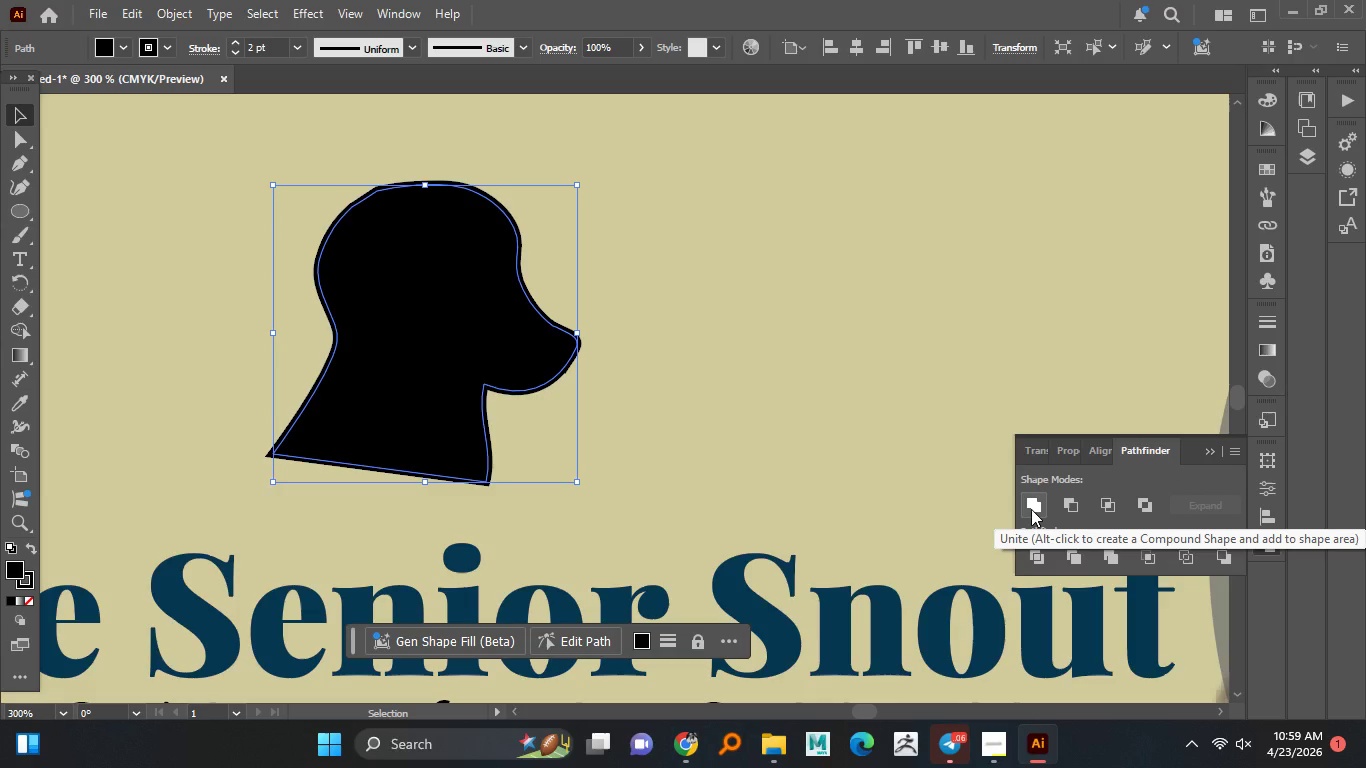 
key(Control+Z)
 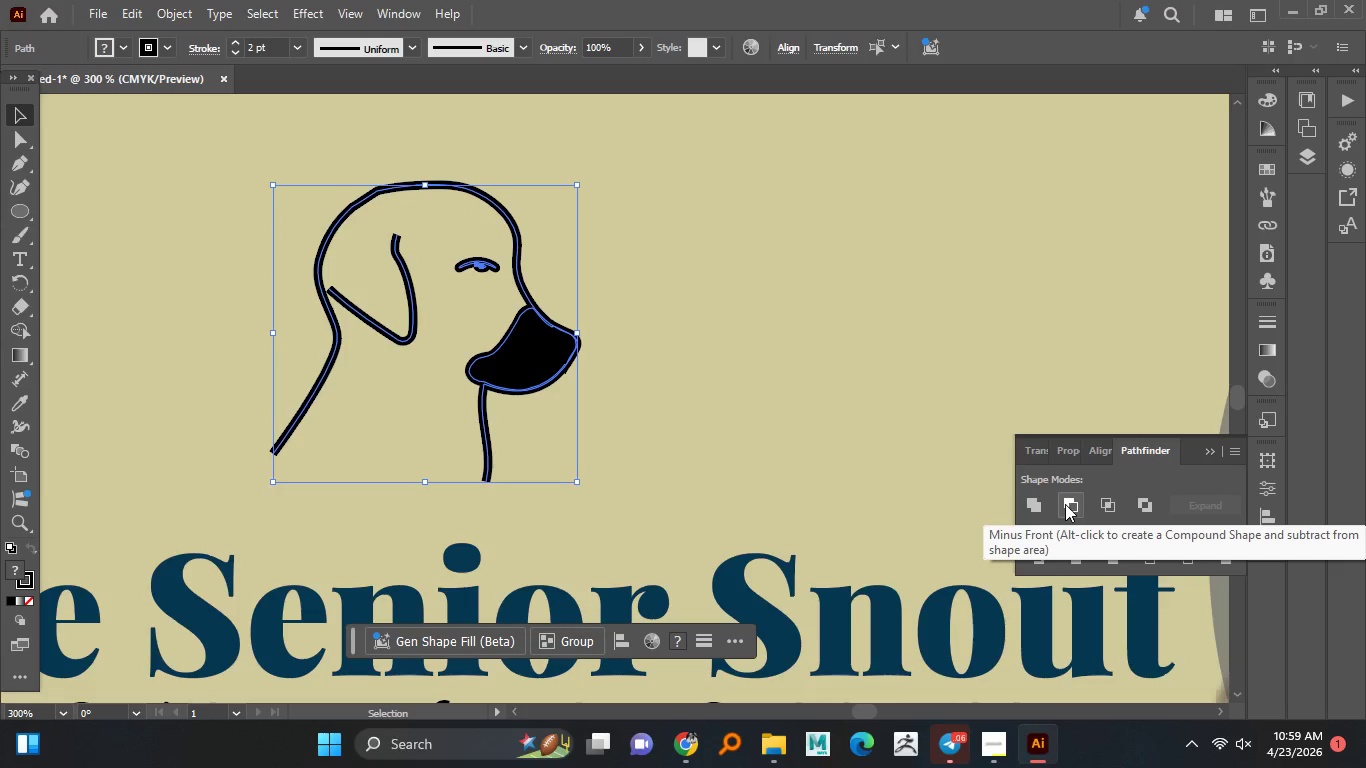 
left_click([1065, 504])
 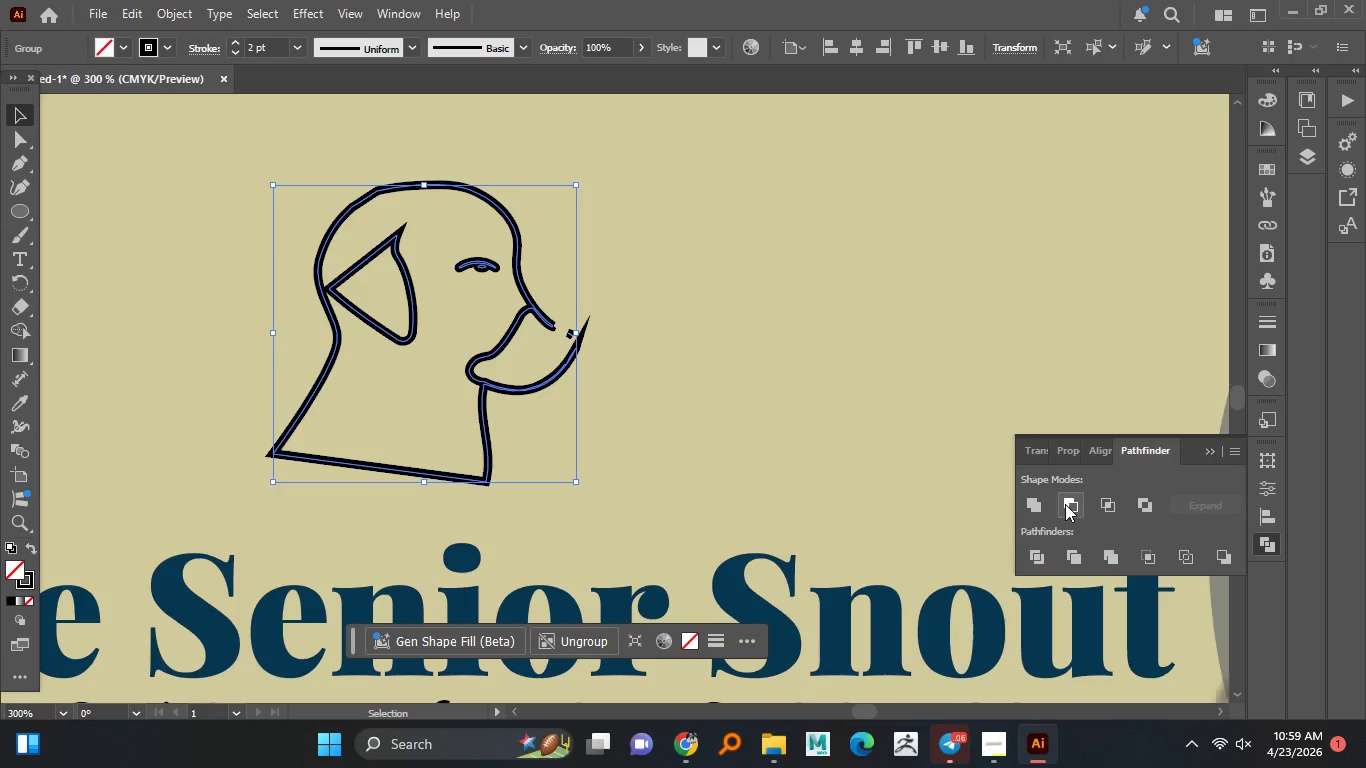 
key(Control+Z)
 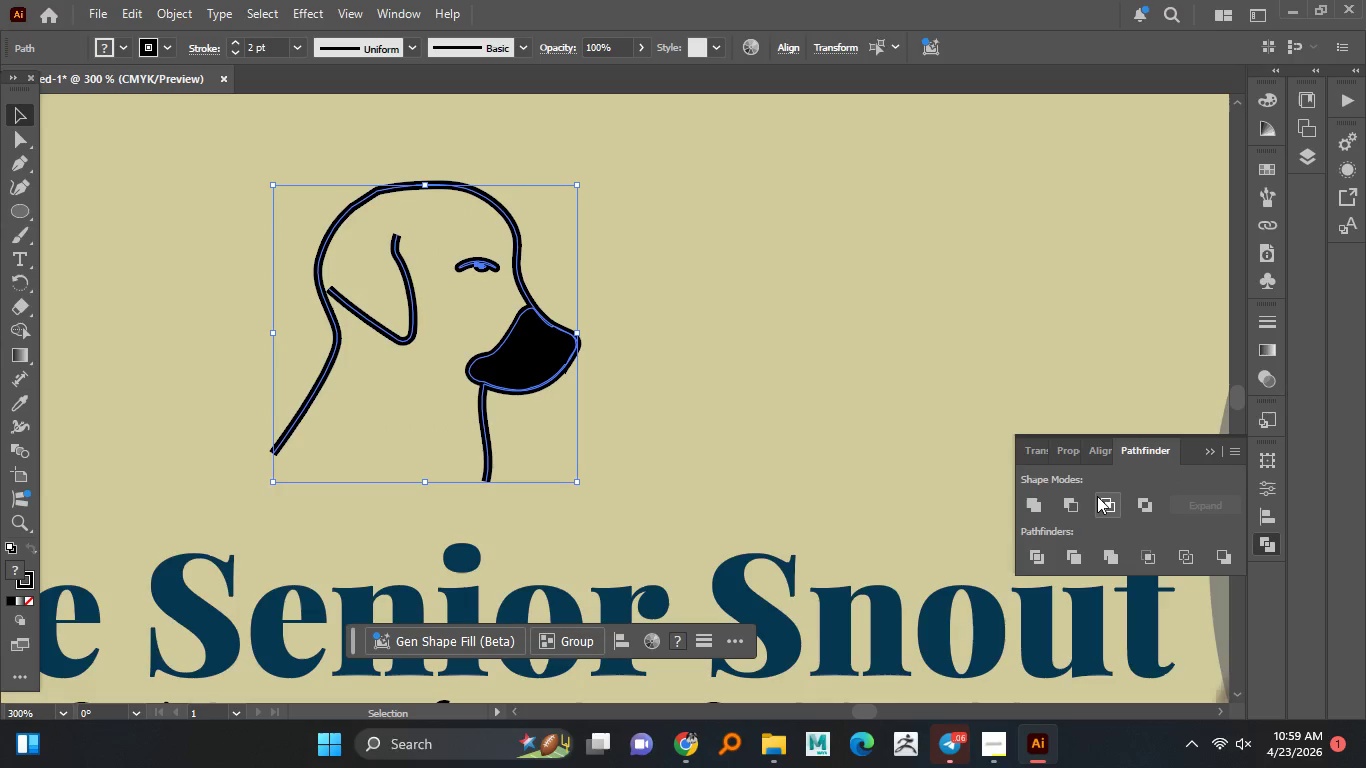 
left_click([1098, 496])
 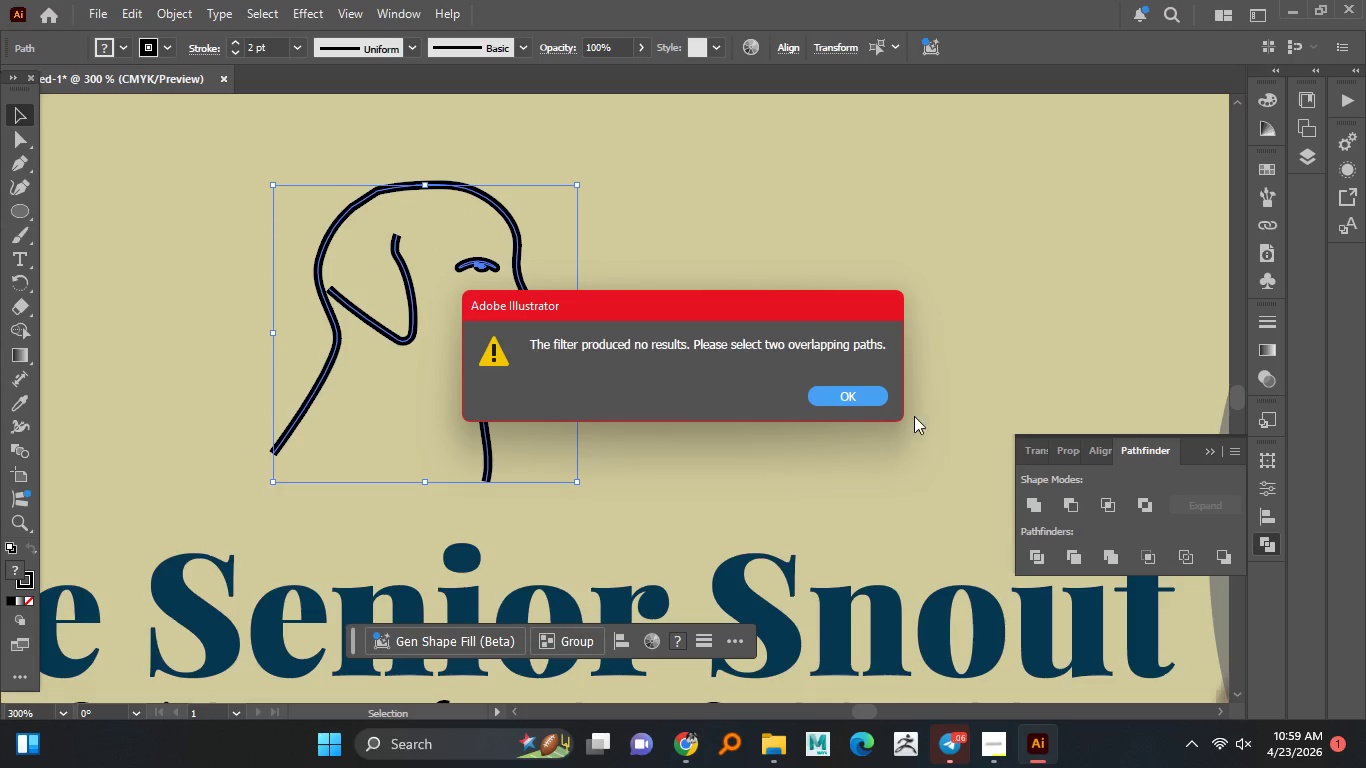 
left_click([851, 400])
 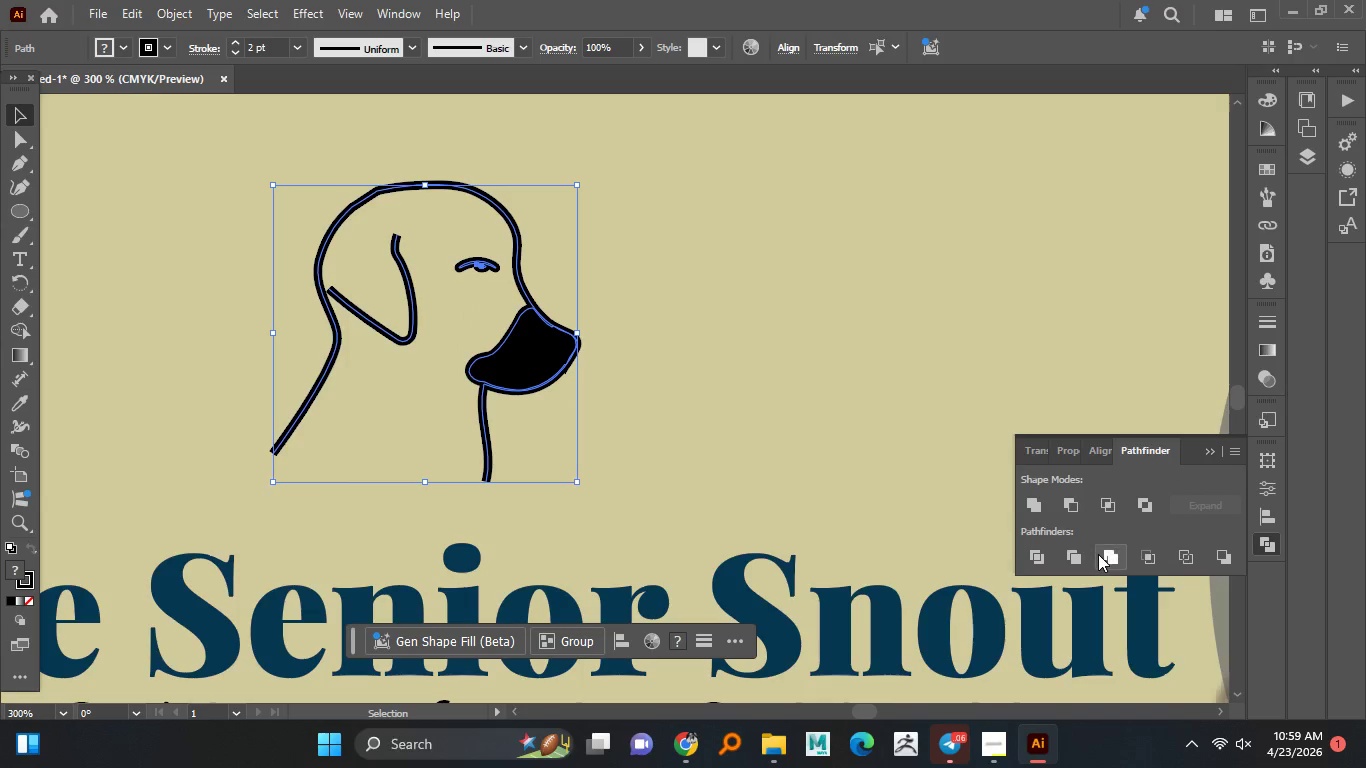 
left_click([1102, 554])
 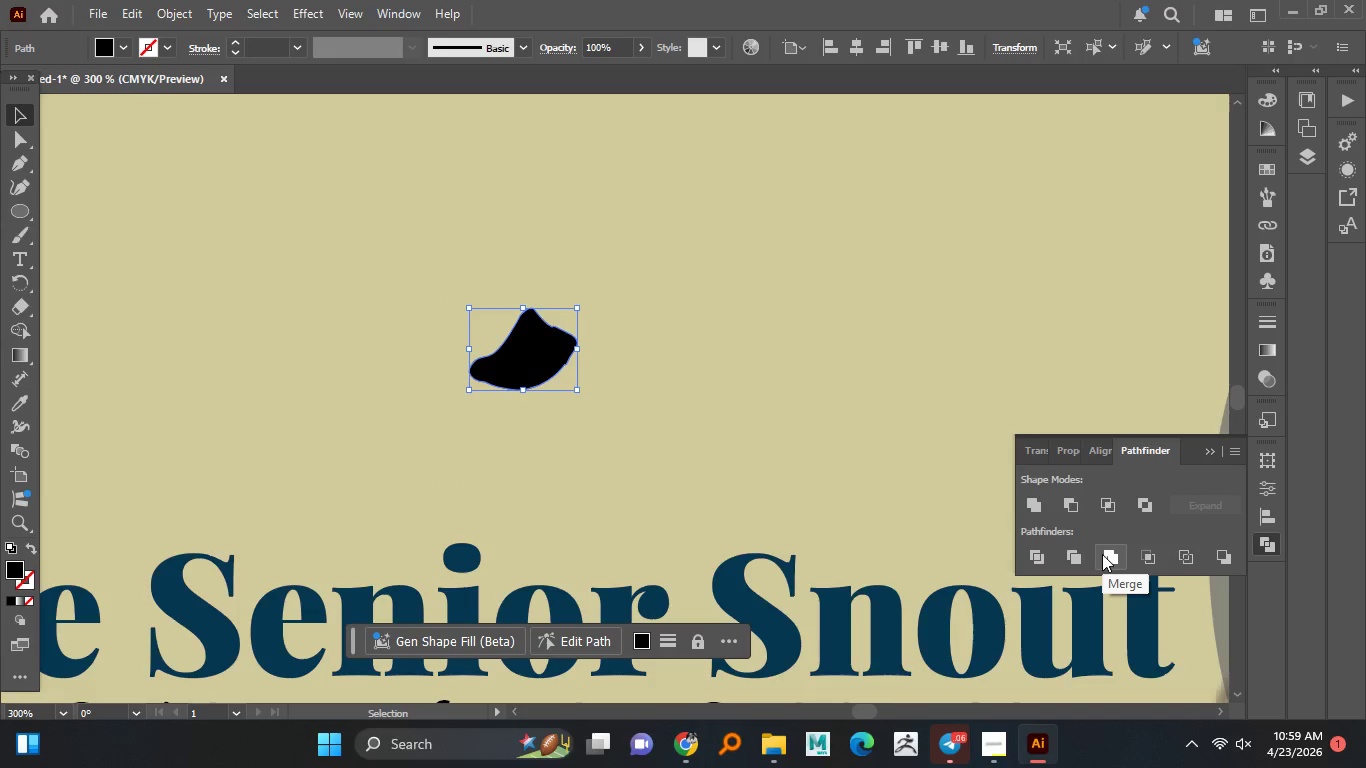 
key(Control+Z)
 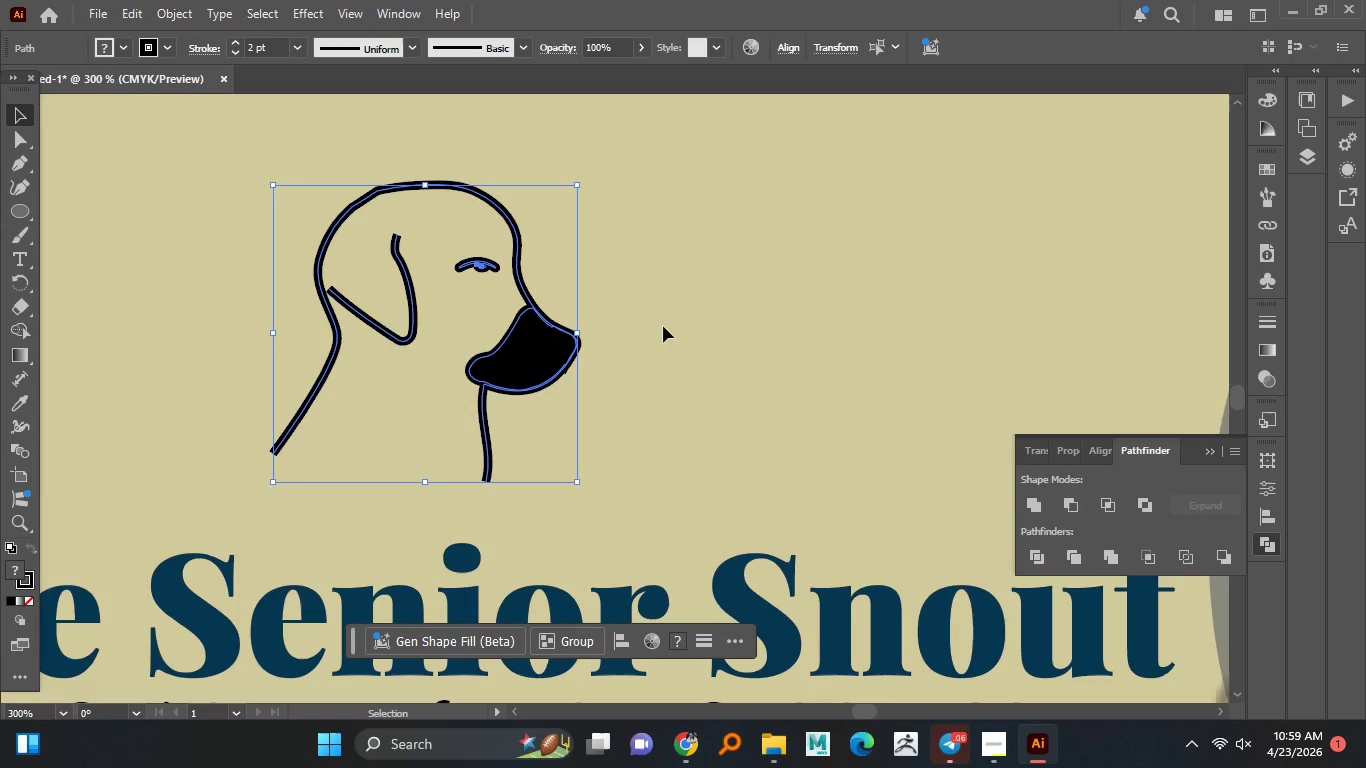 
left_click([663, 326])
 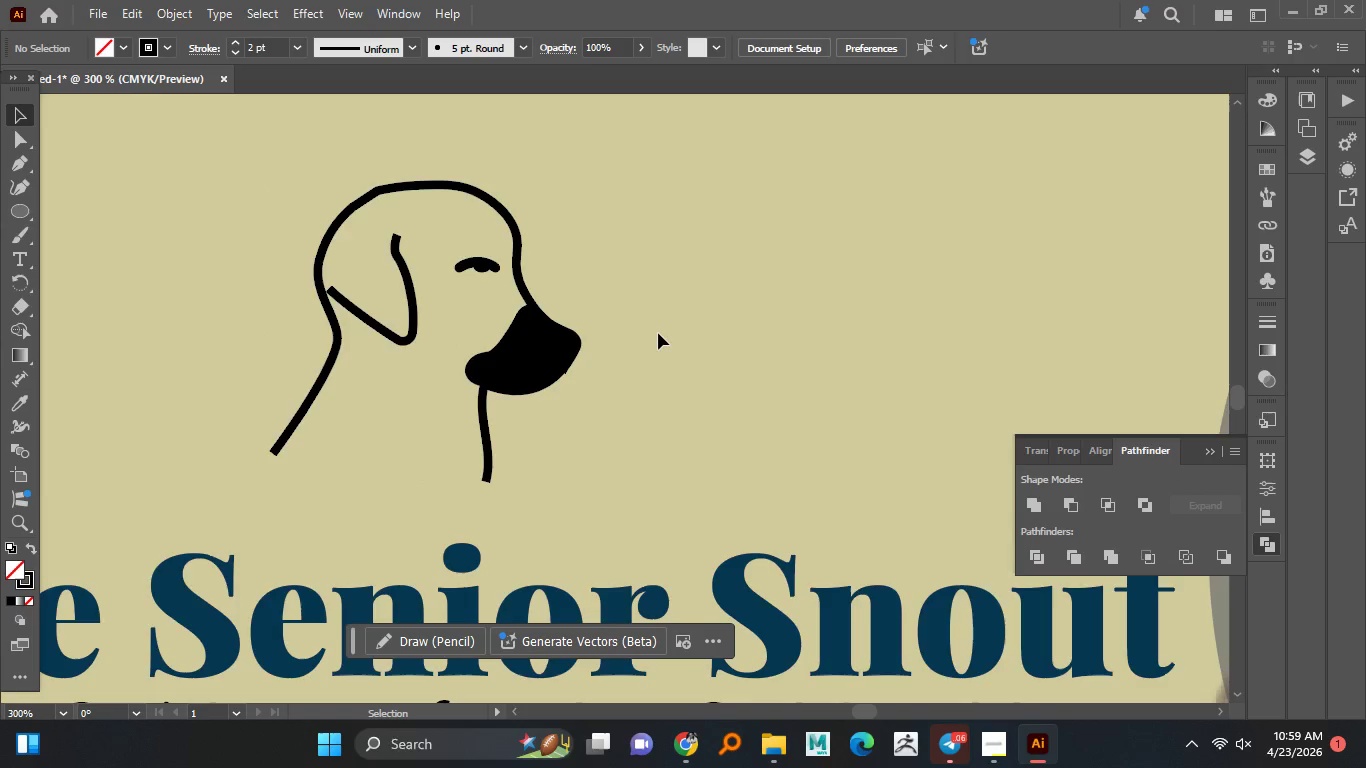 
hold_key(key=AltLeft, duration=1.51)
scroll: coordinate [658, 333], scroll_direction: down, amount: 2.0
 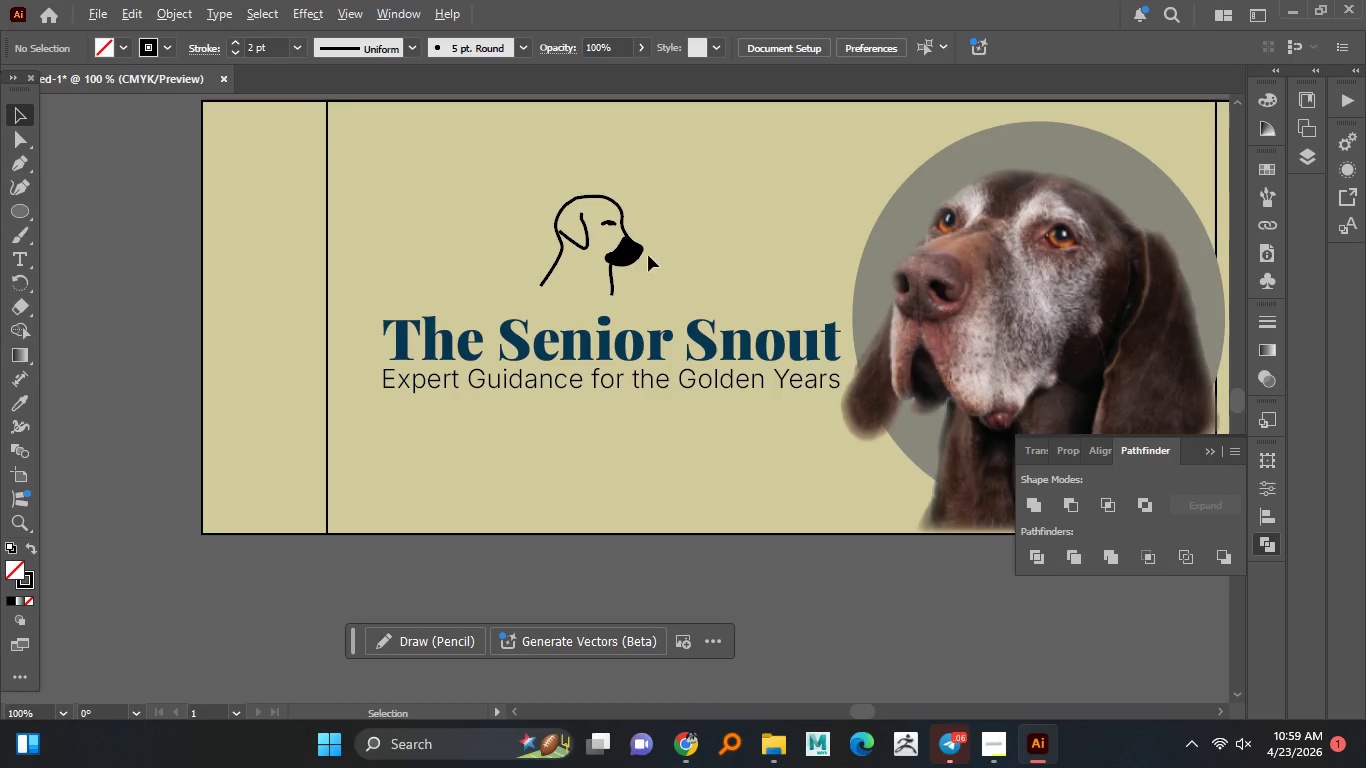 
hold_key(key=AltLeft, duration=1.5)
scroll: coordinate [628, 283], scroll_direction: down, amount: 1.0
 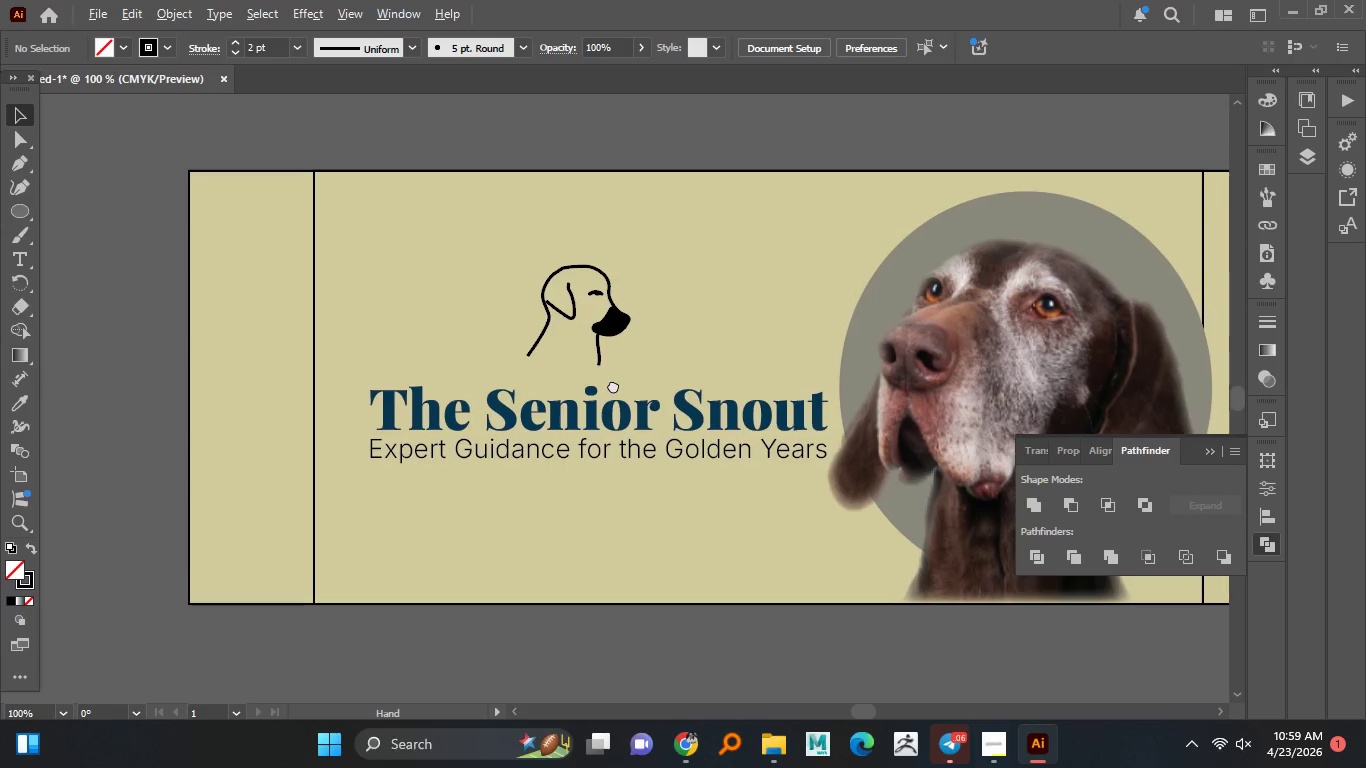 
hold_key(key=AltLeft, duration=1.52)
scroll: coordinate [496, 375], scroll_direction: none, amount: 0.0
 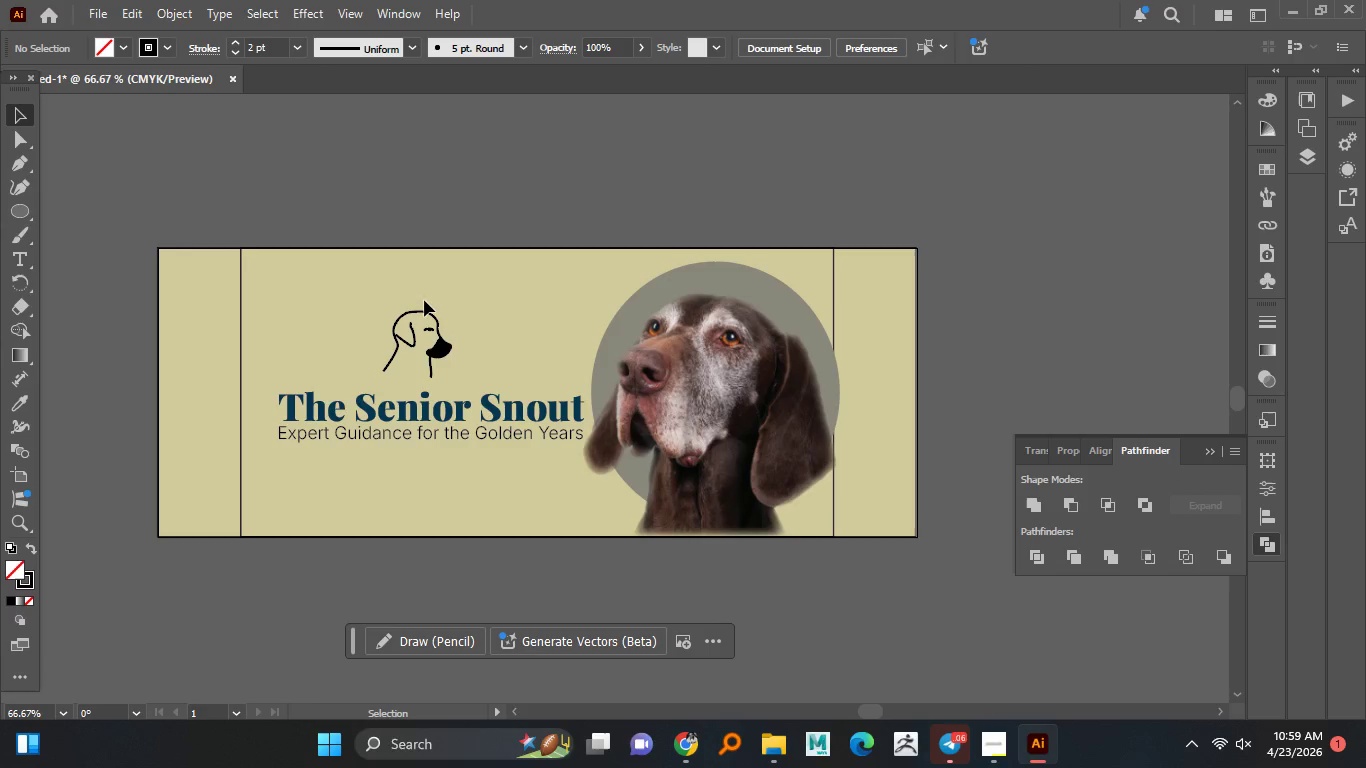 
hold_key(key=AltLeft, duration=1.52)
 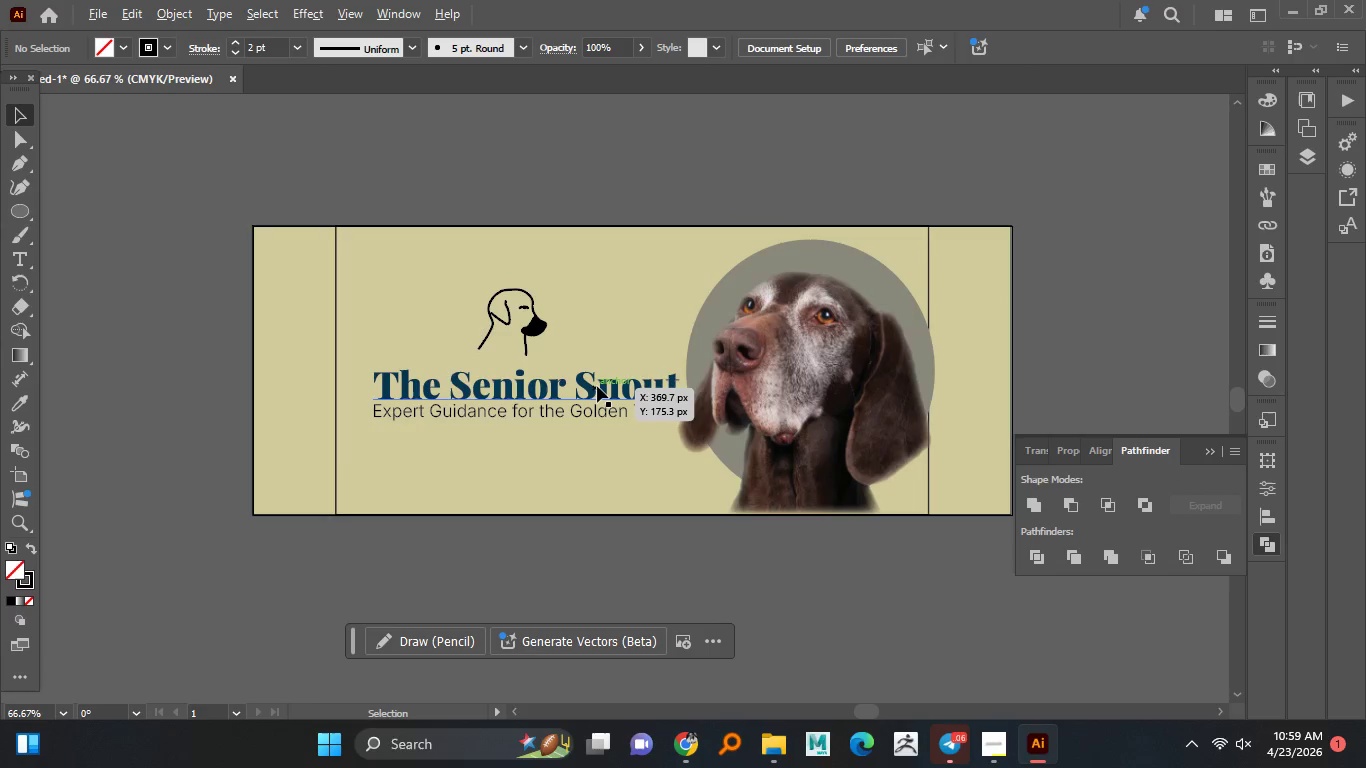 
hold_key(key=AltLeft, duration=0.66)
 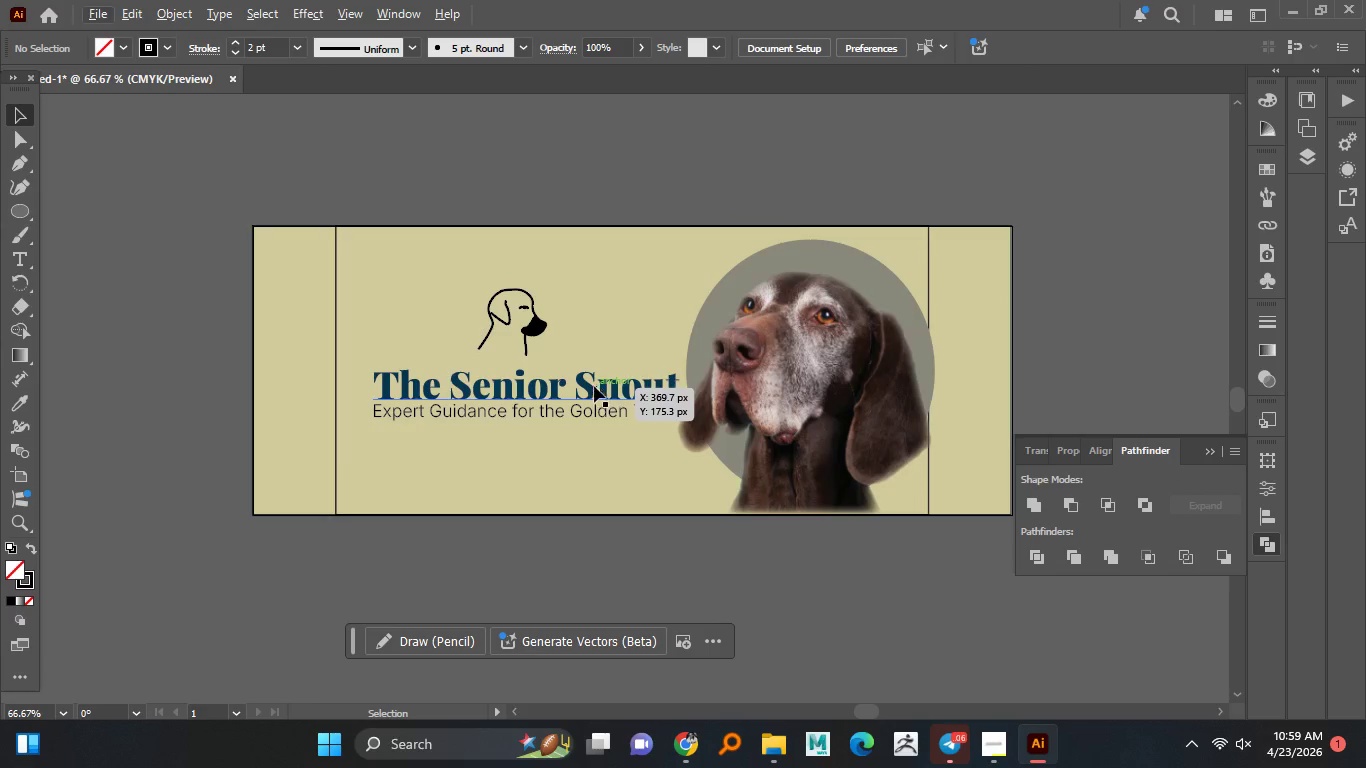 
hold_key(key=AltLeft, duration=0.72)
 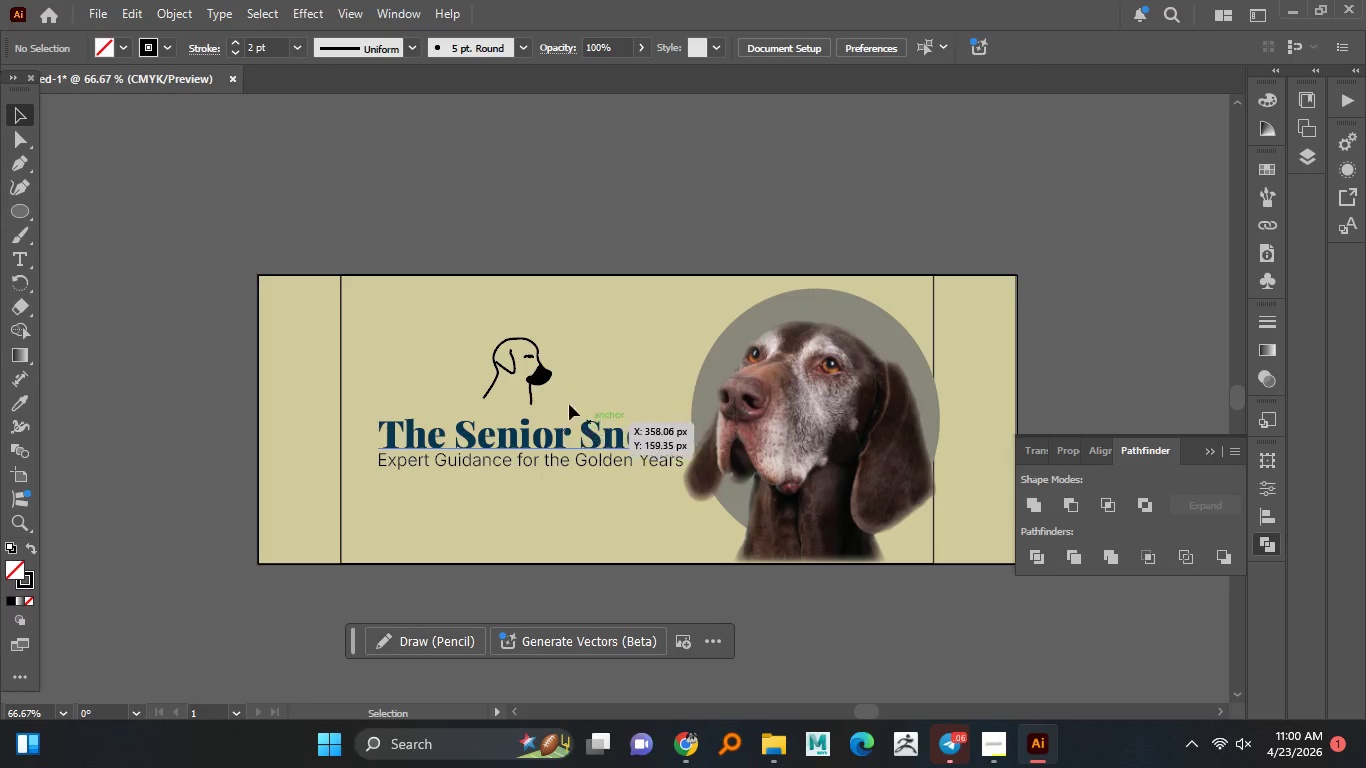 
hold_key(key=AltLeft, duration=0.98)
scroll: coordinate [472, 366], scroll_direction: none, amount: 0.0
 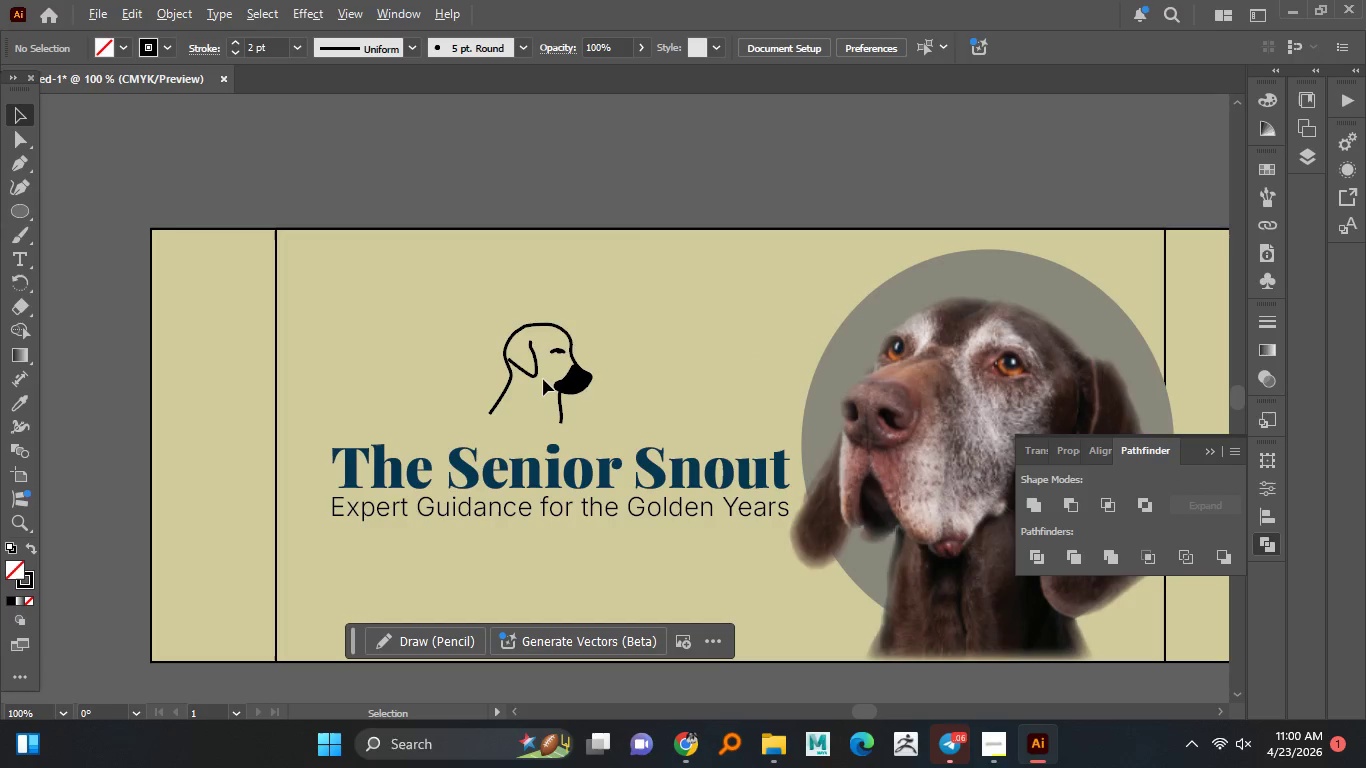 
hold_key(key=AltLeft, duration=19.03)
left_click([13, 150])
 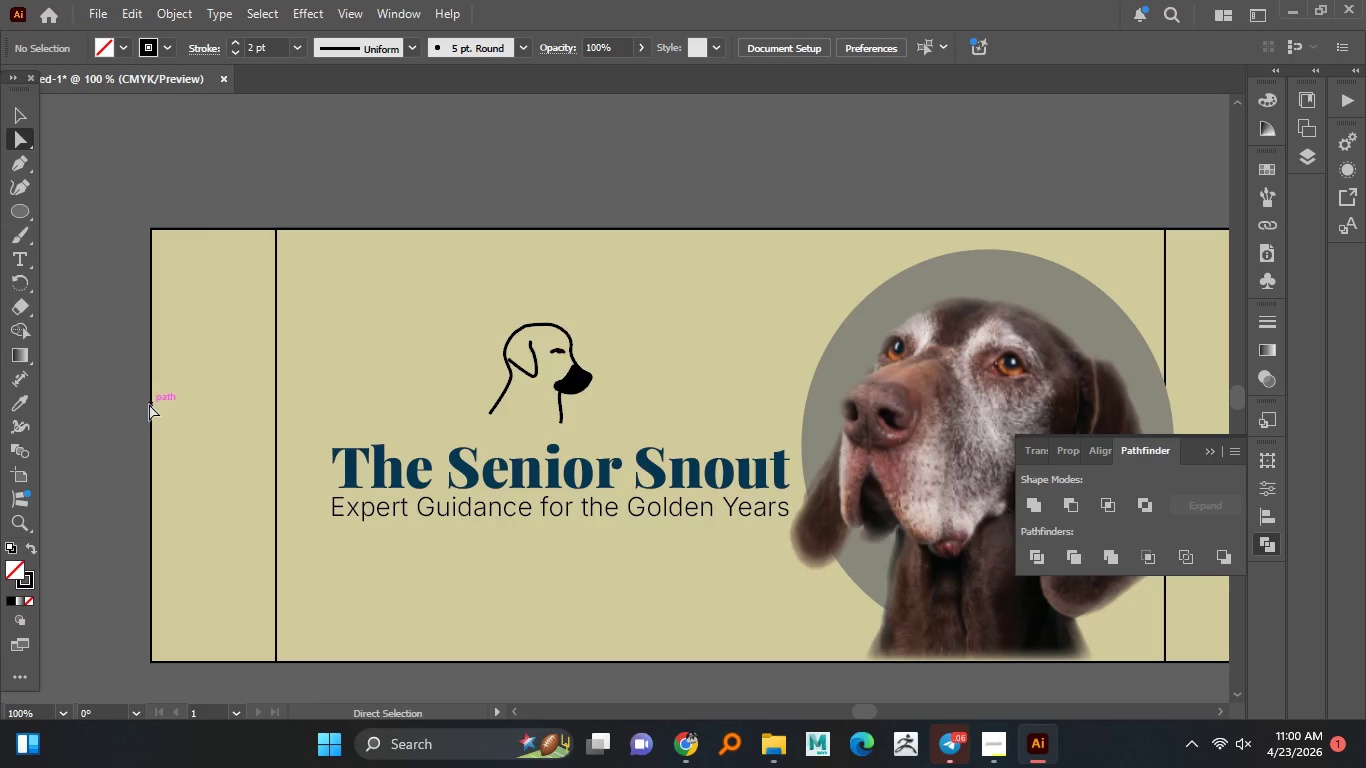 
left_click([23, 161])
 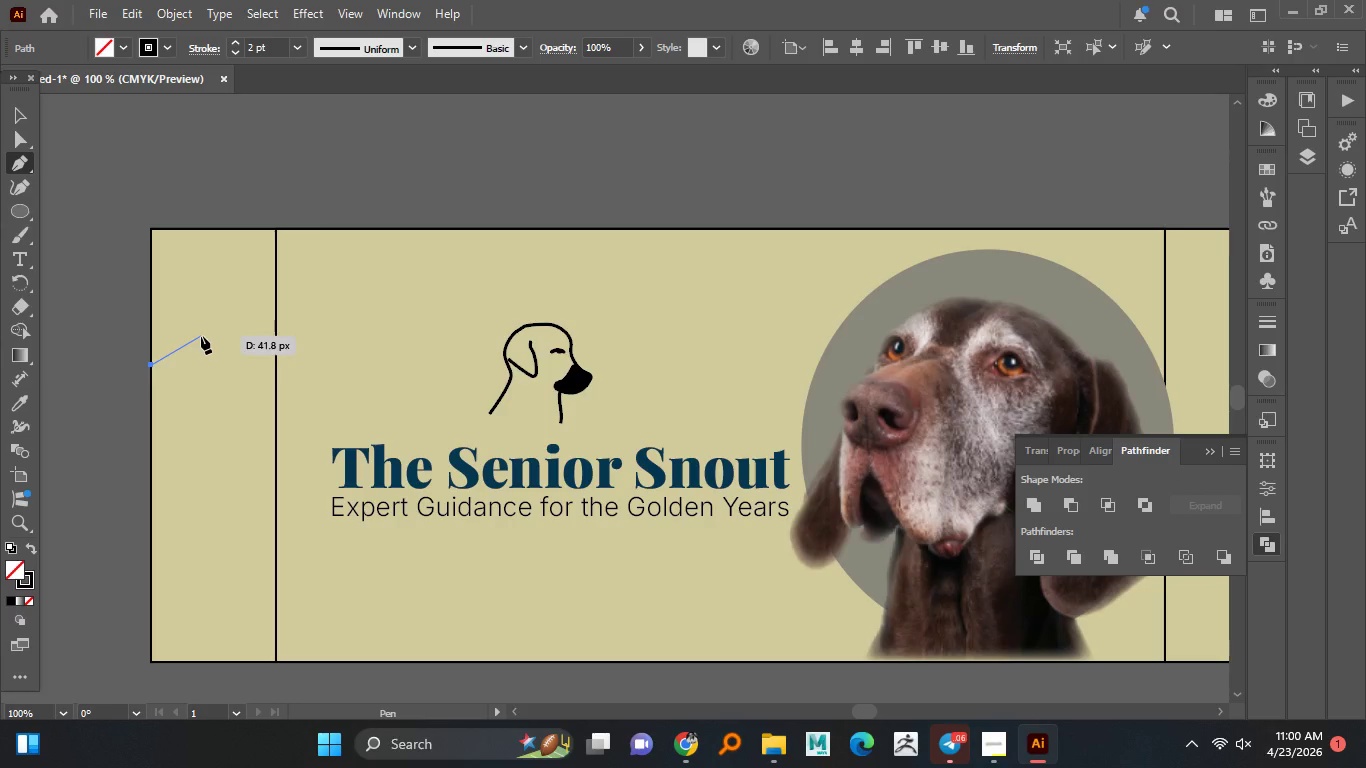 
left_click_drag(start_coordinate=[210, 331], to_coordinate=[225, 303])
 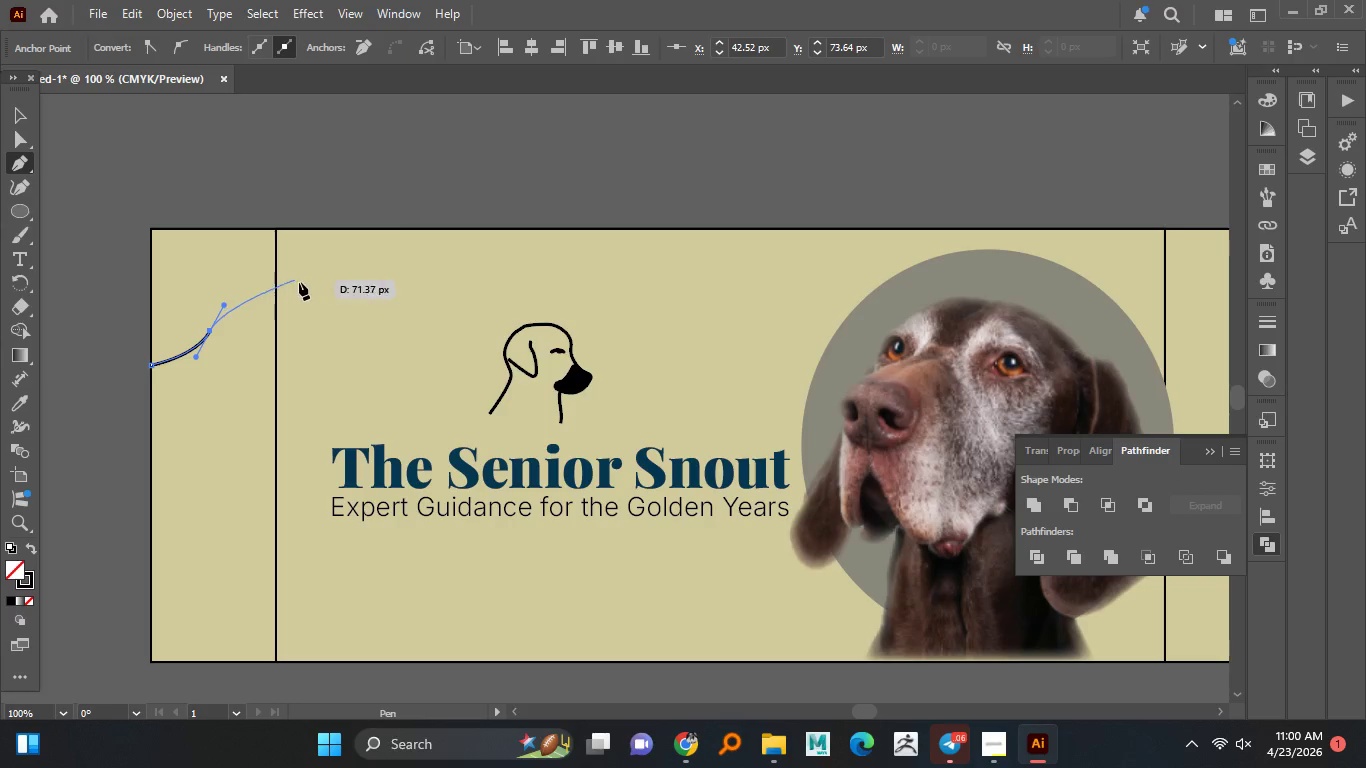 
left_click_drag(start_coordinate=[308, 283], to_coordinate=[349, 292])
 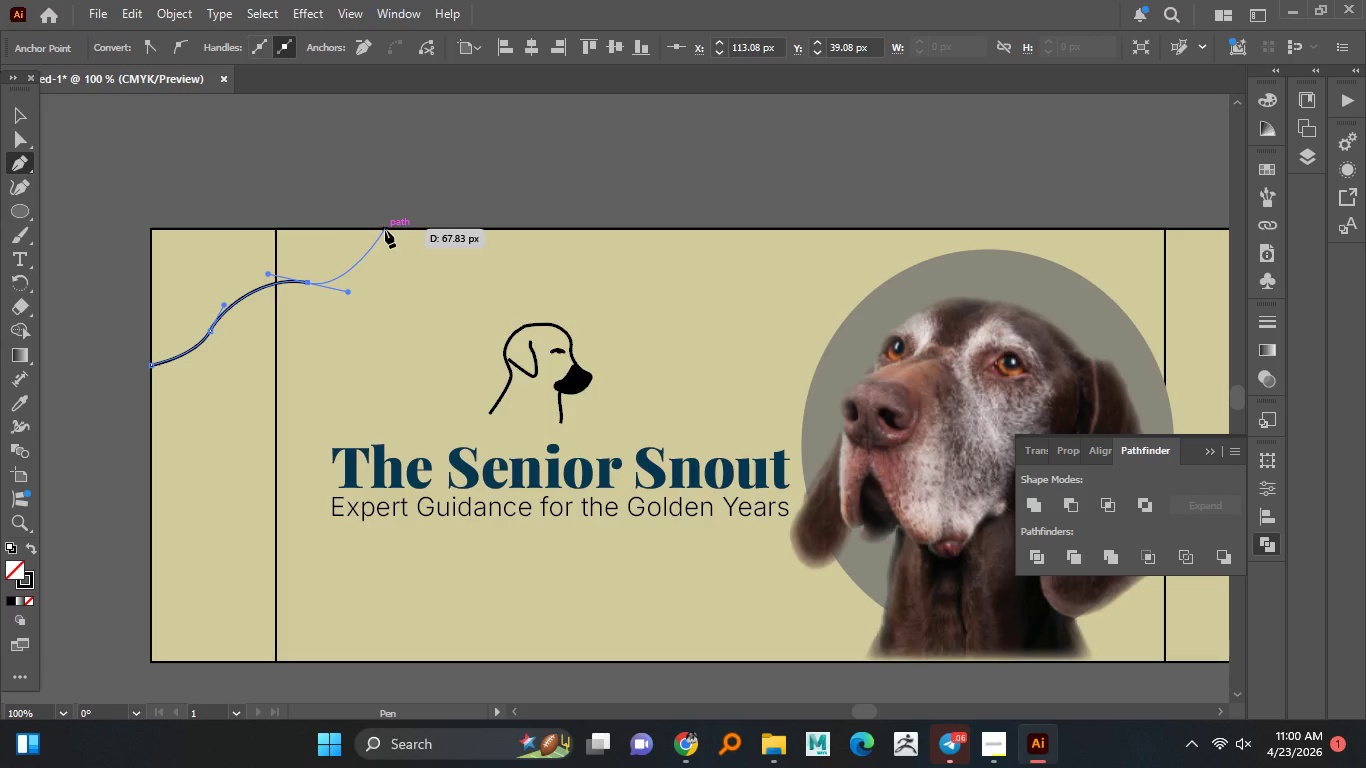 
left_click([385, 230])
 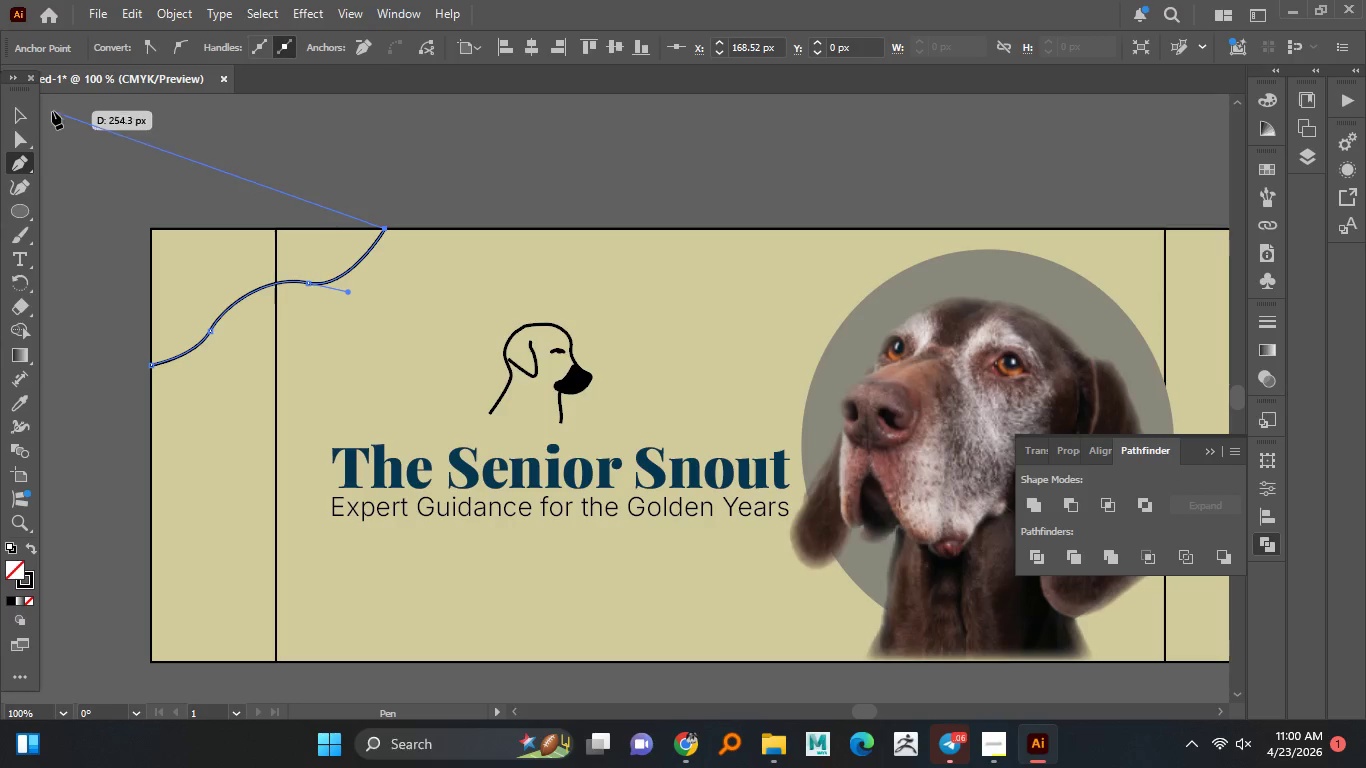 
left_click([21, 107])
 